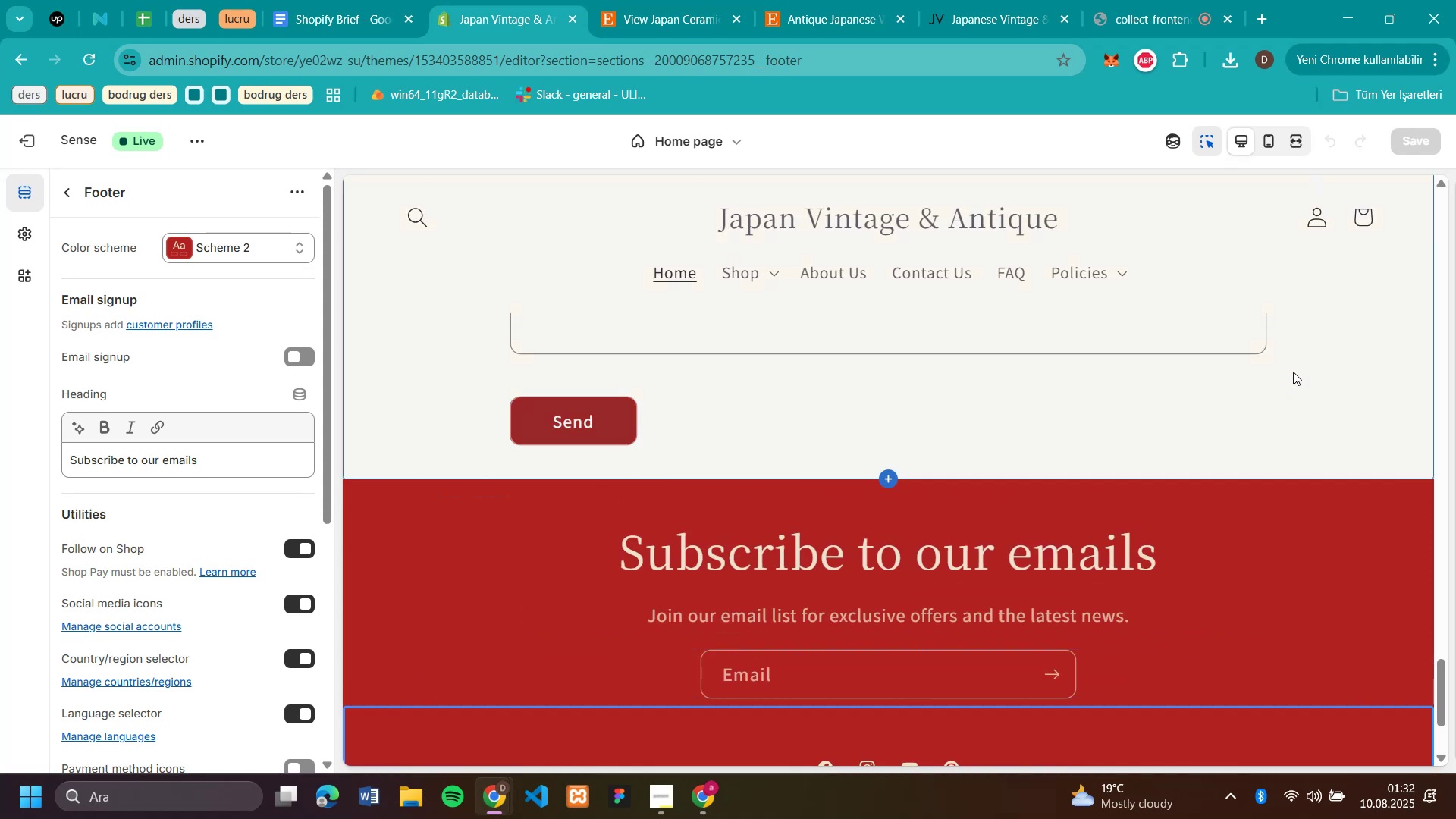 
left_click([1293, 372])
 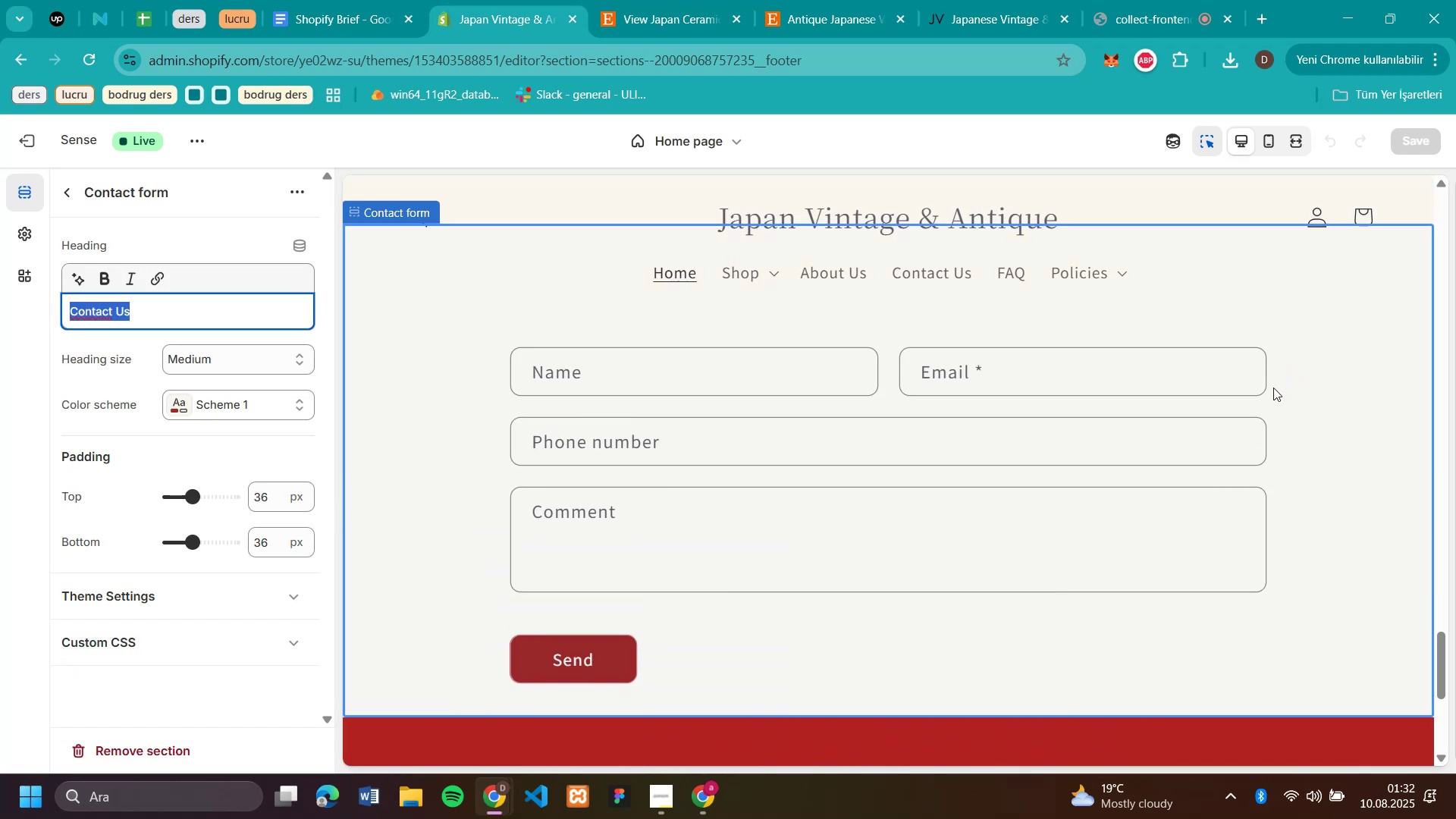 
scroll: coordinate [1249, 439], scroll_direction: down, amount: 4.0
 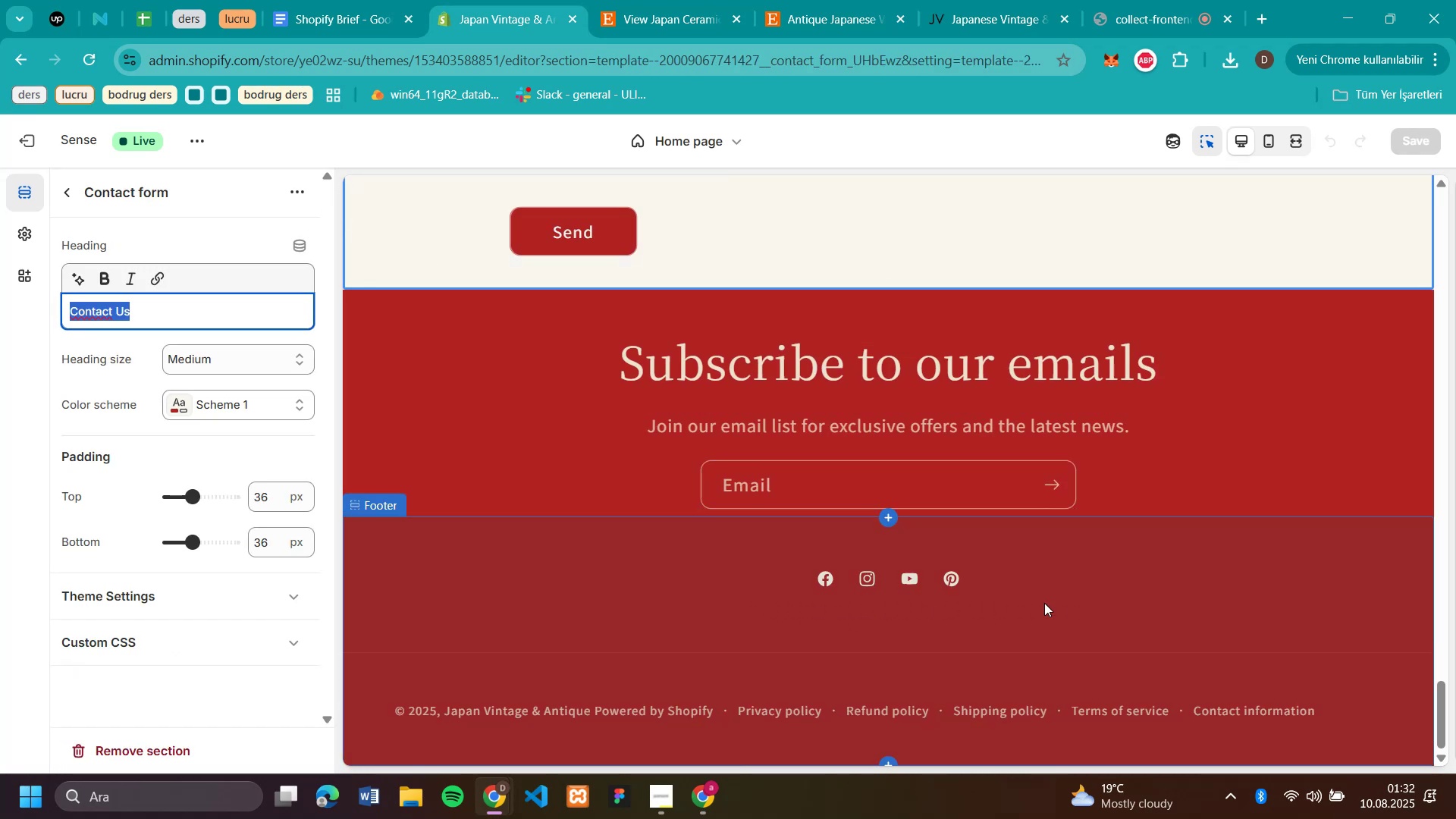 
left_click([72, 199])
 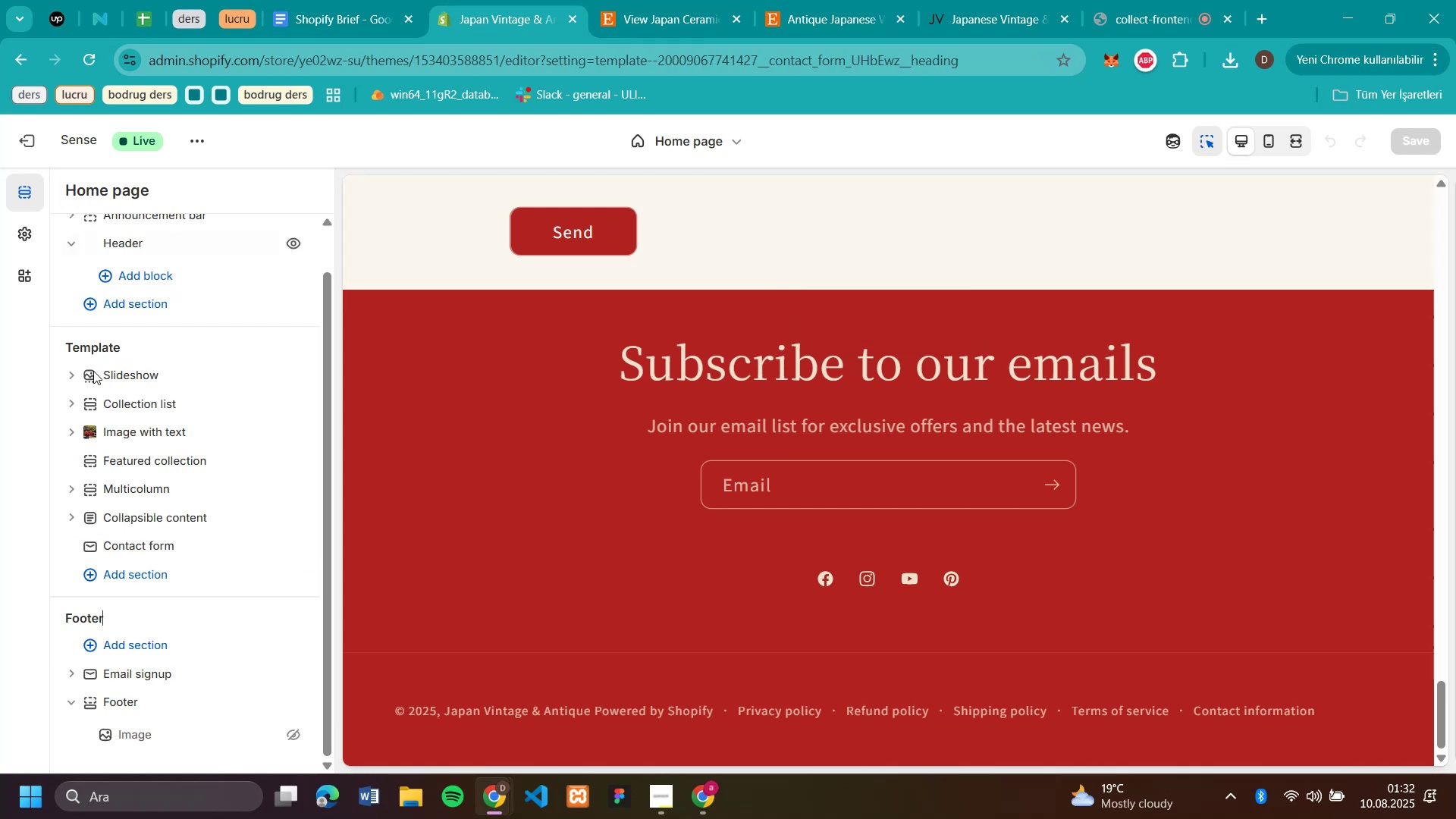 
scroll: coordinate [147, 559], scroll_direction: down, amount: 2.0
 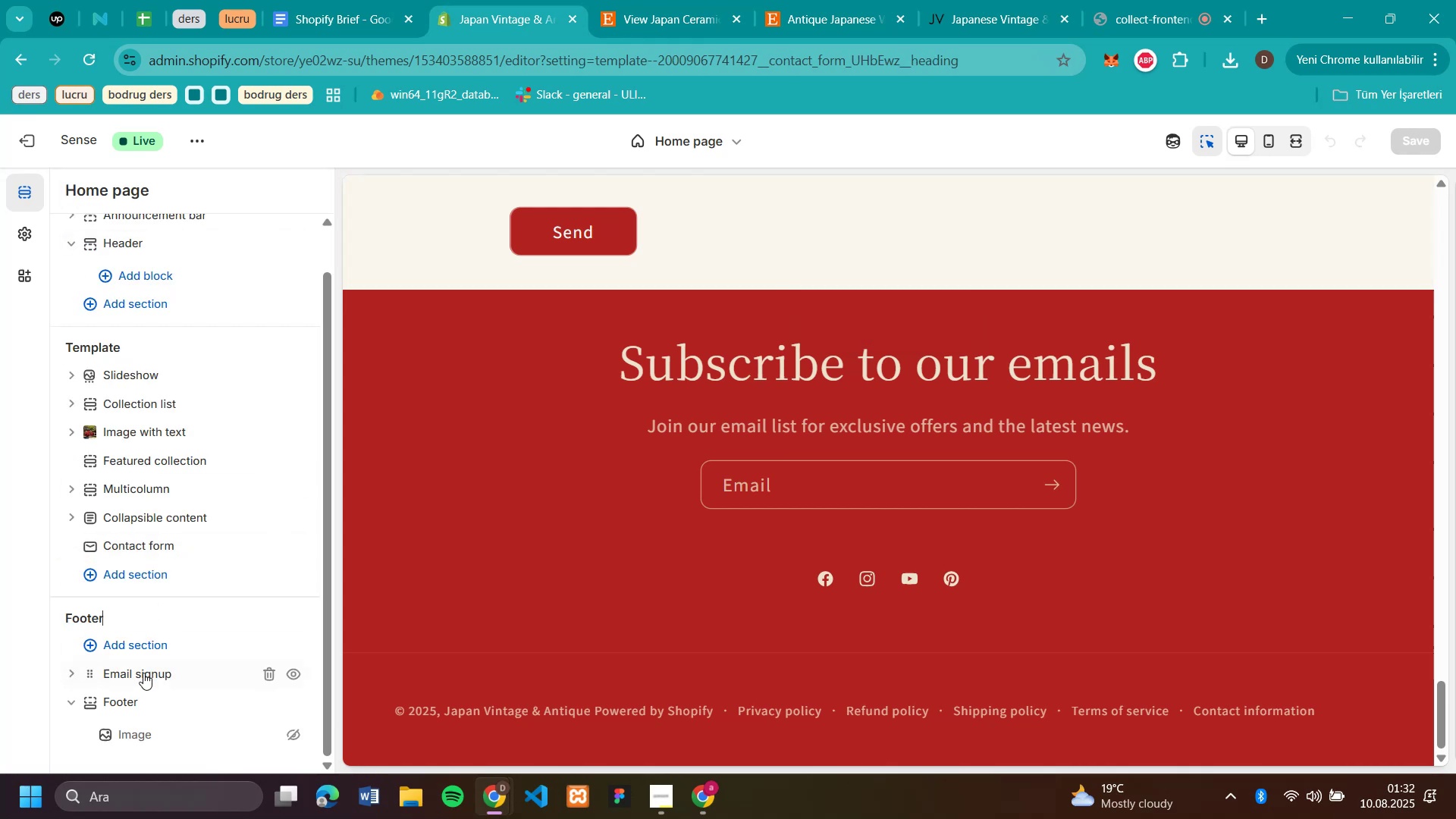 
mouse_move([128, 713])
 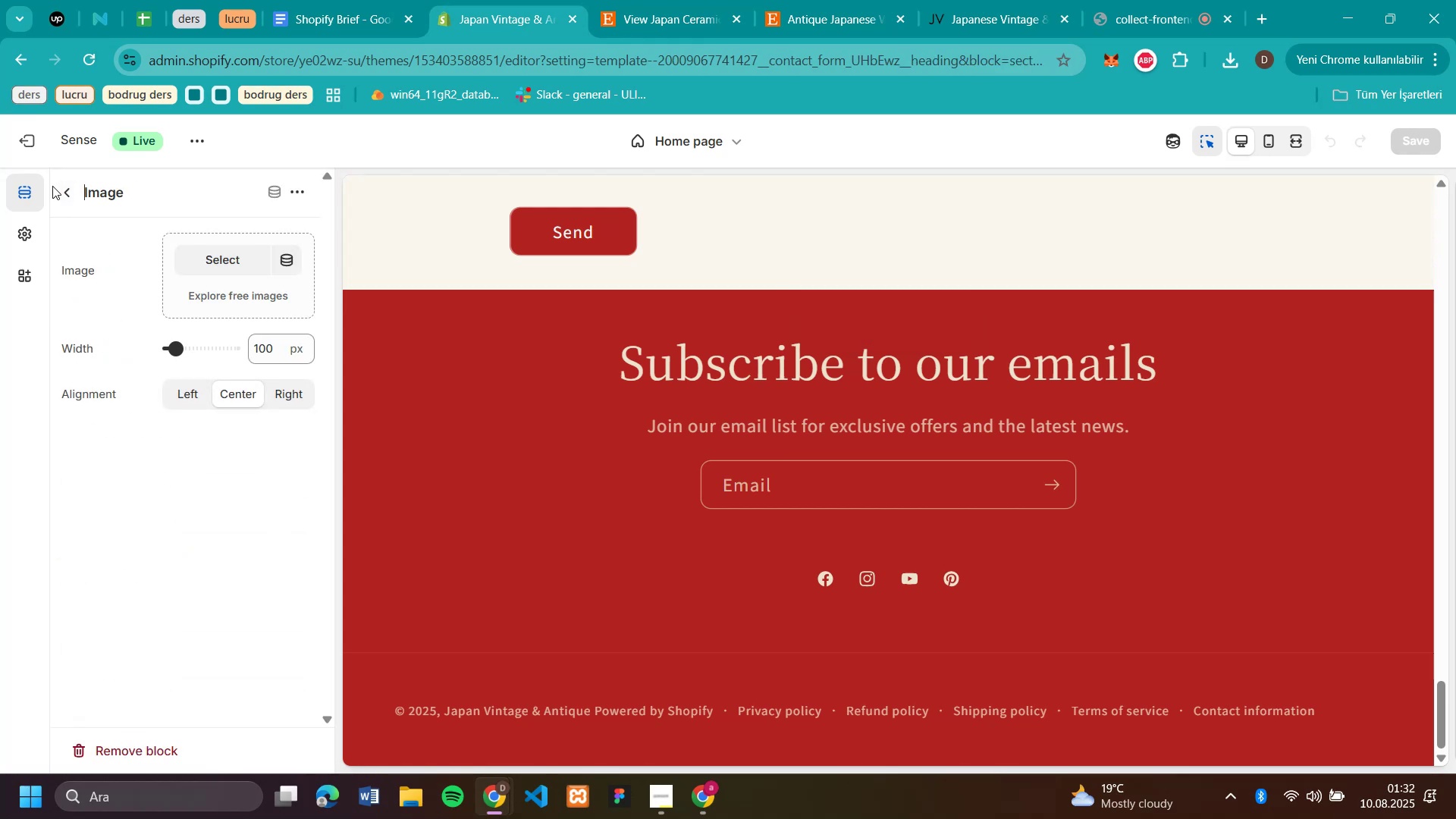 
left_click([60, 191])
 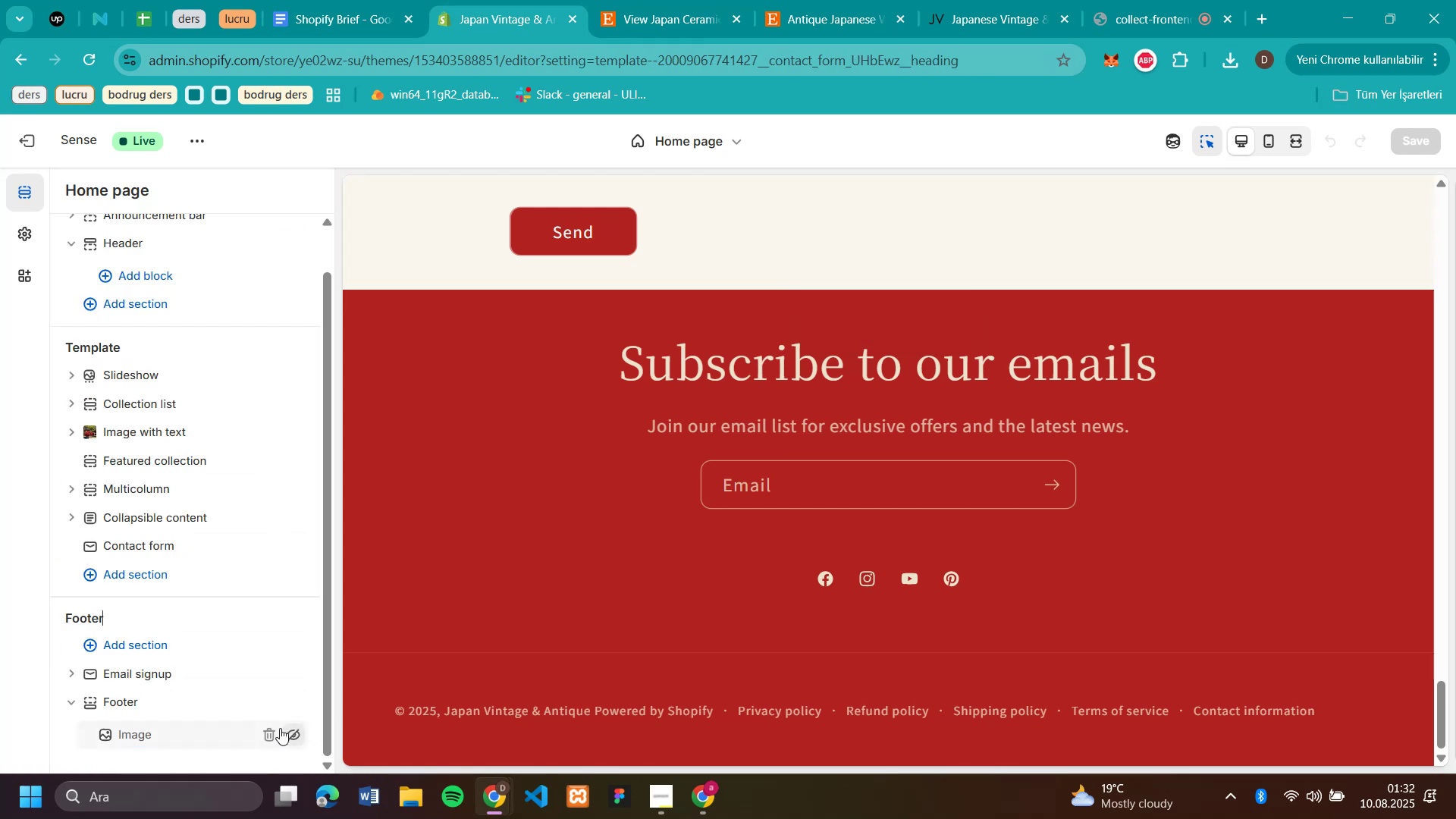 
left_click([268, 730])
 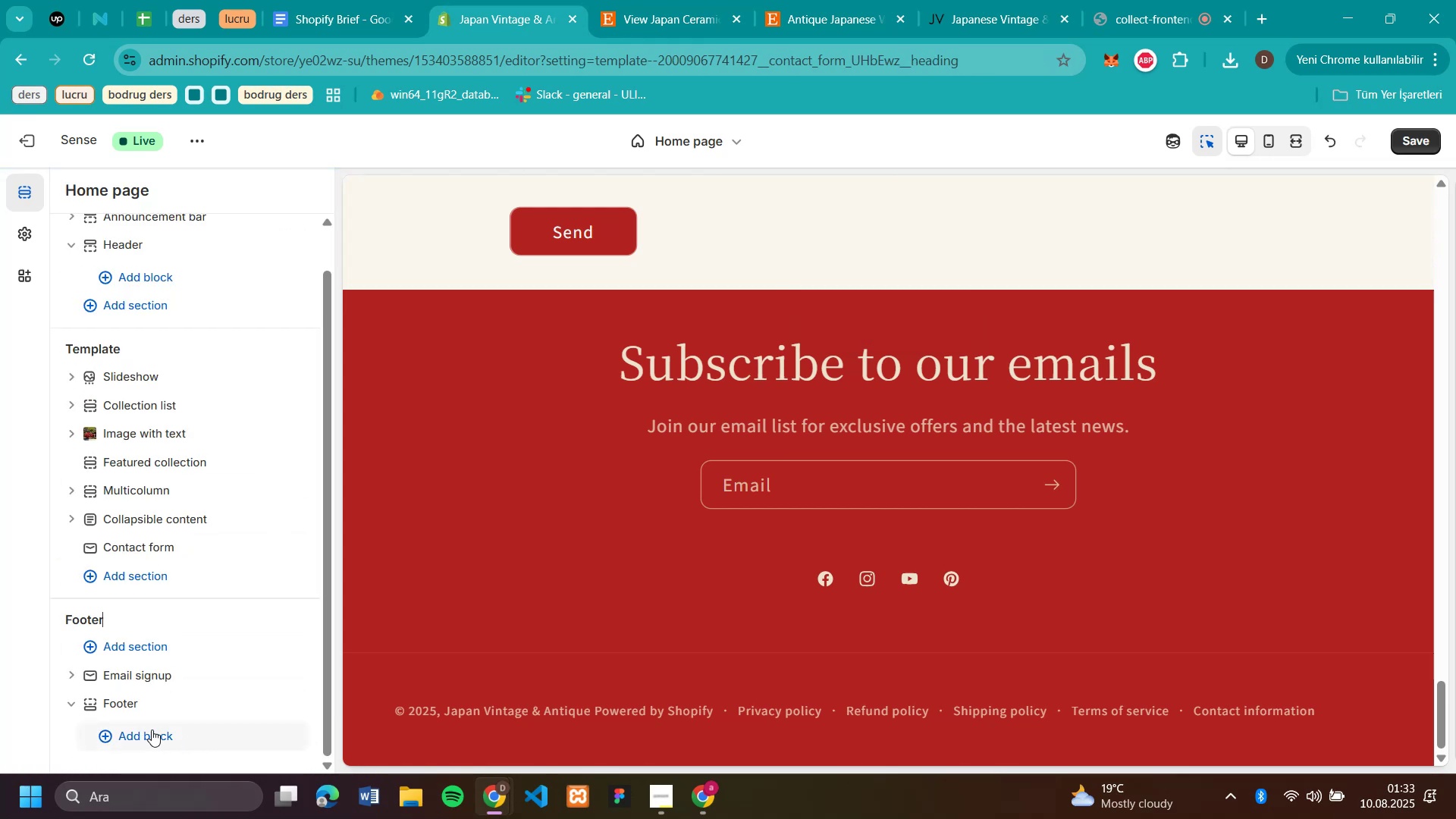 
left_click([152, 730])
 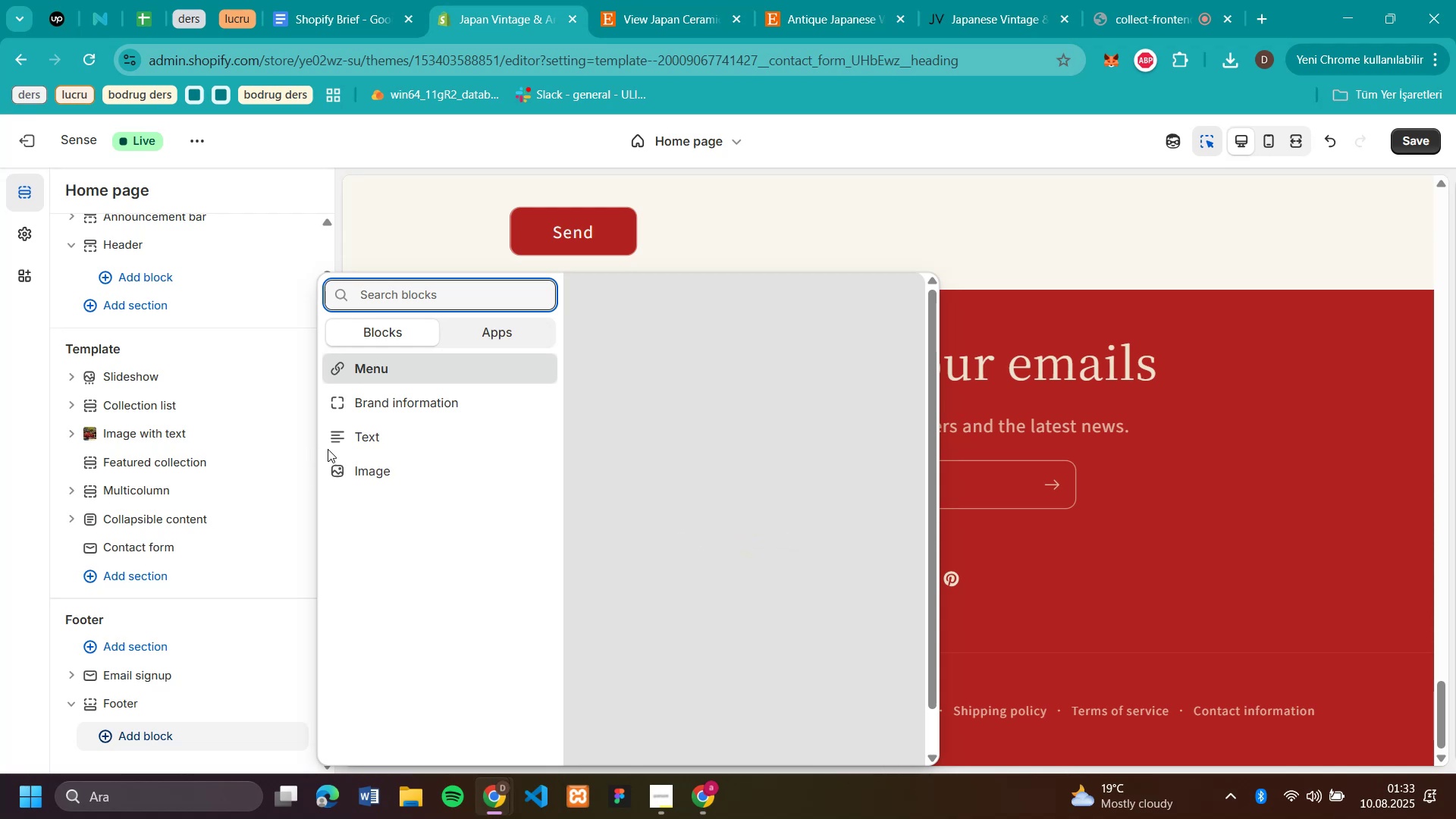 
left_click([360, 441])
 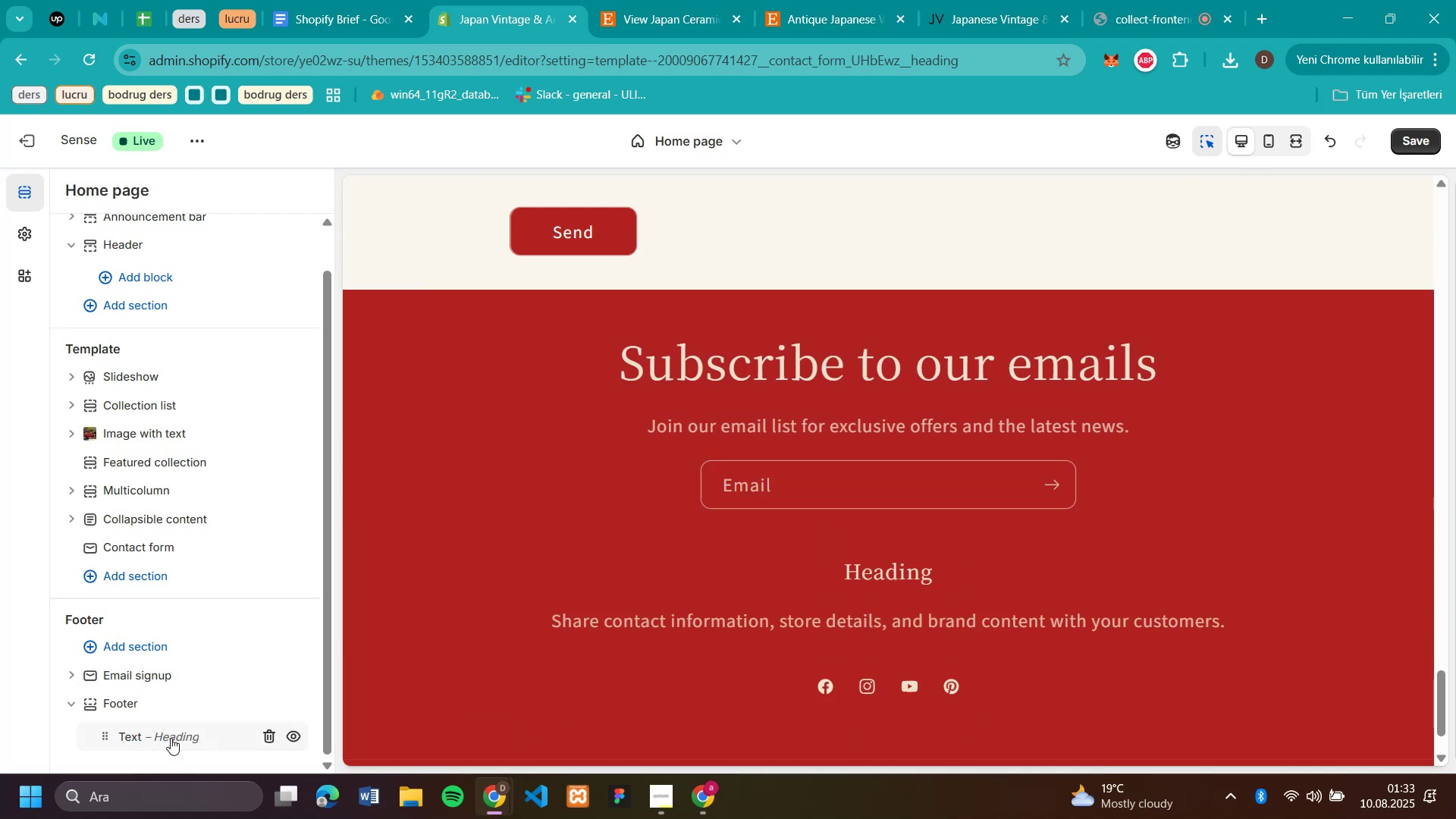 
wait(6.3)
 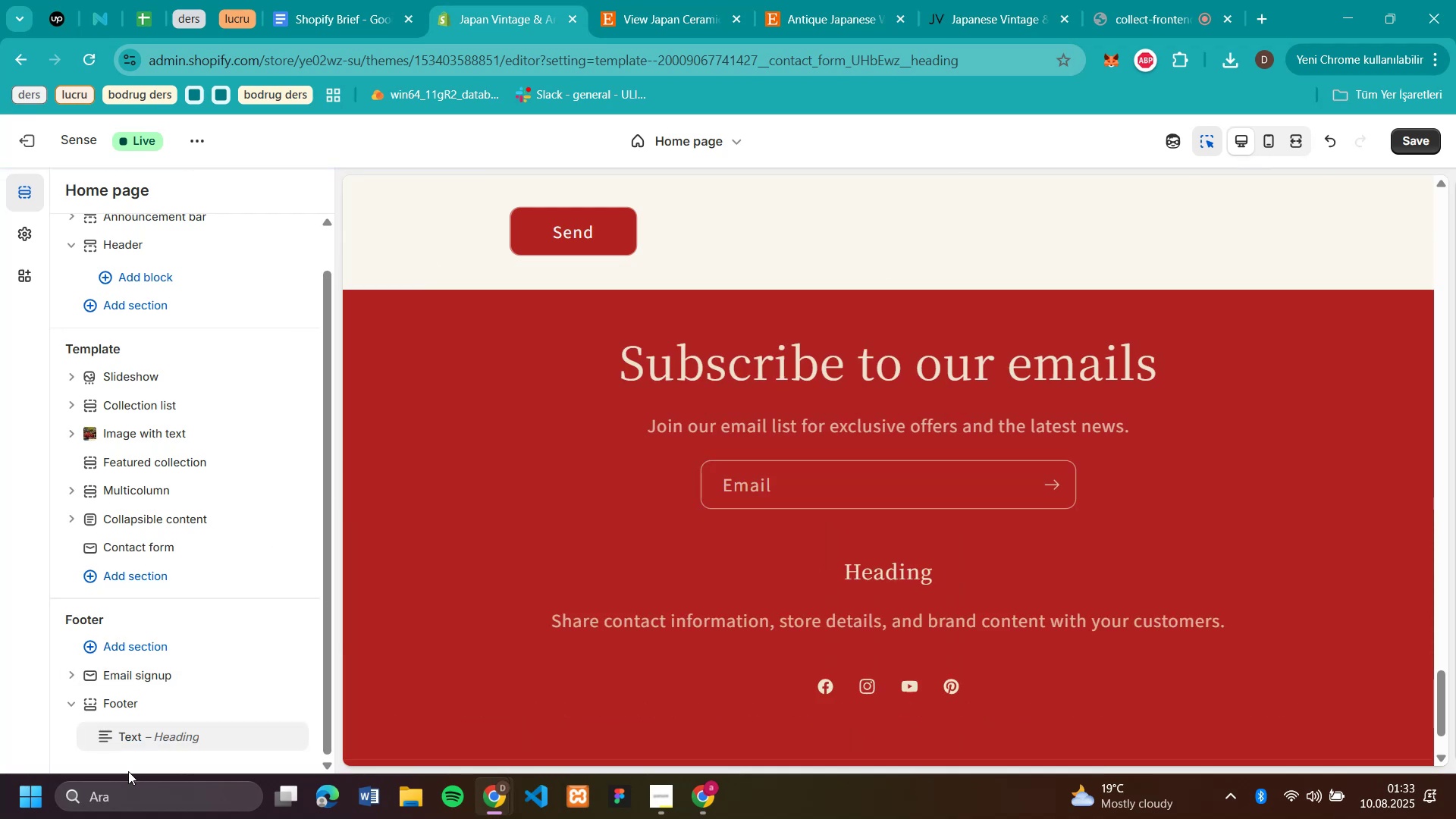 
left_click([171, 738])
 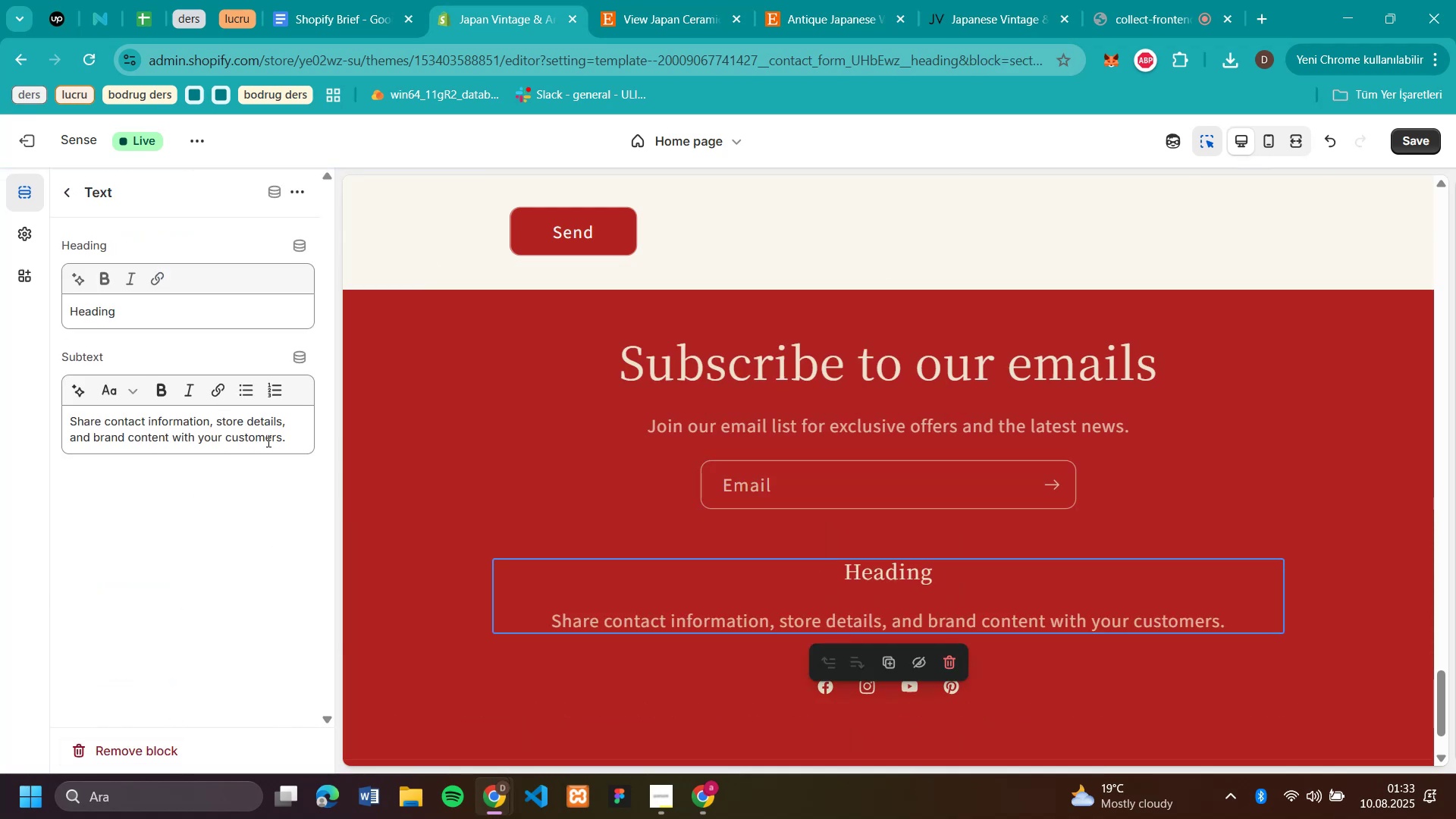 
left_click_drag(start_coordinate=[286, 438], to_coordinate=[64, 414])
 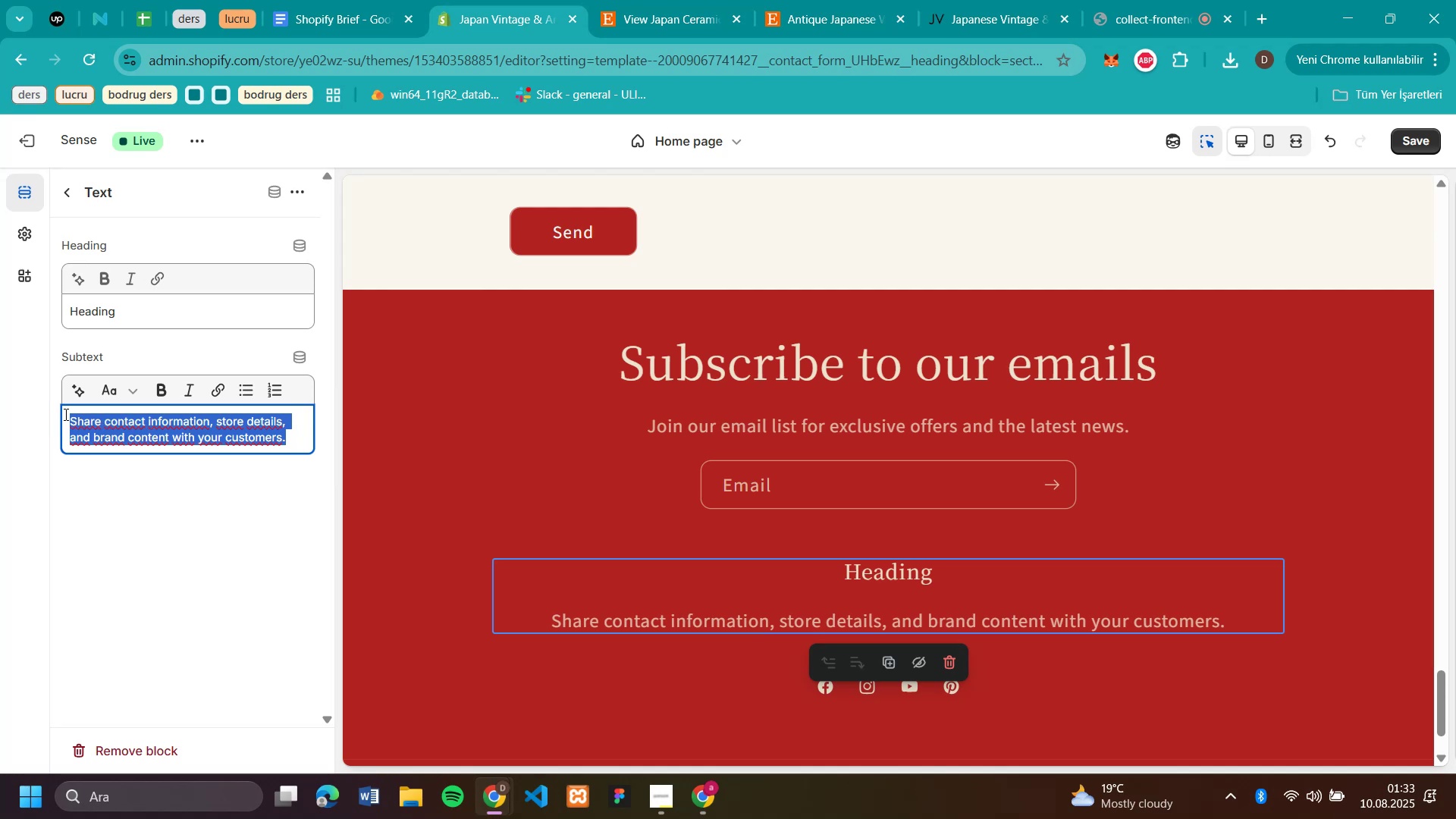 
key(Backspace)
 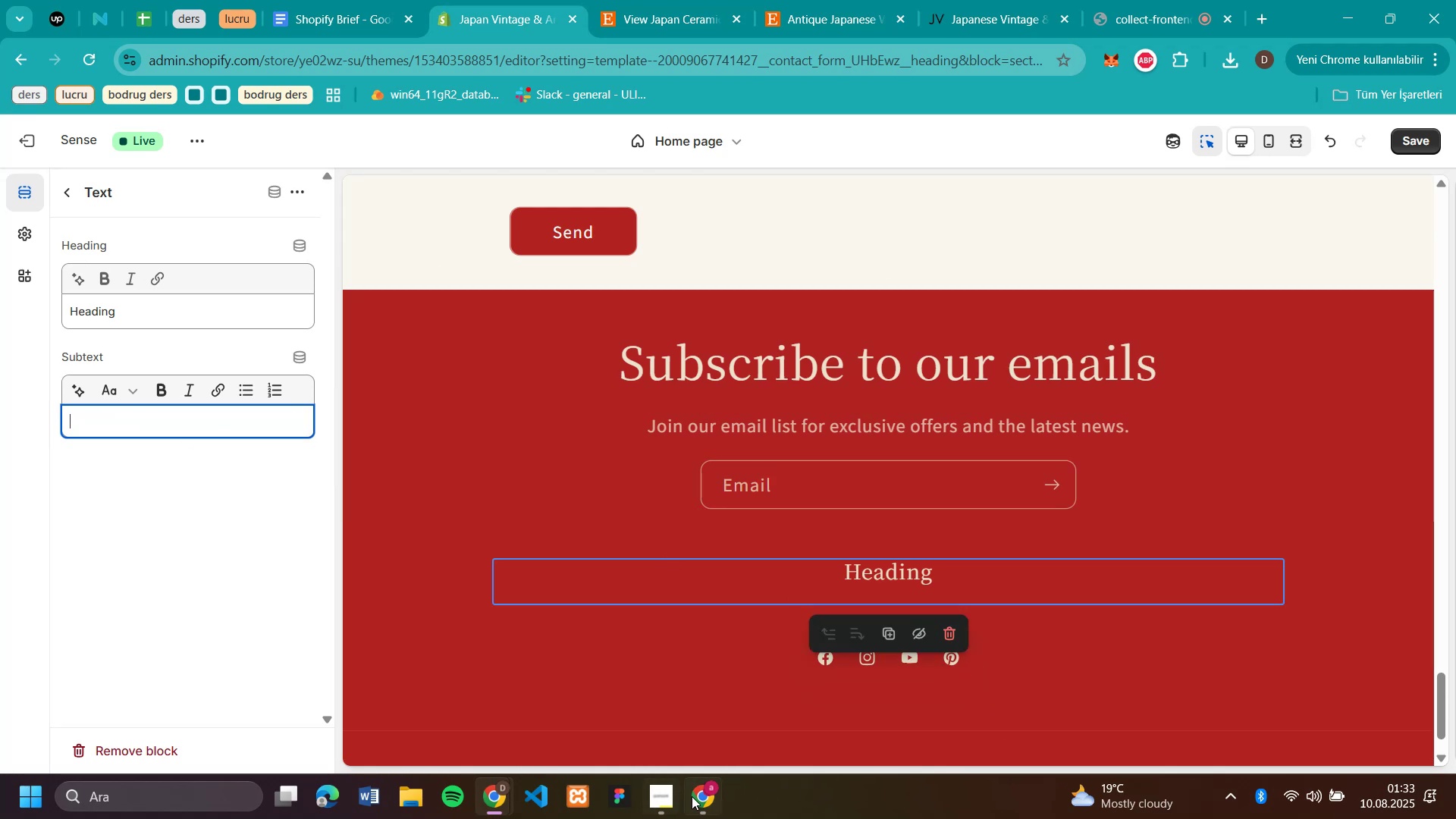 
left_click([692, 796])
 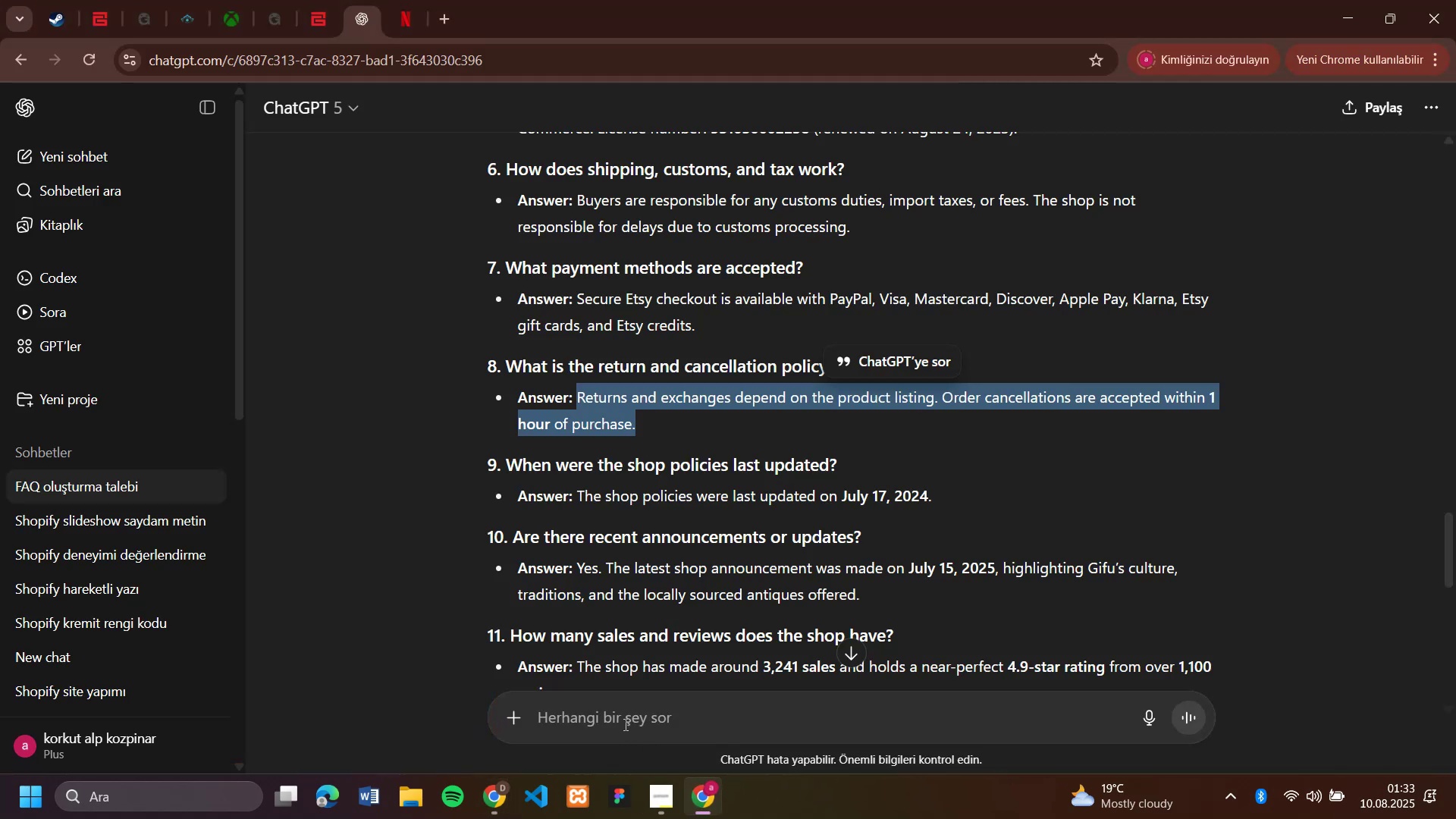 
left_click([624, 724])
 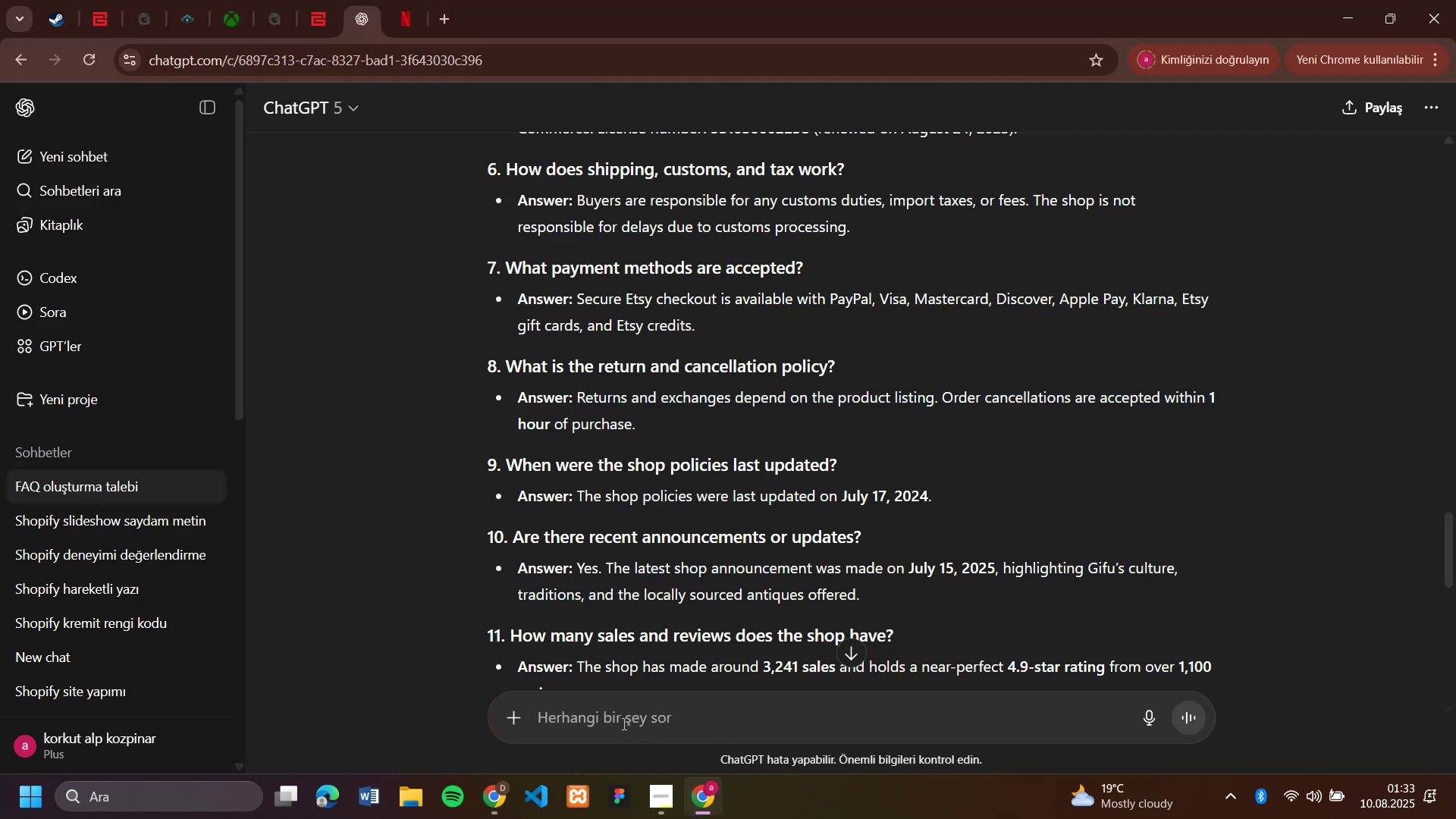 
type(\)
key(Backspace)
type(japonca te;ek]rler nasil yazilir)
 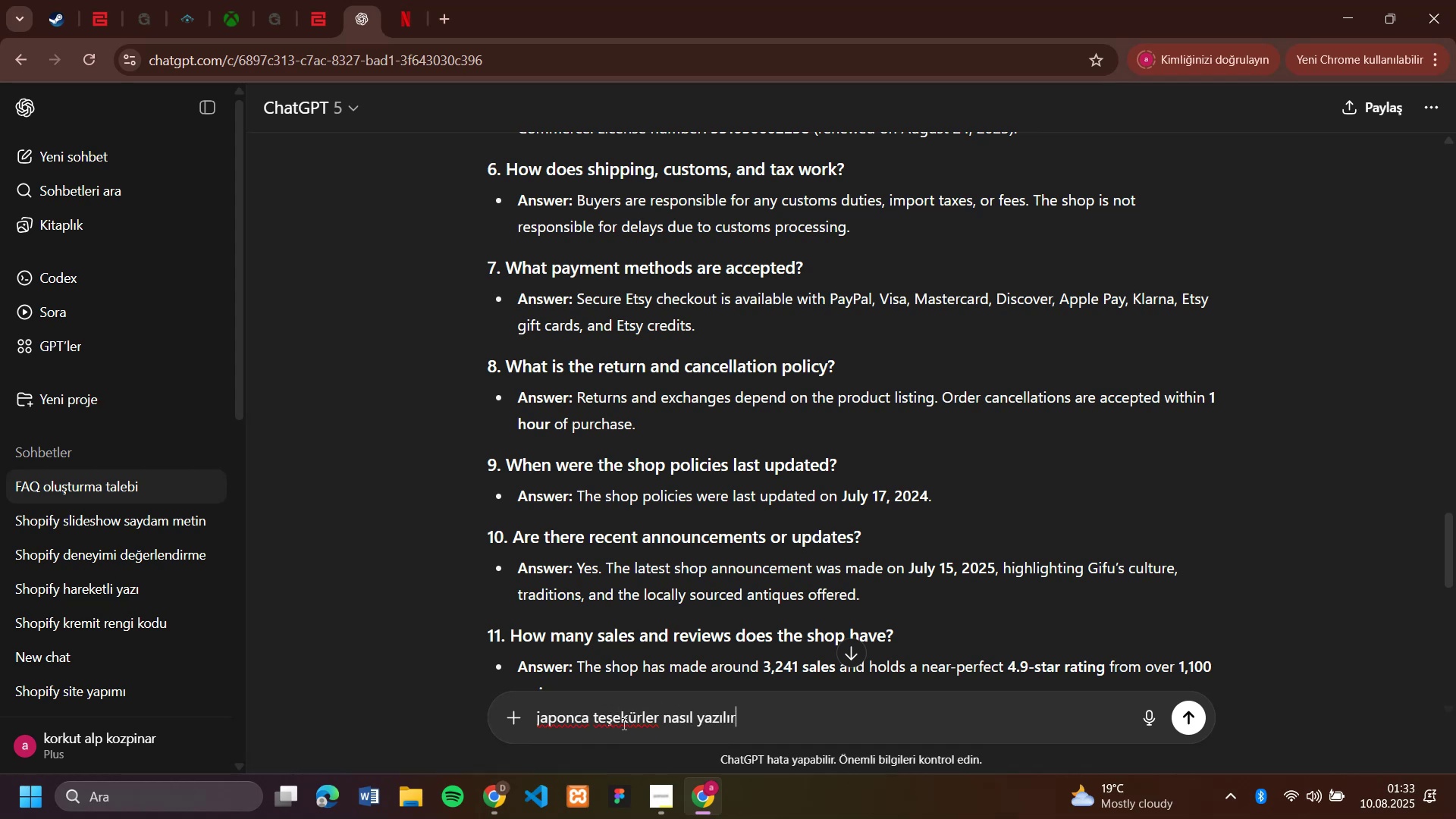 
key(Enter)
 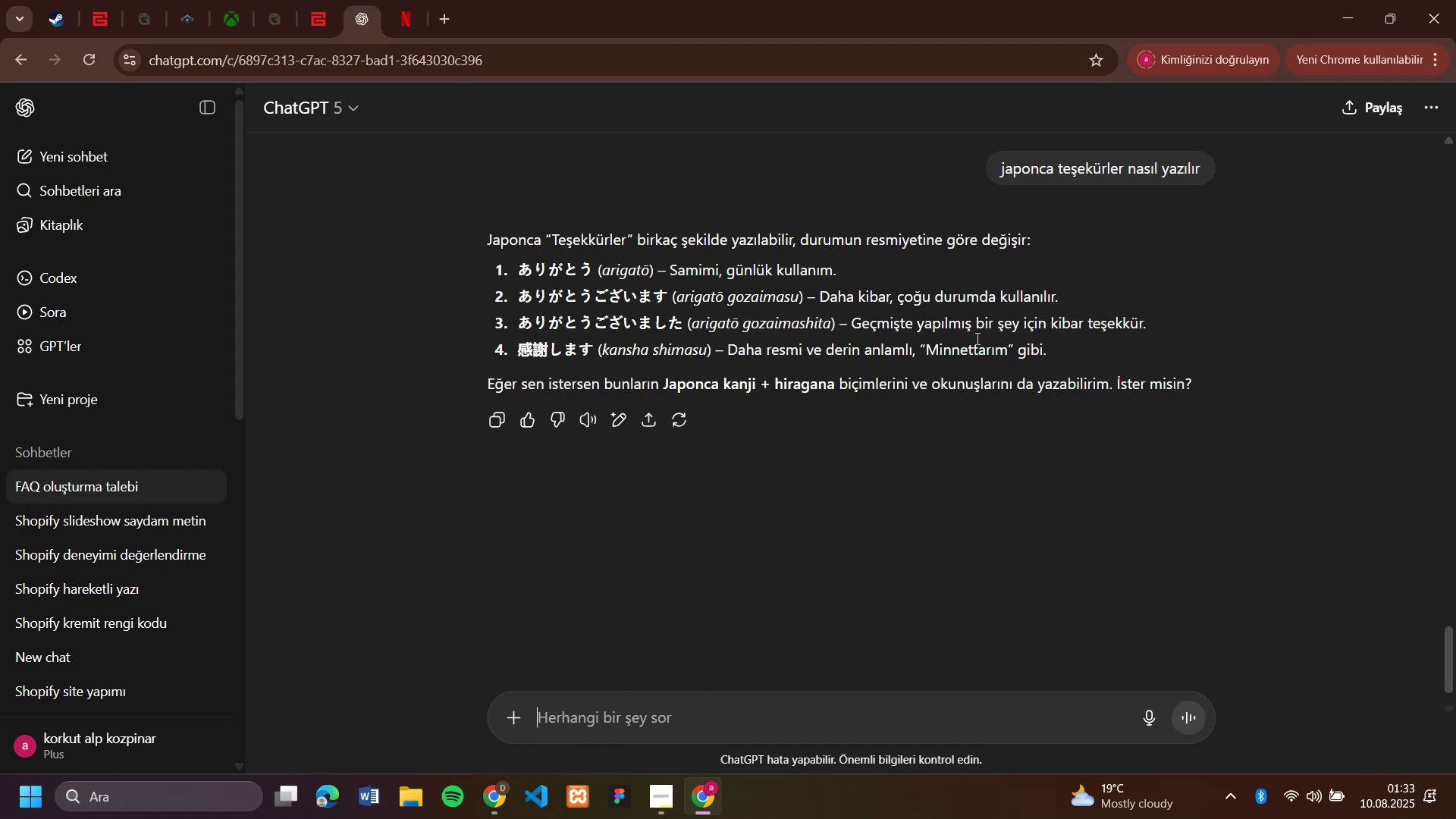 
wait(18.06)
 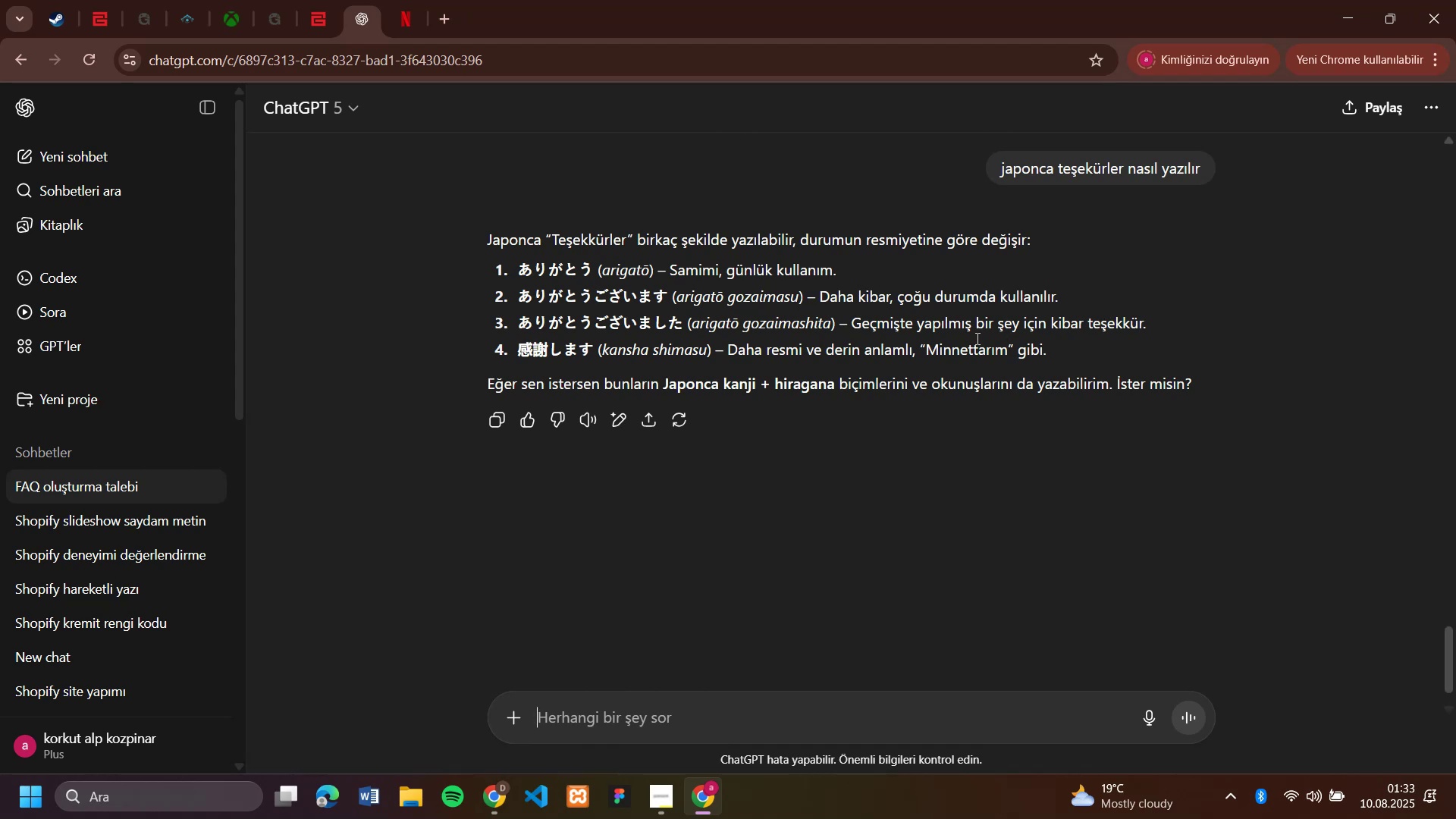 
left_click_drag(start_coordinate=[596, 347], to_coordinate=[520, 349])
 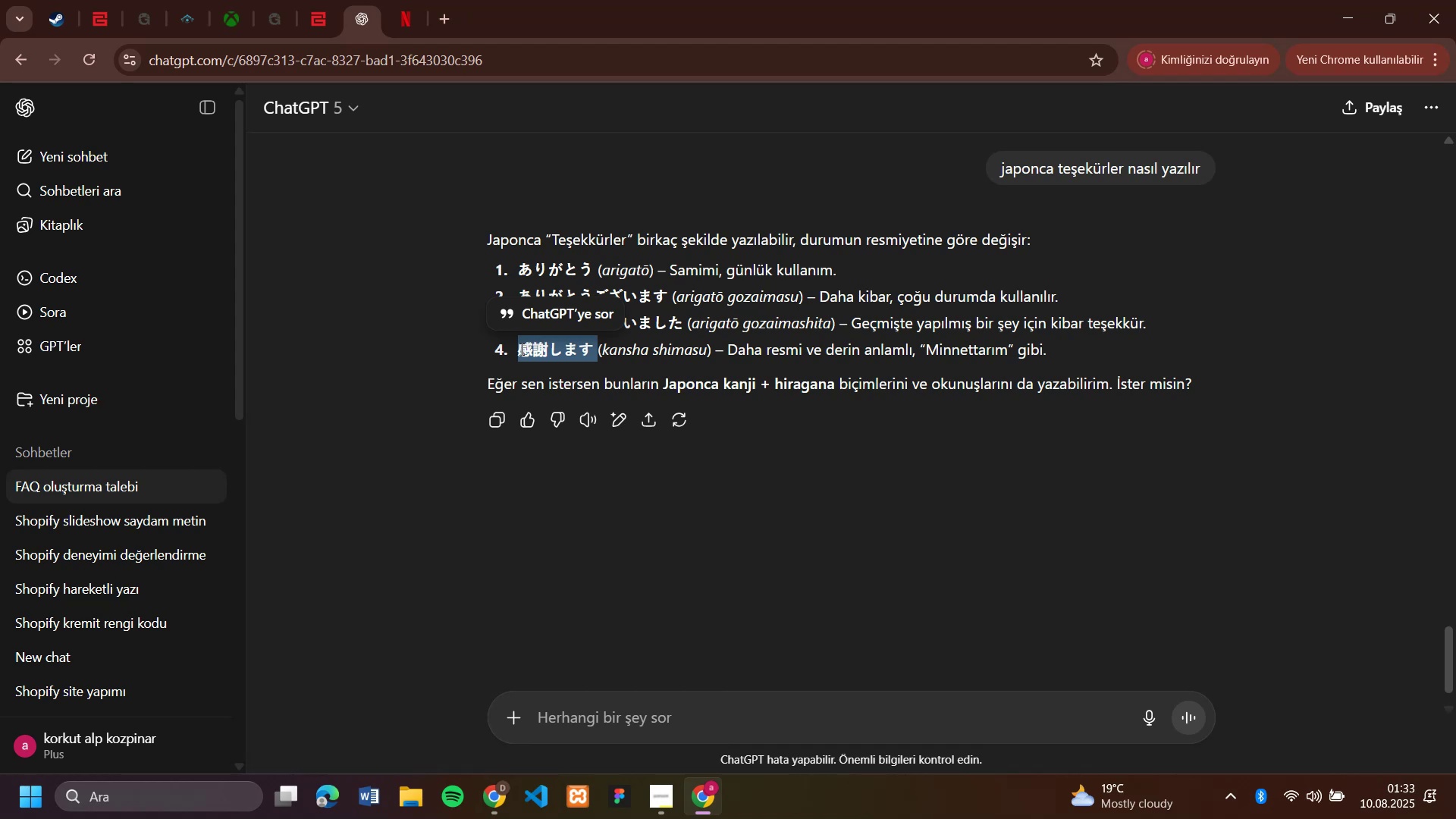 
key(Control+C)
 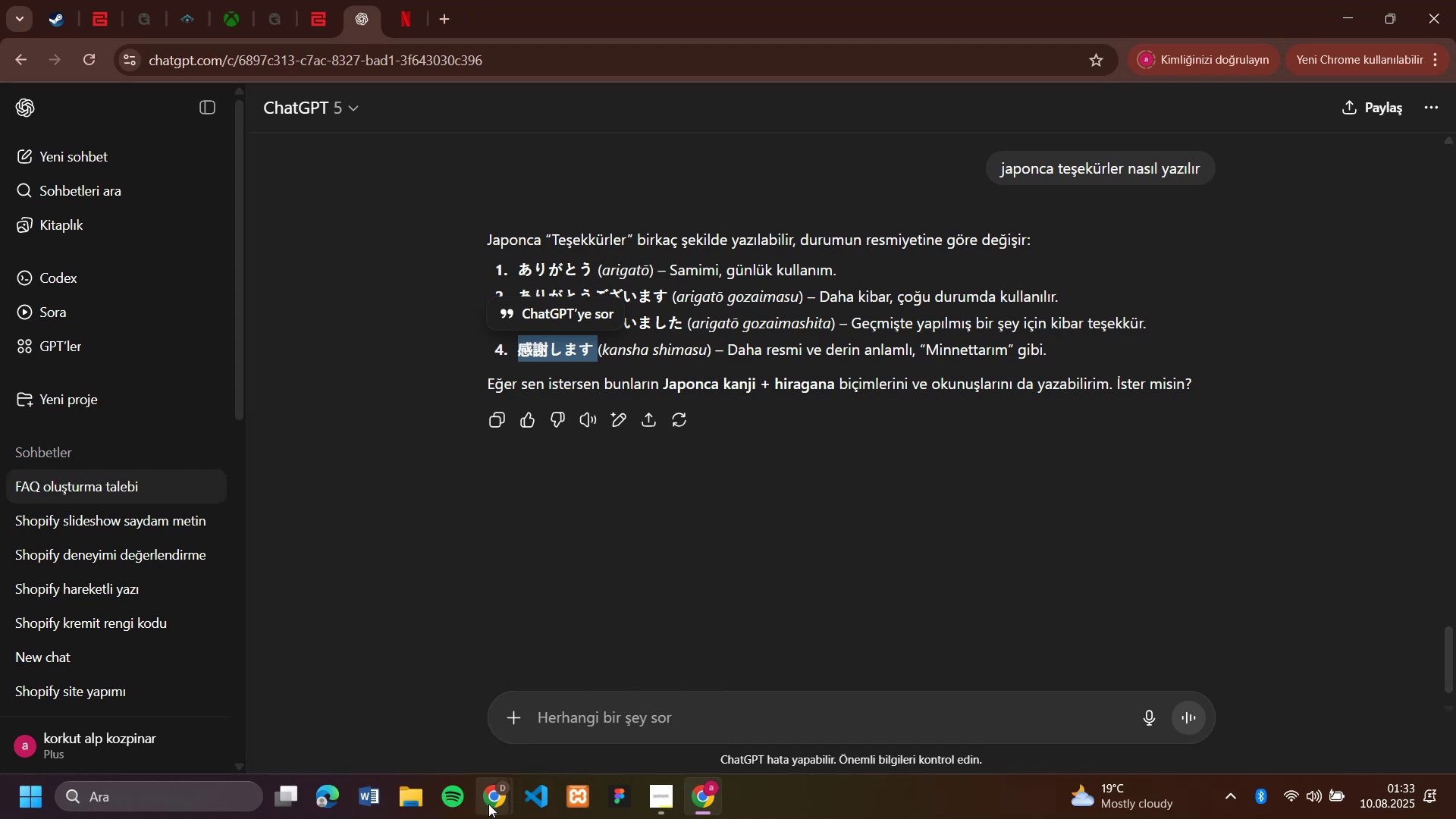 
left_click([405, 714])
 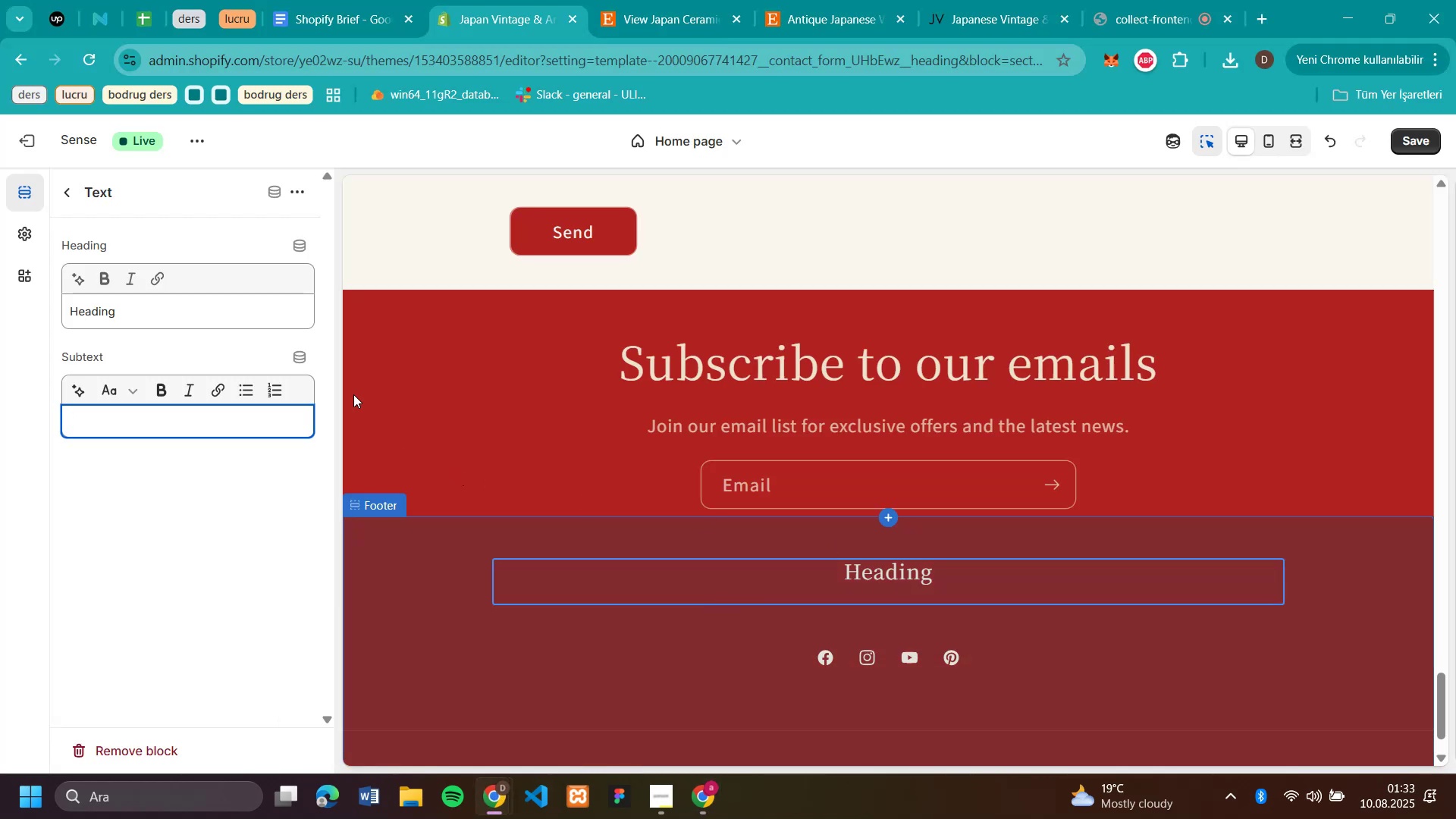 
left_click_drag(start_coordinate=[160, 315], to_coordinate=[67, 300])
 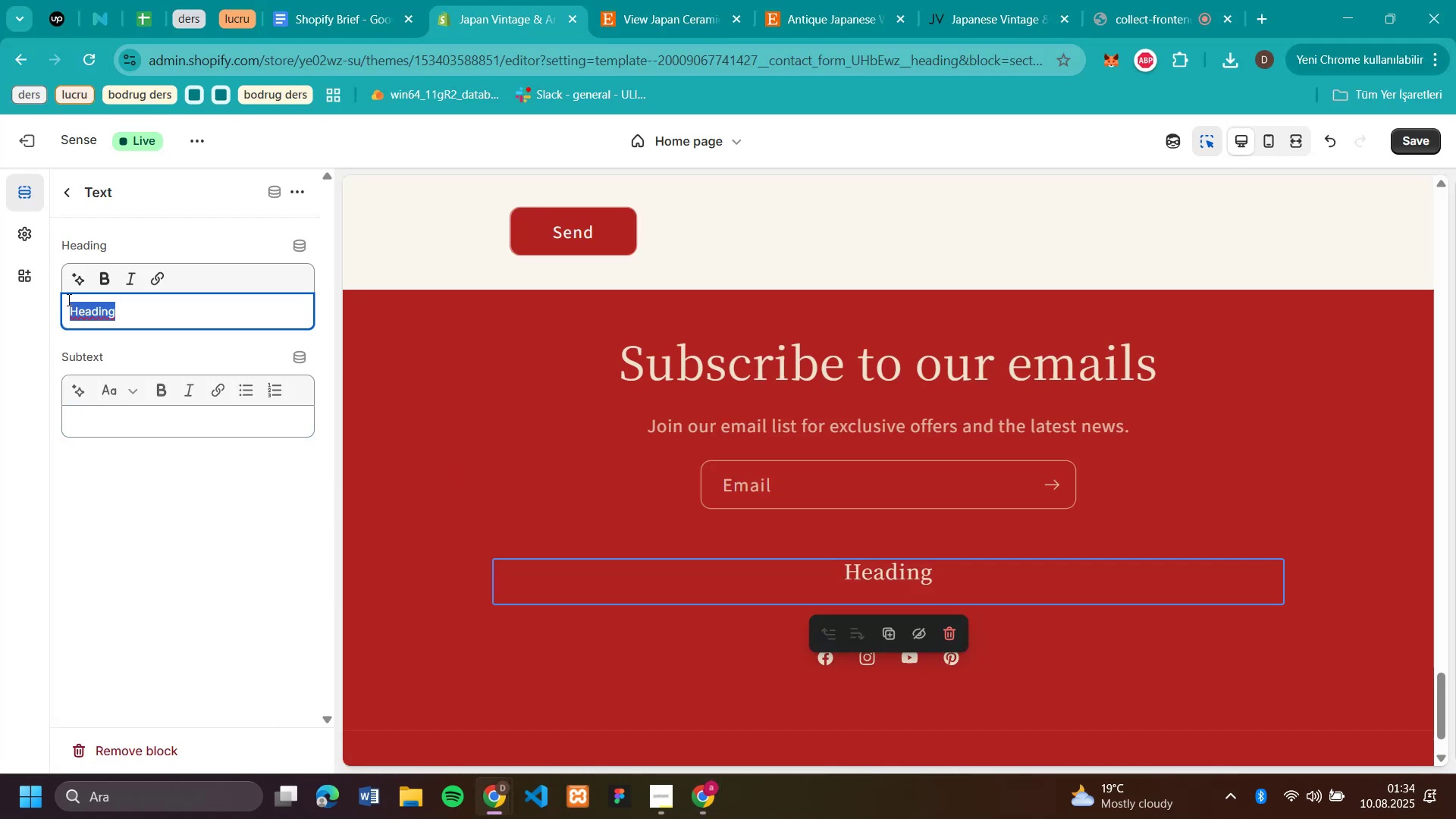 
key(Control+V)
 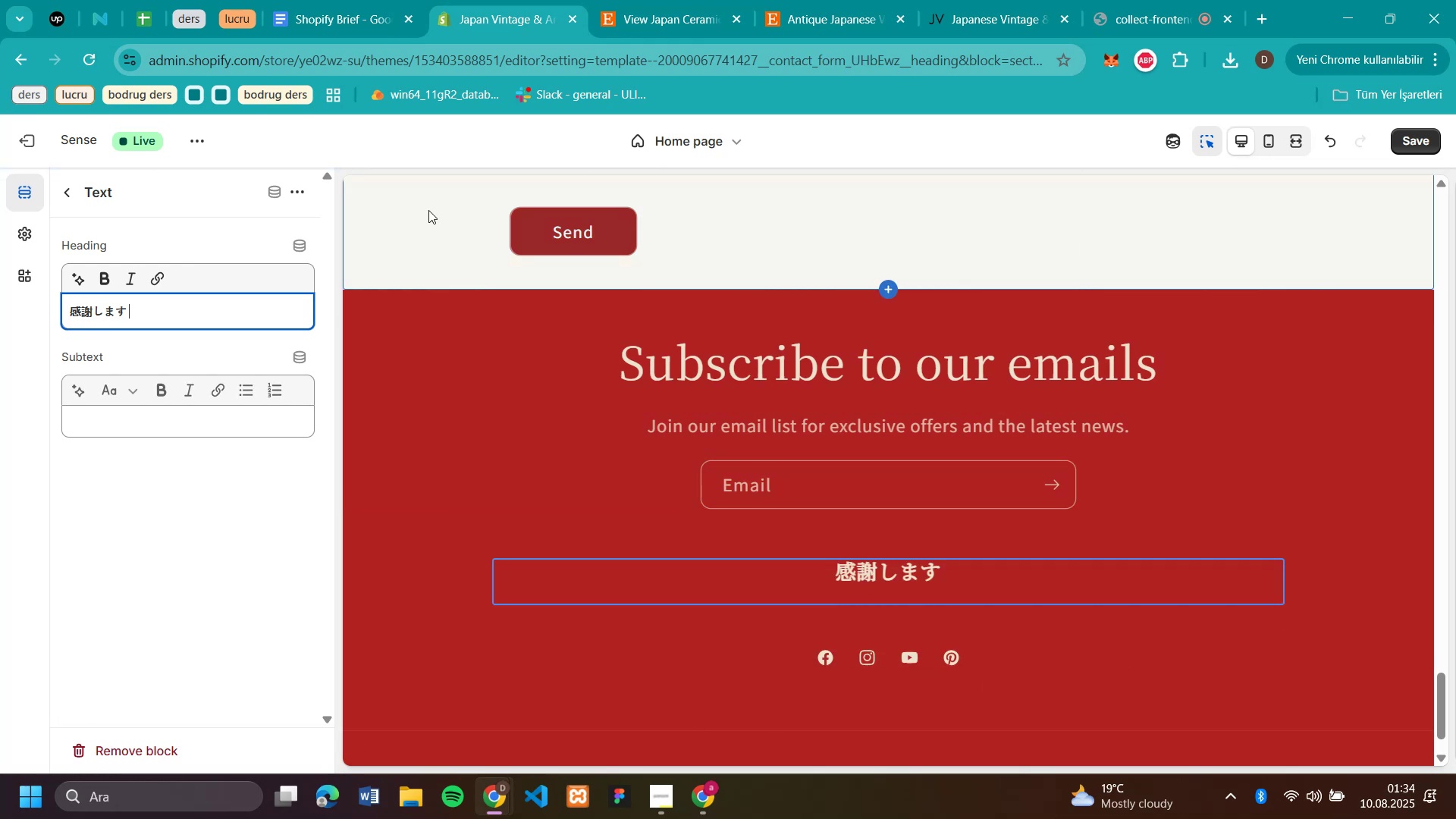 
wait(7.68)
 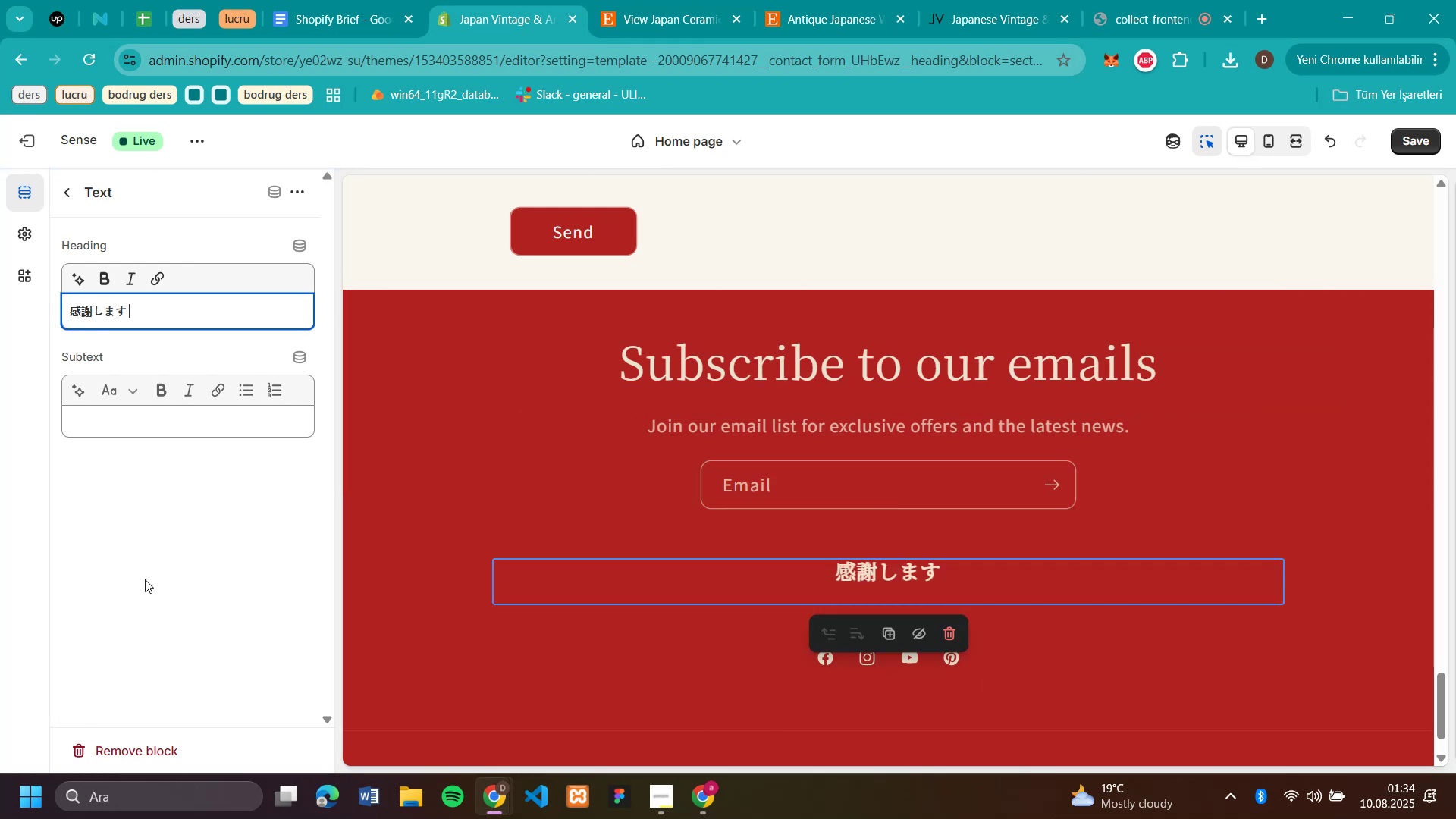 
left_click([111, 276])
 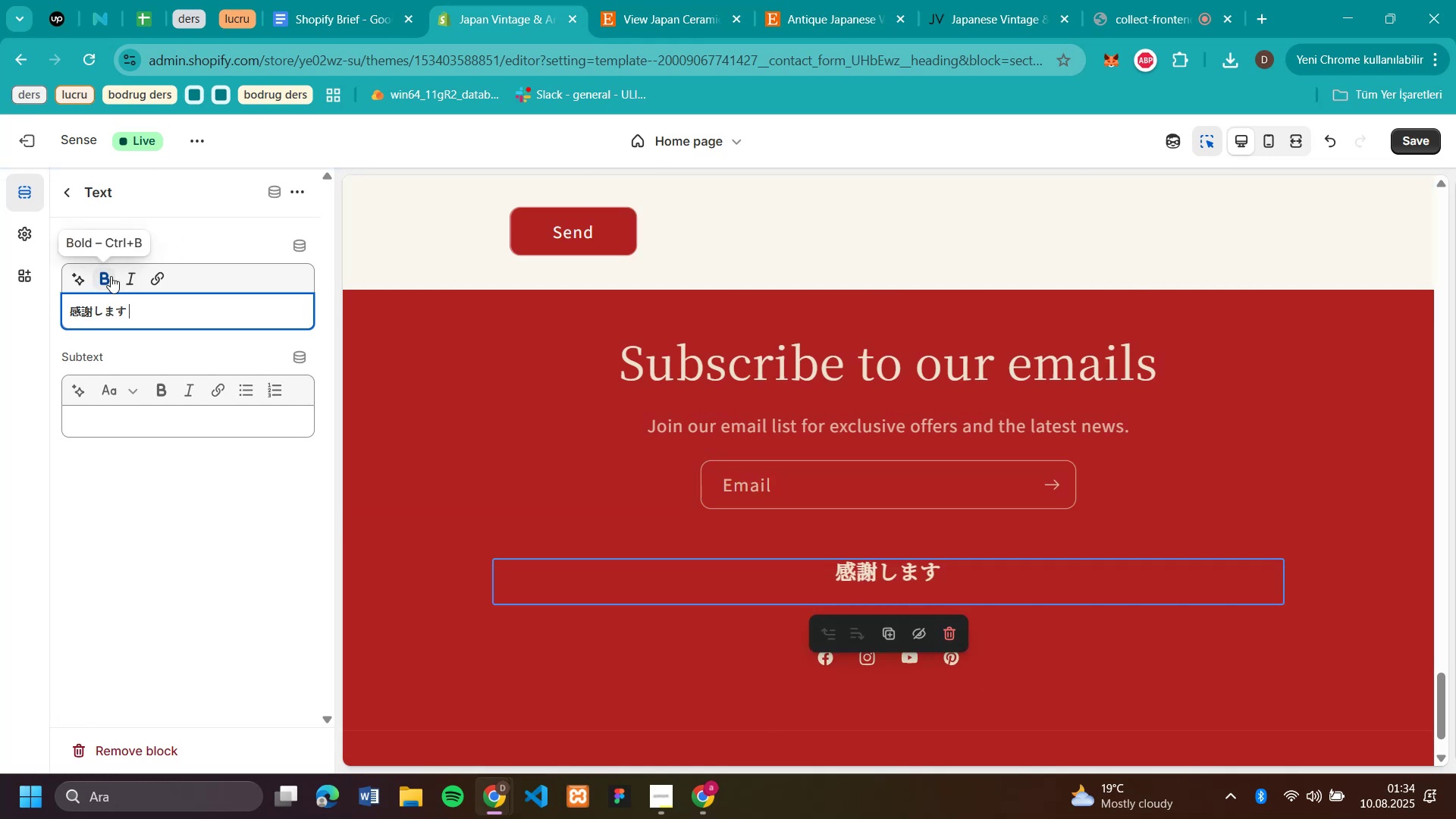 
left_click_drag(start_coordinate=[130, 309], to_coordinate=[50, 302])
 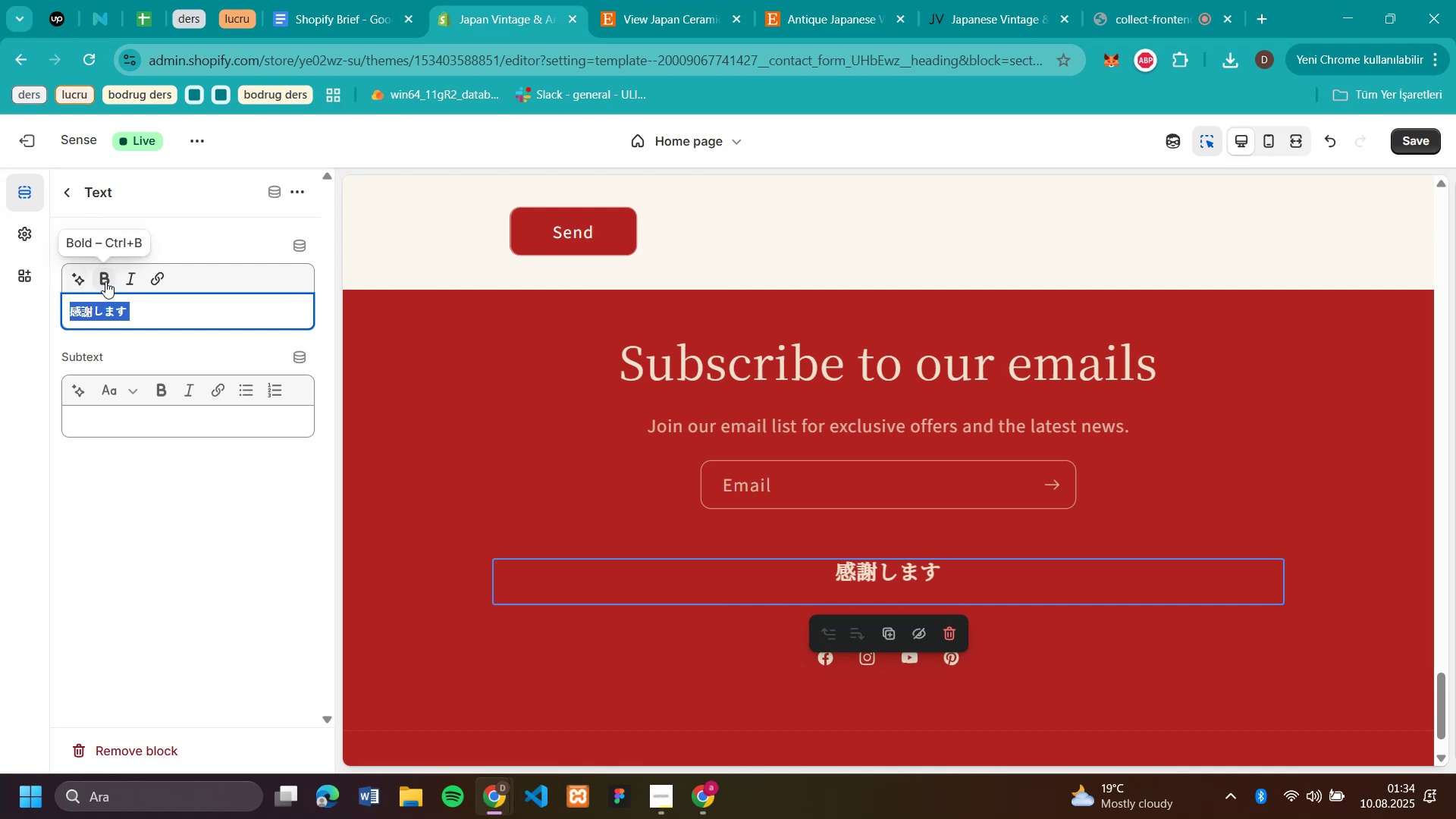 
left_click([105, 281])
 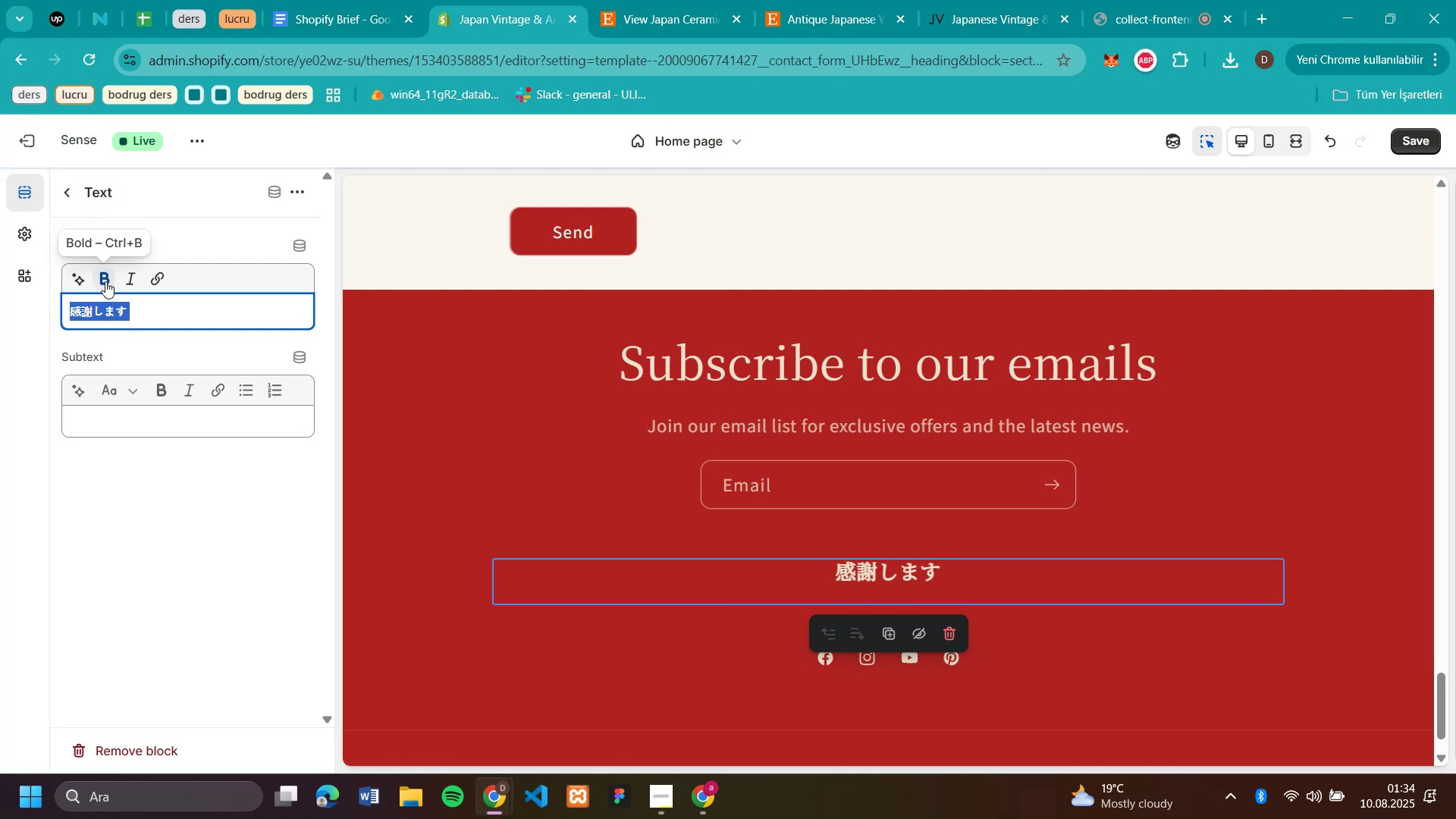 
left_click([90, 519])
 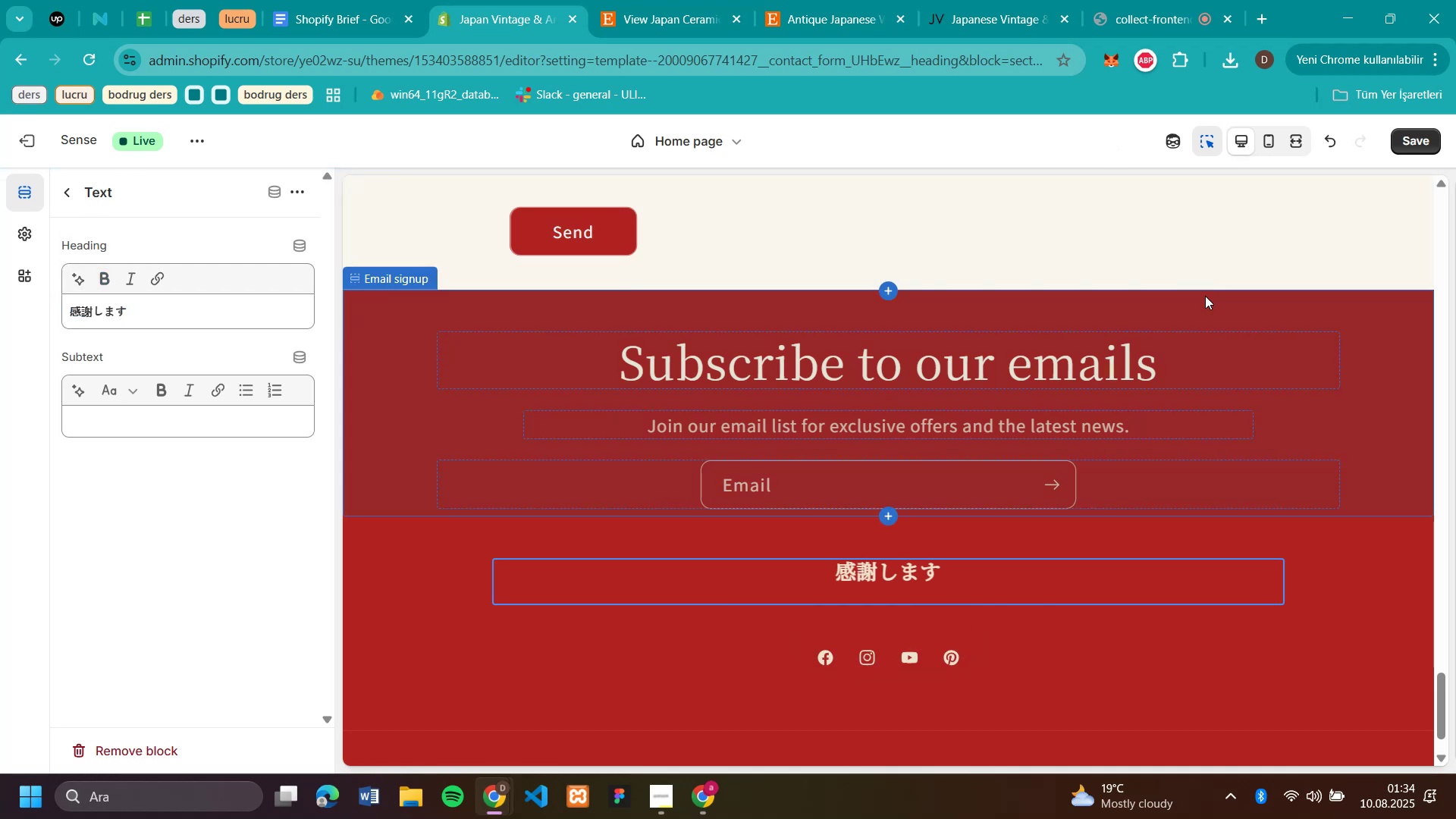 
wait(5.36)
 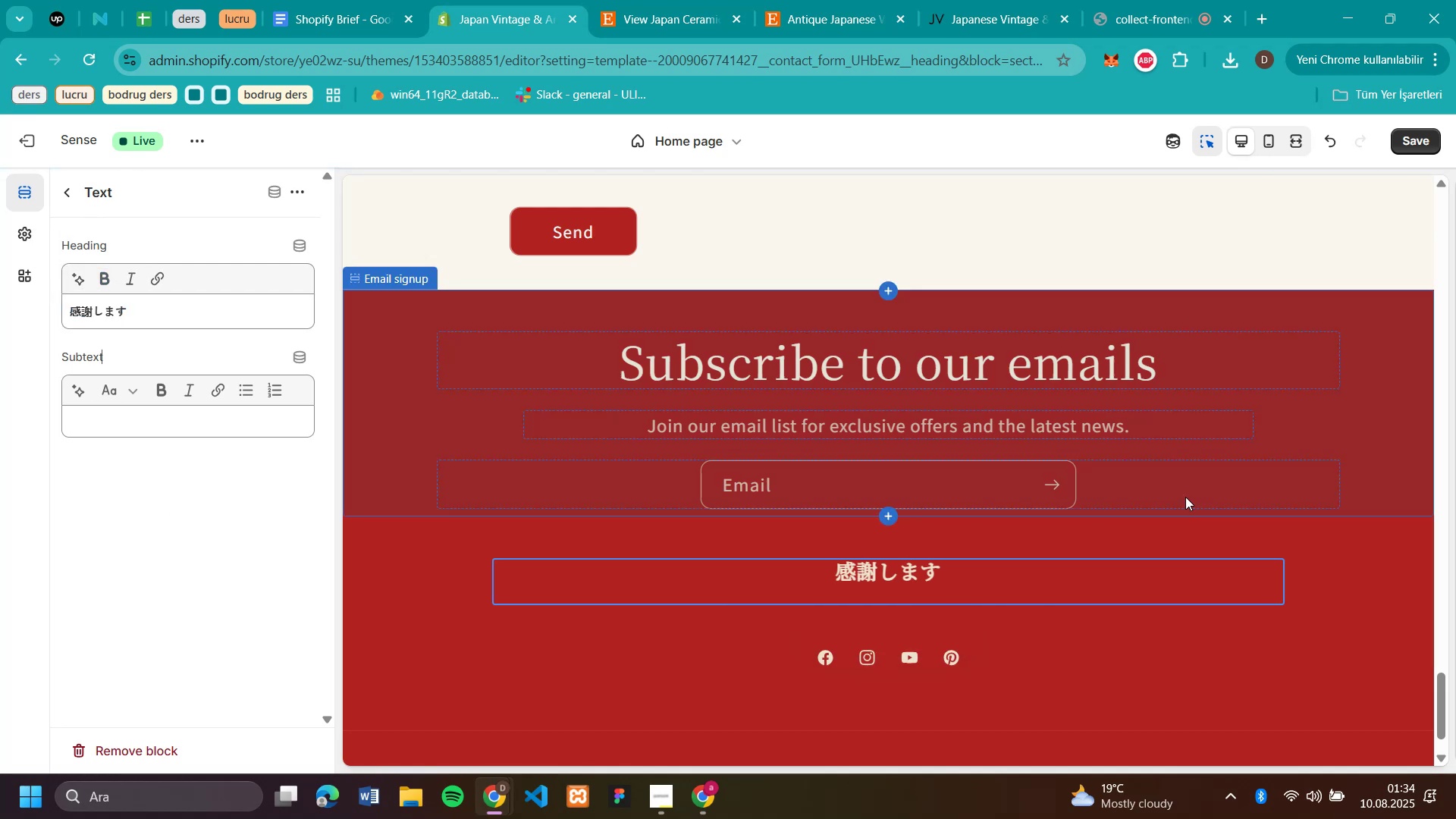 
scroll: coordinate [1037, 219], scroll_direction: up, amount: 54.0
 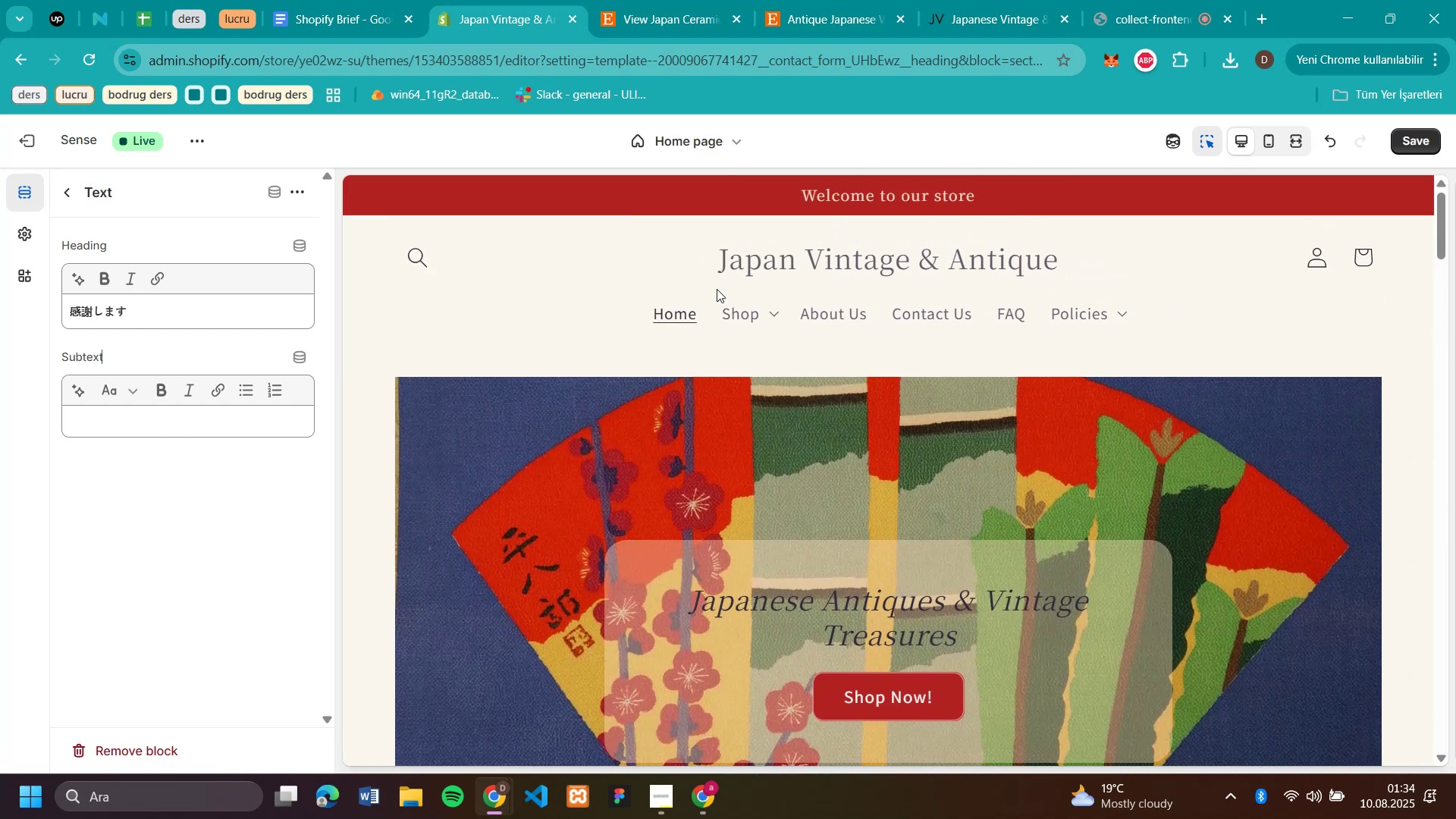 
mouse_move([1195, 357])
 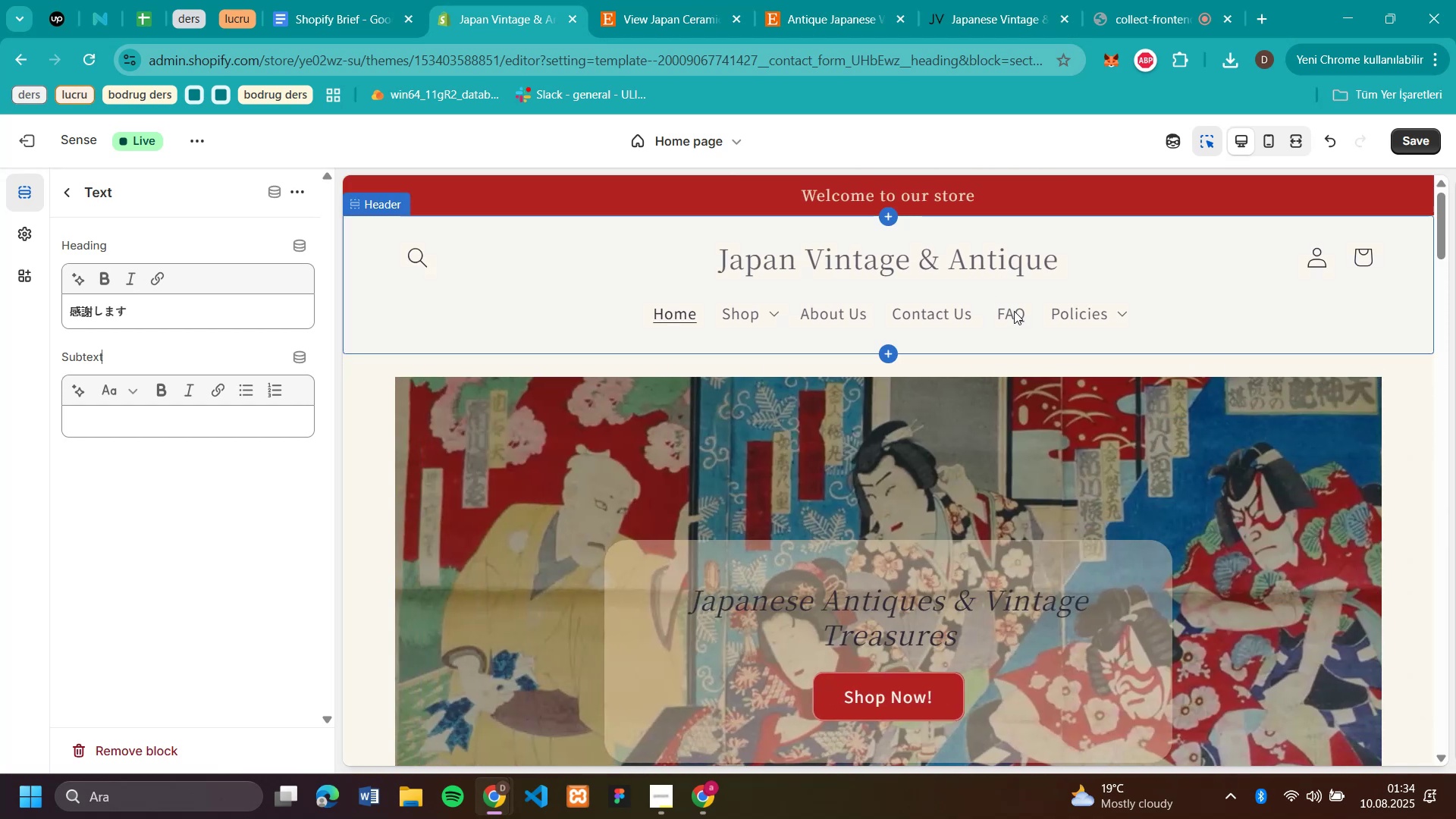 
left_click([1014, 311])
 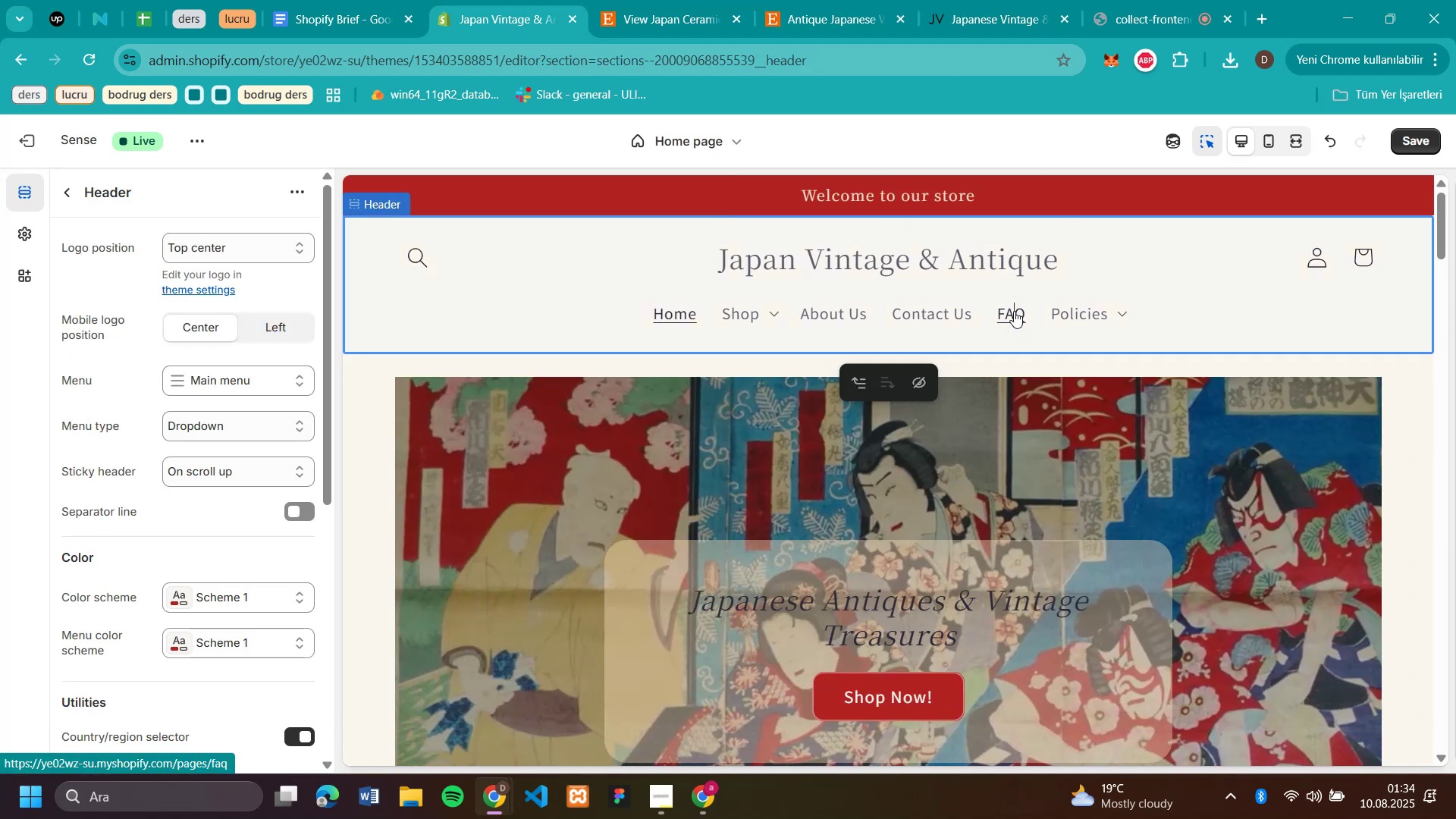 
left_click([1014, 311])
 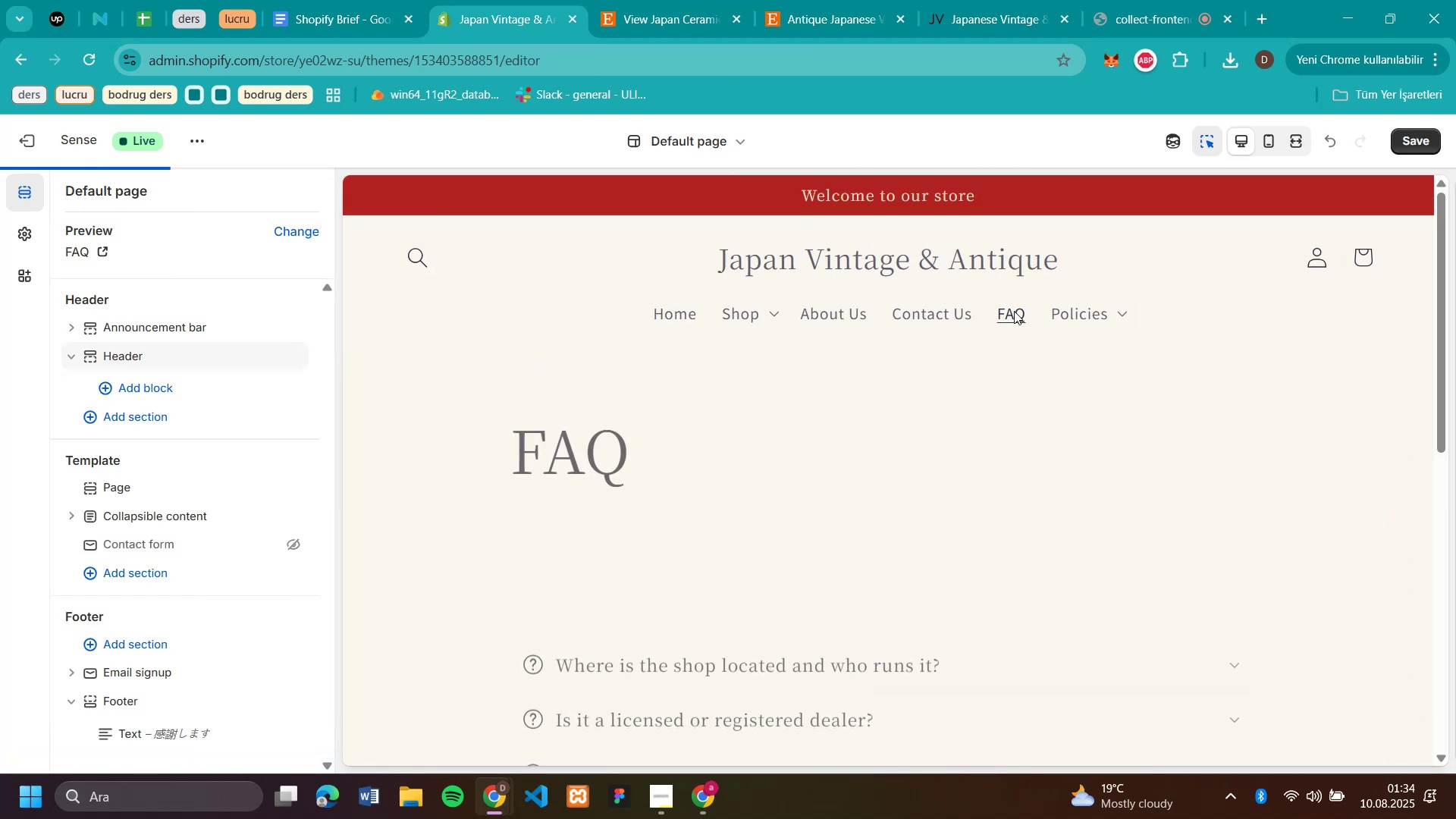 
scroll: coordinate [1430, 436], scroll_direction: down, amount: 7.0
 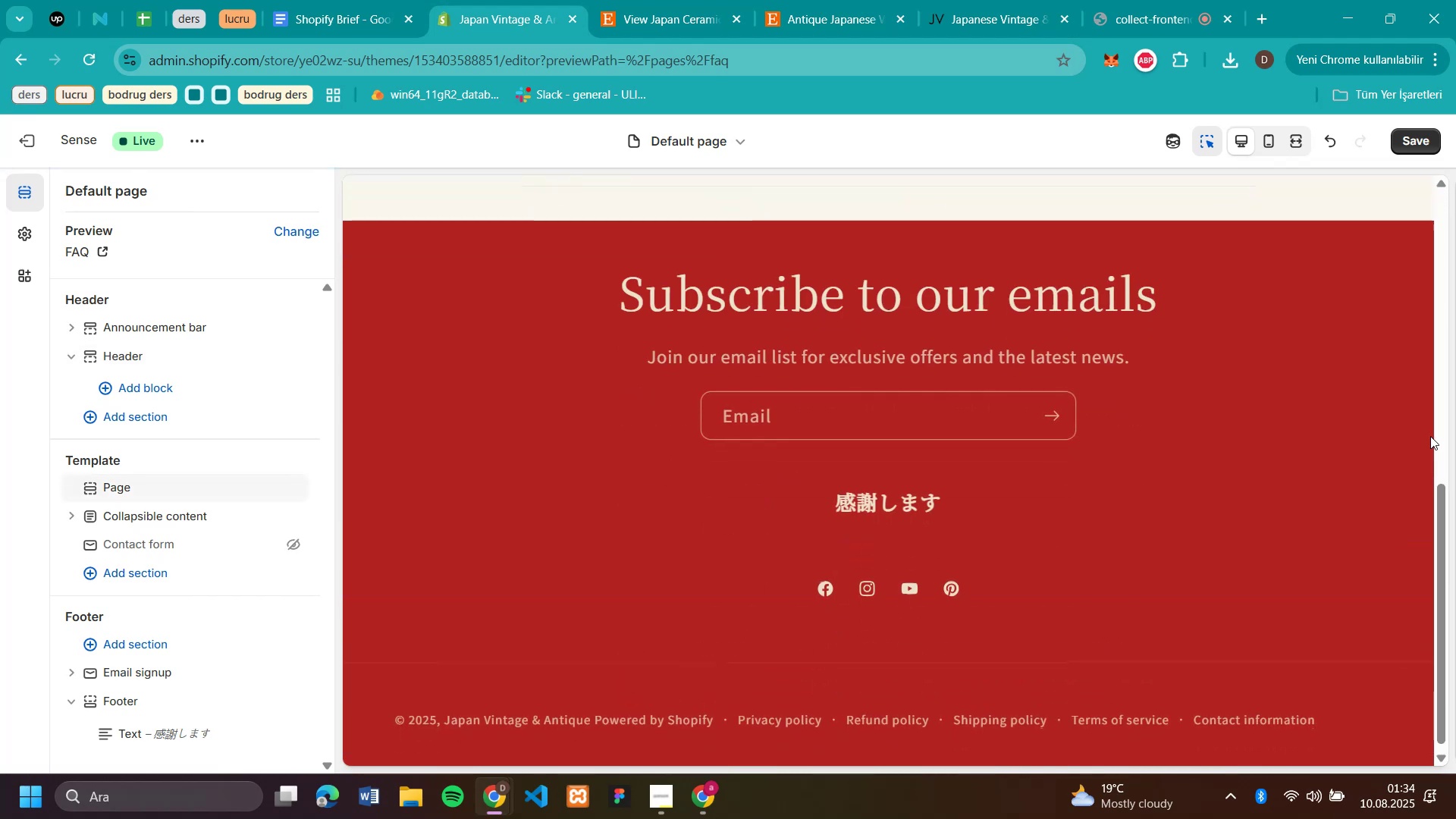 
wait(5.39)
 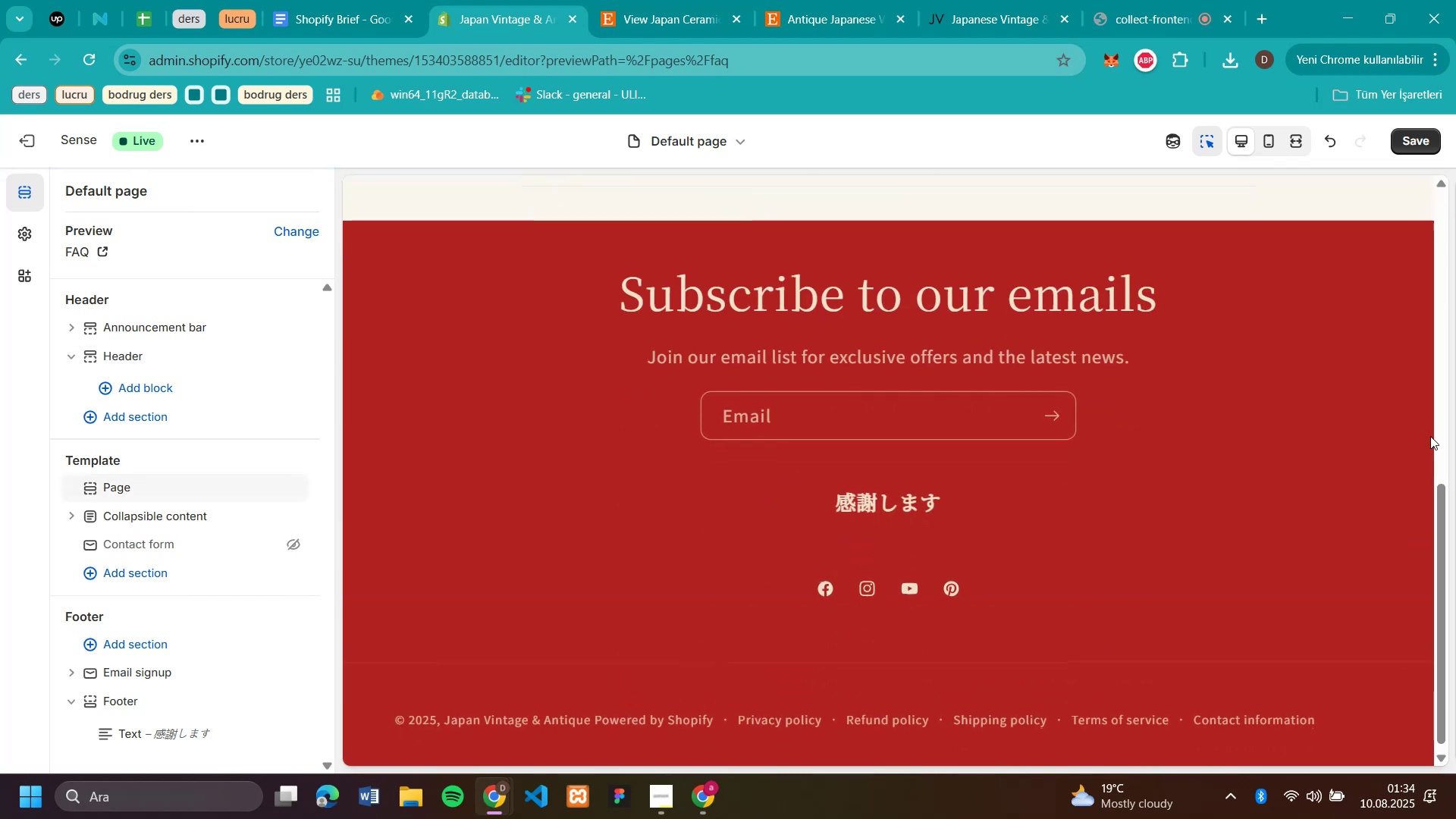 
scroll: coordinate [1404, 425], scroll_direction: up, amount: 15.0
 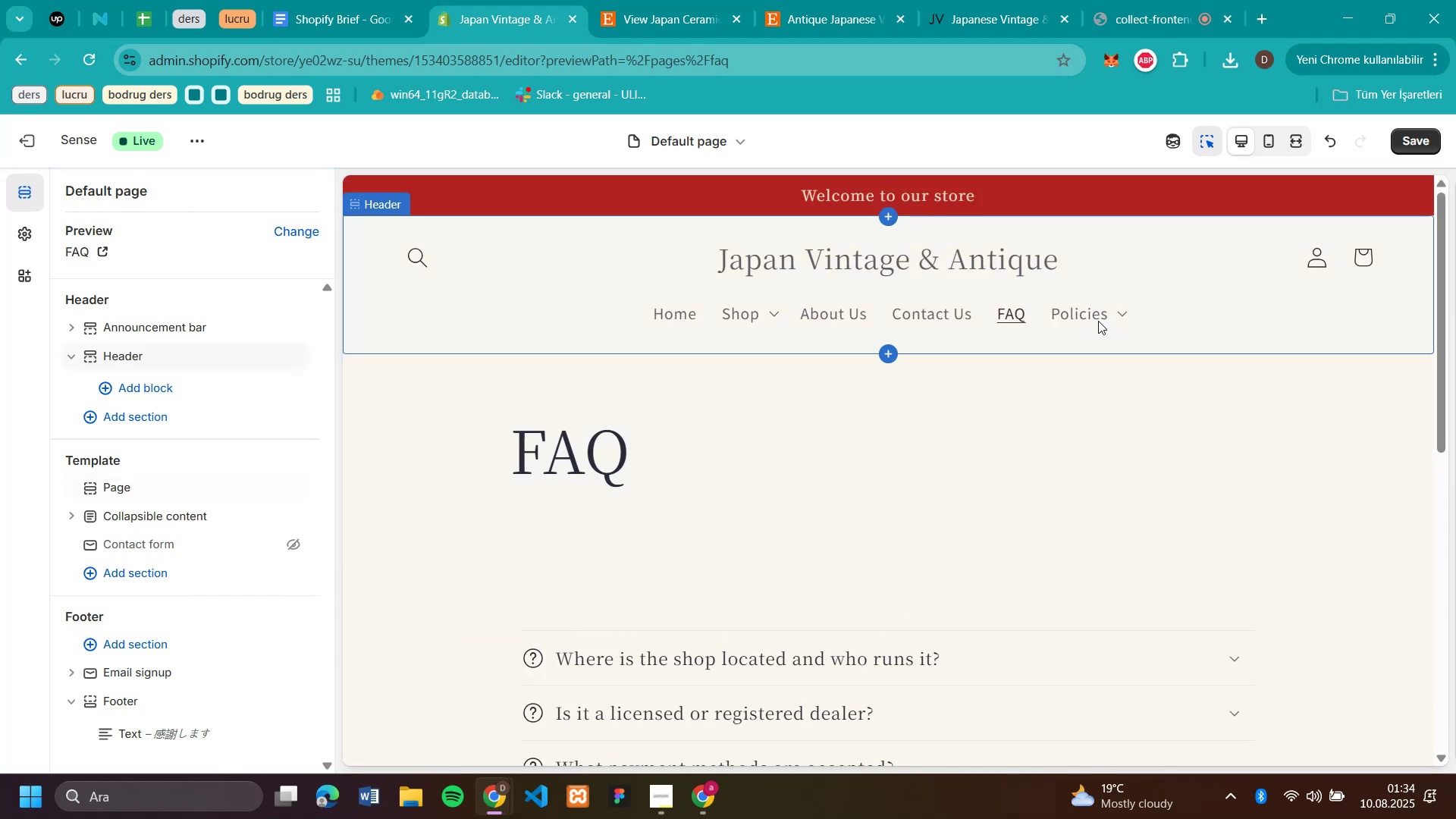 
left_click([1097, 320])
 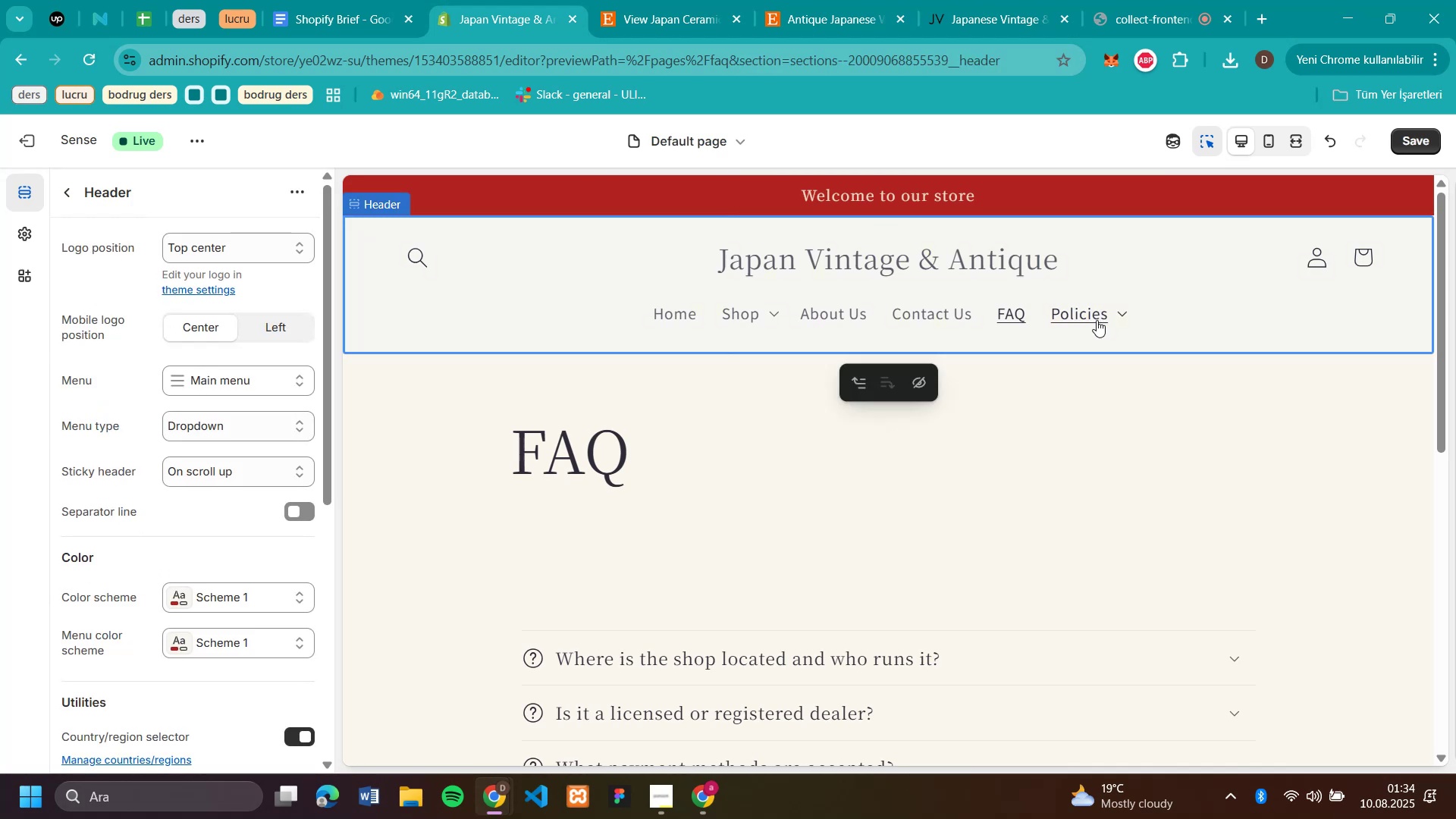 
left_click([1097, 320])
 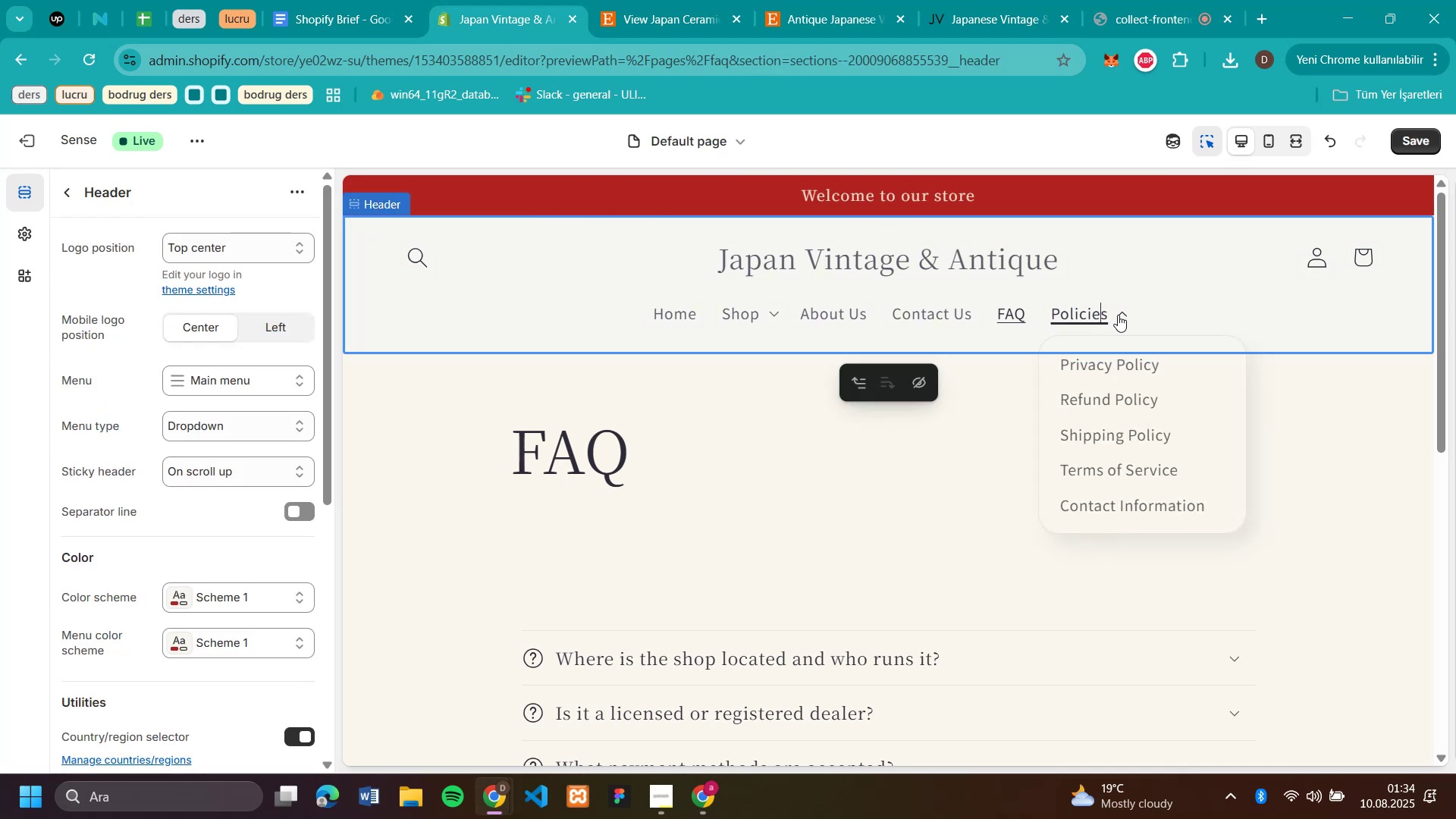 
left_click([1118, 315])
 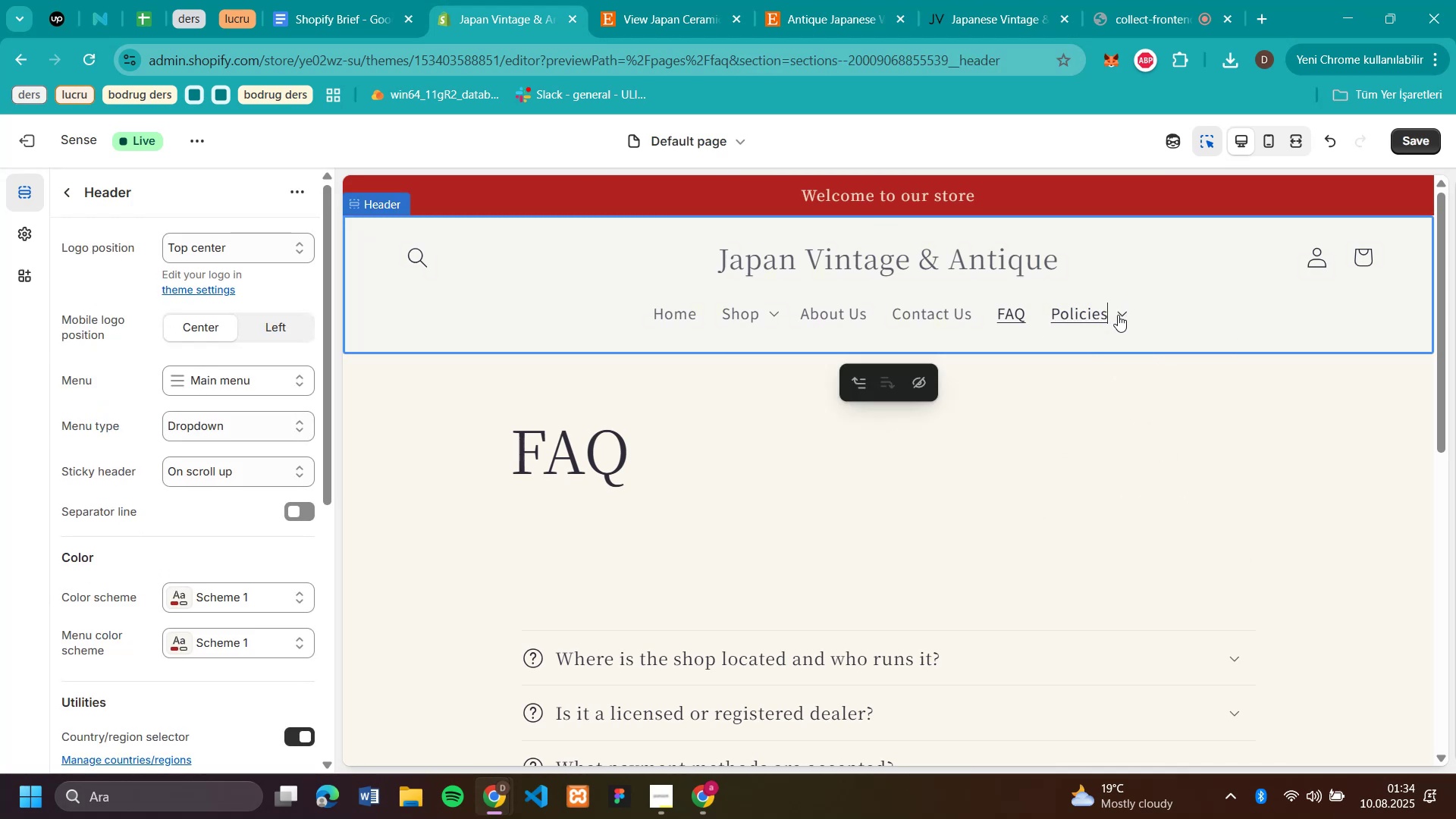 
left_click([1118, 315])
 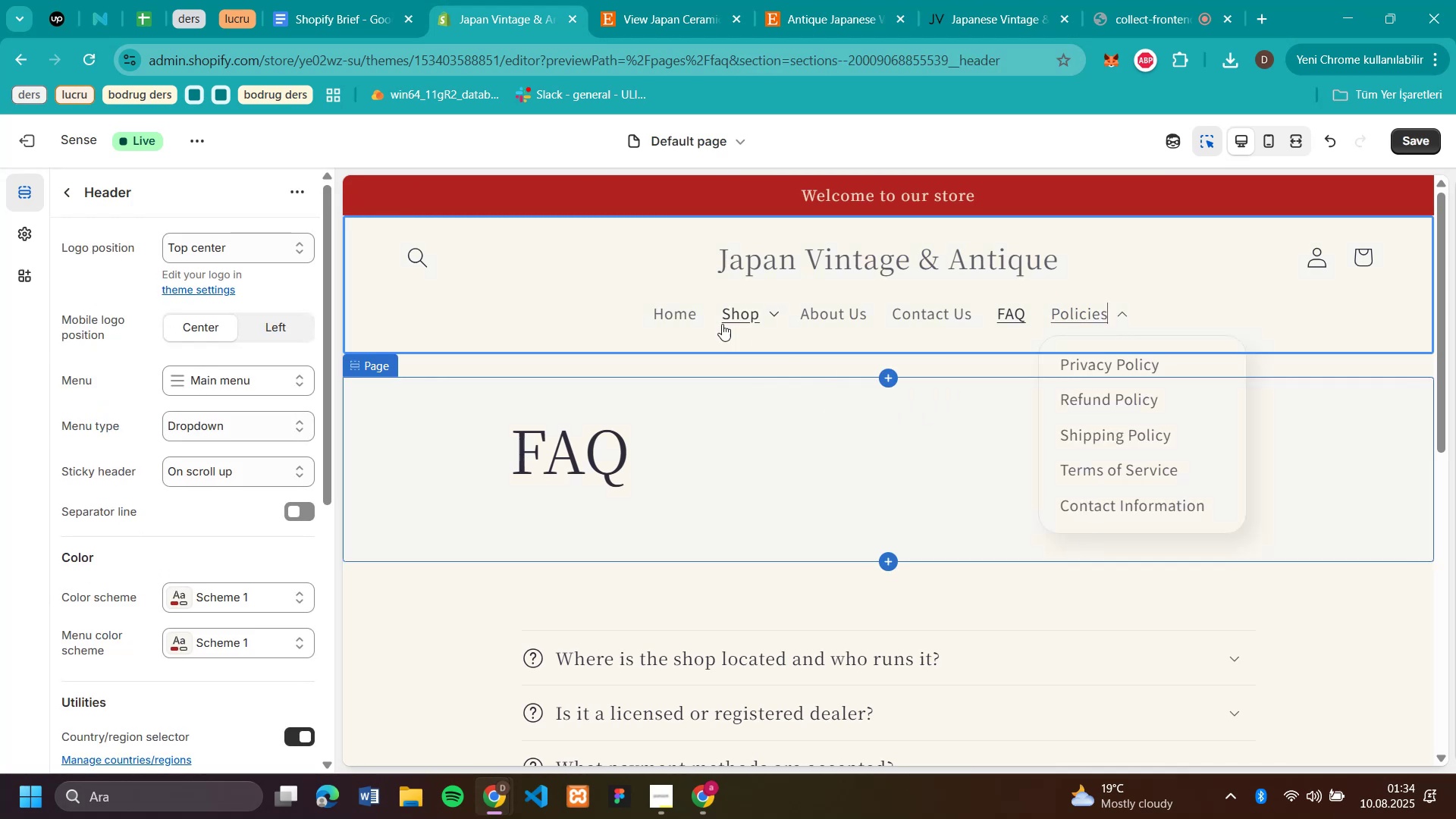 
left_click([689, 312])
 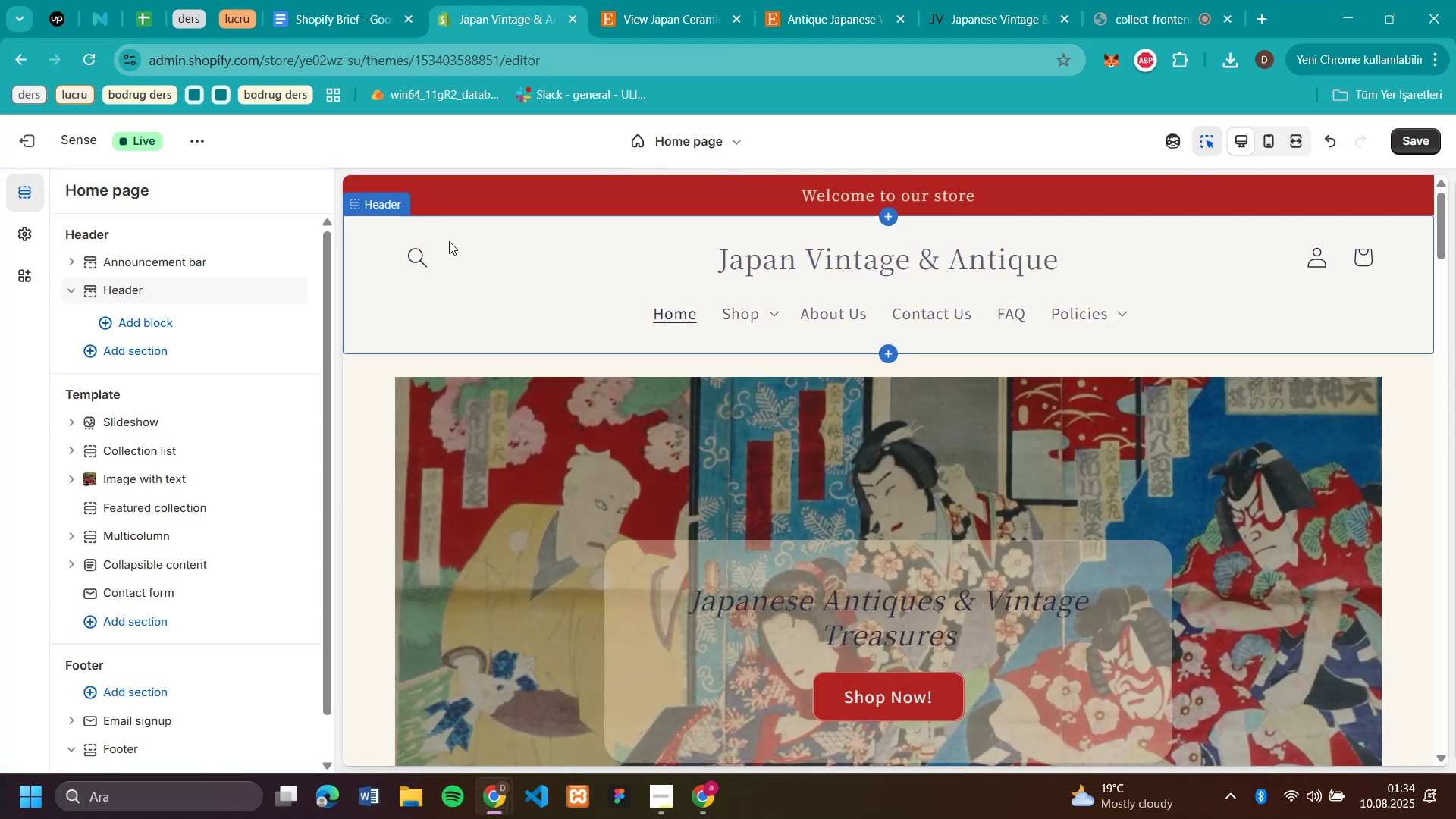 
left_click([420, 256])
 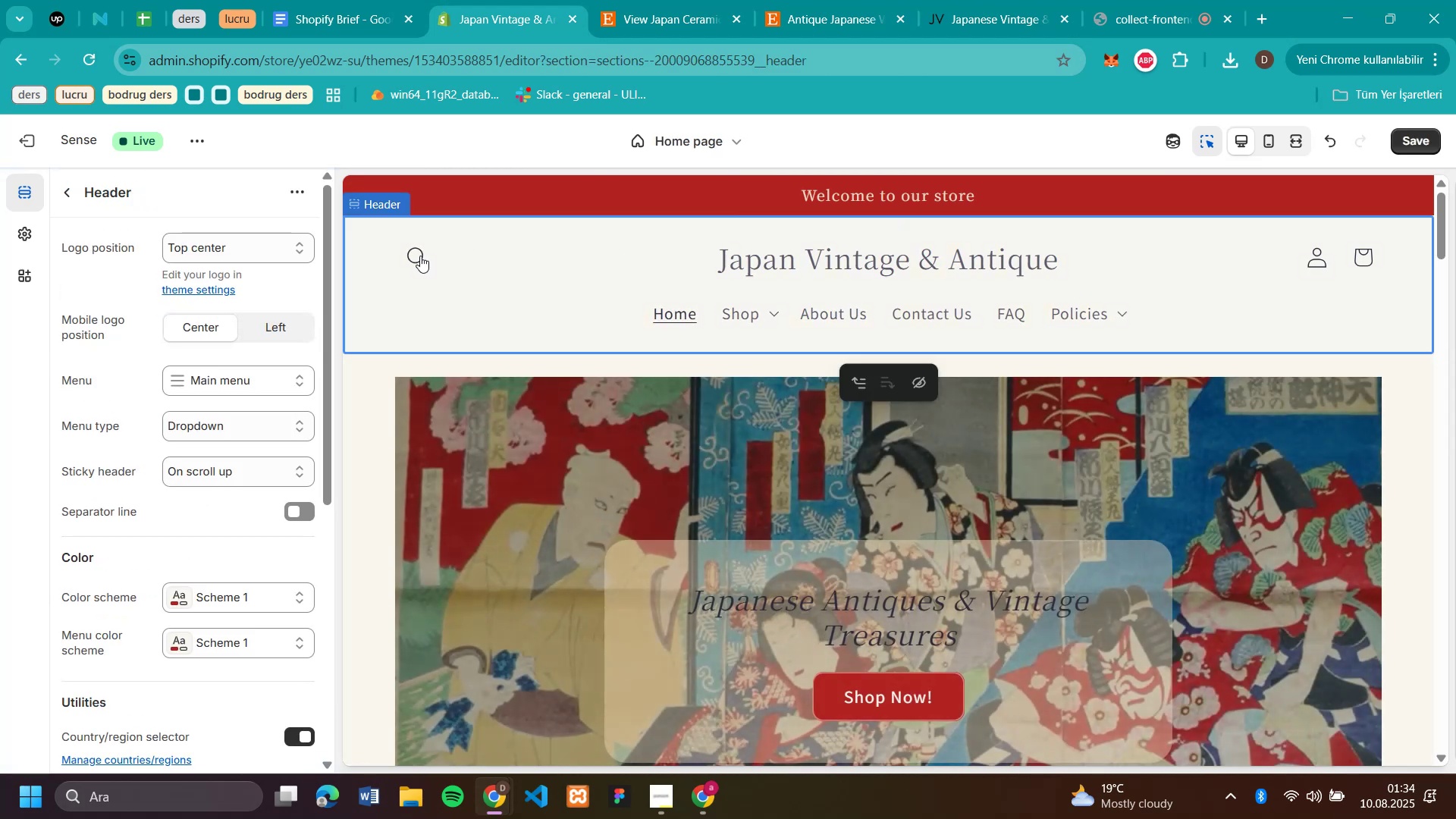 
left_click([420, 256])
 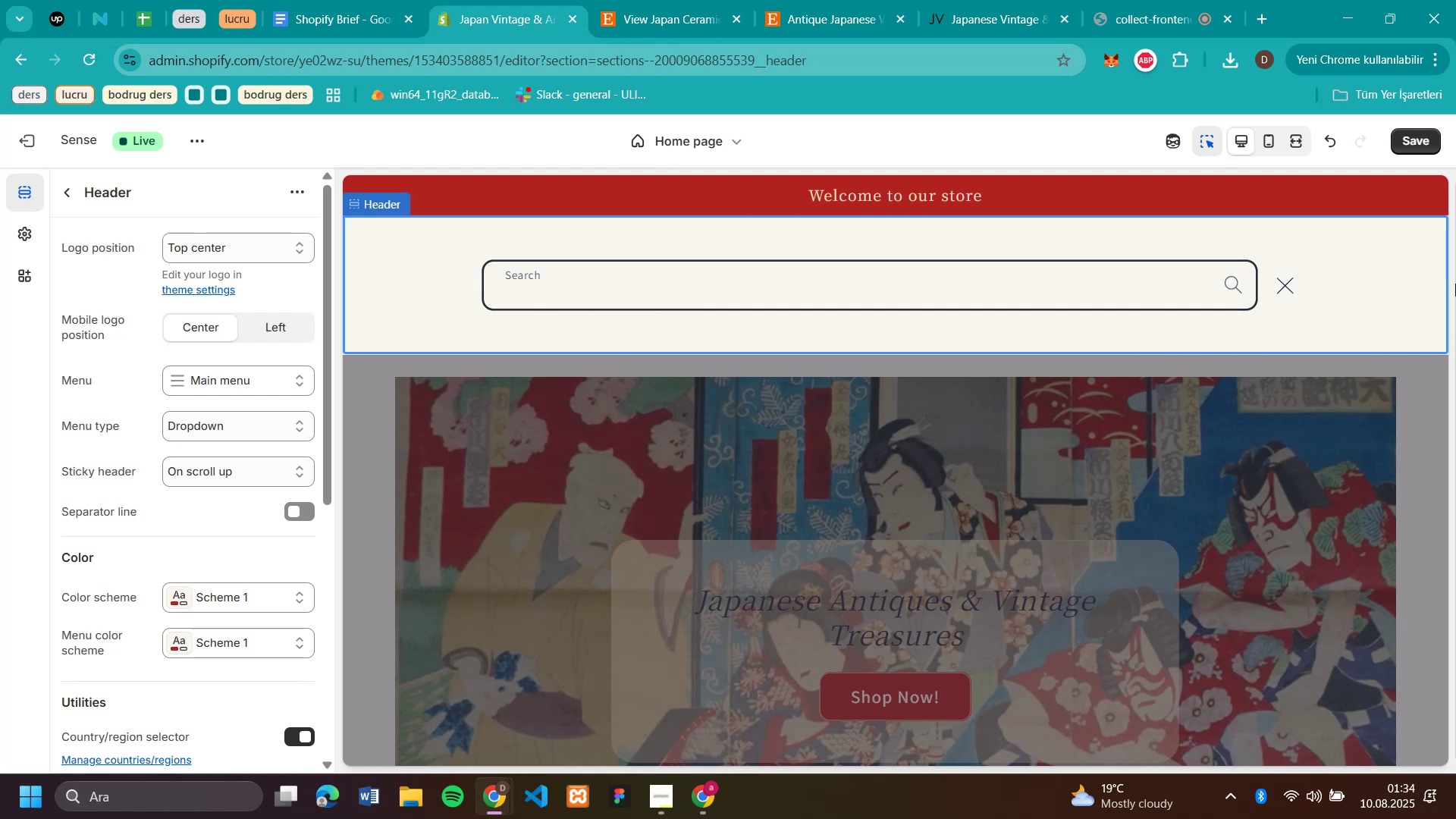 
left_click([1384, 278])
 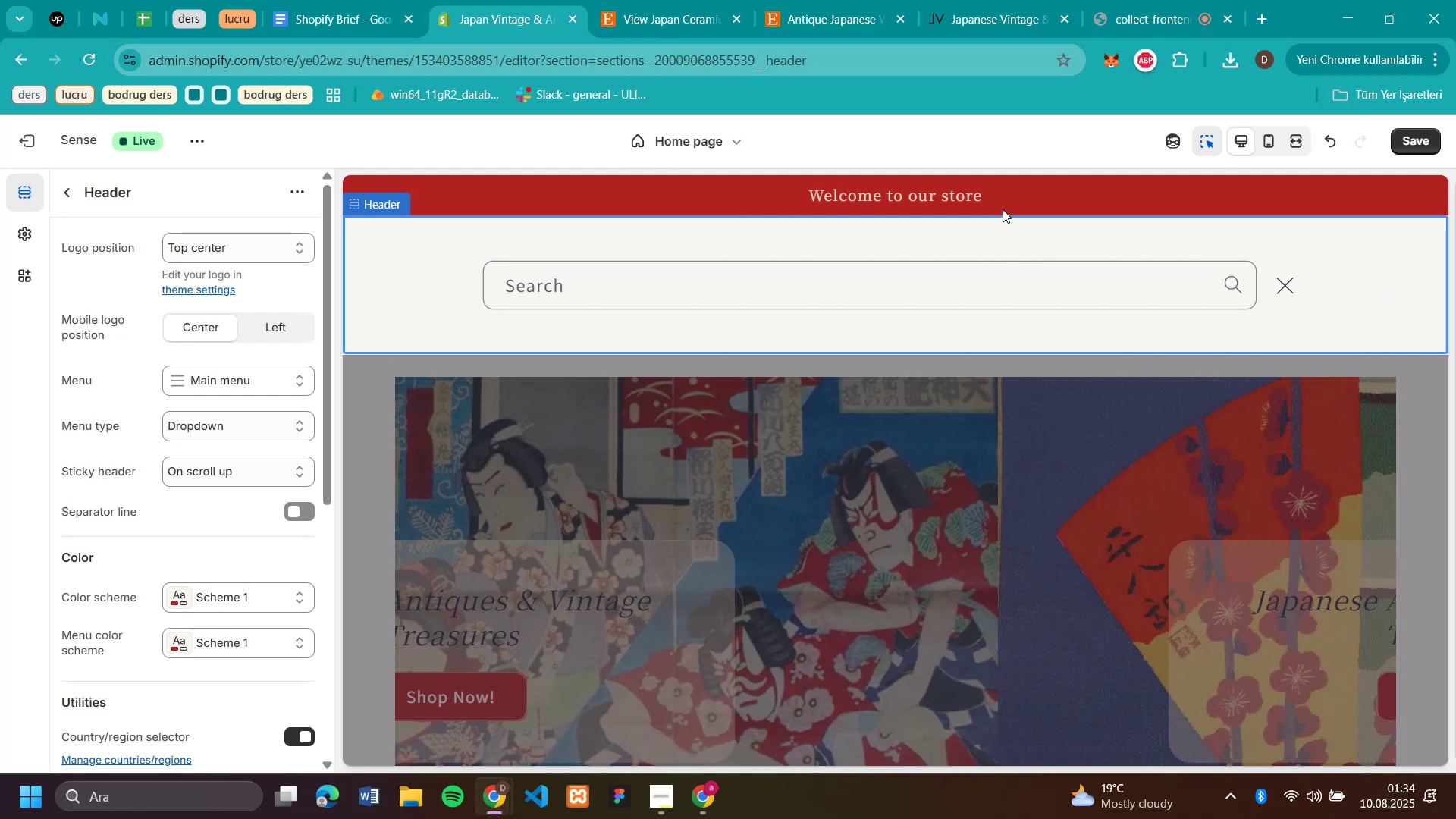 
left_click([992, 199])
 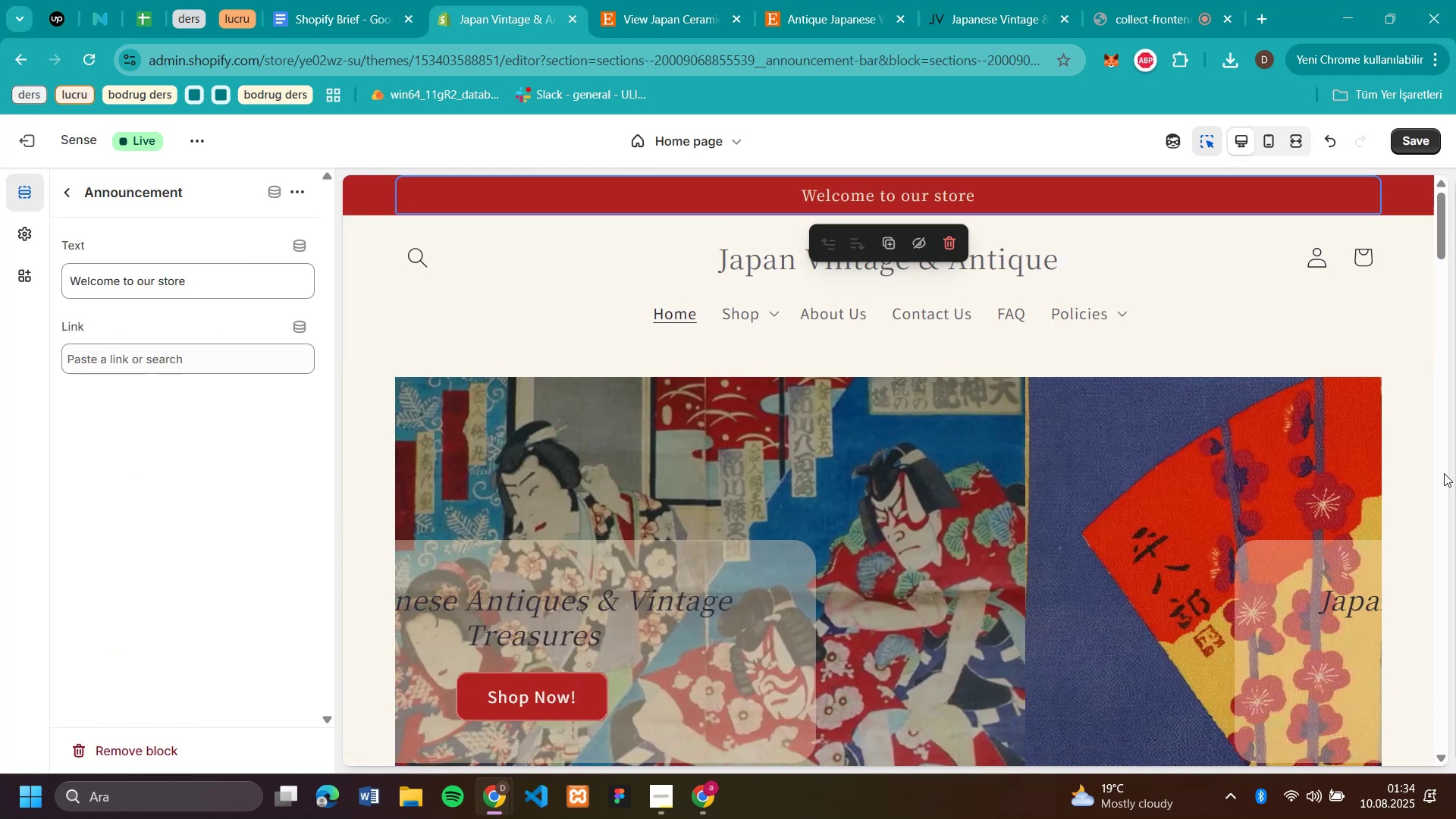 
wait(6.45)
 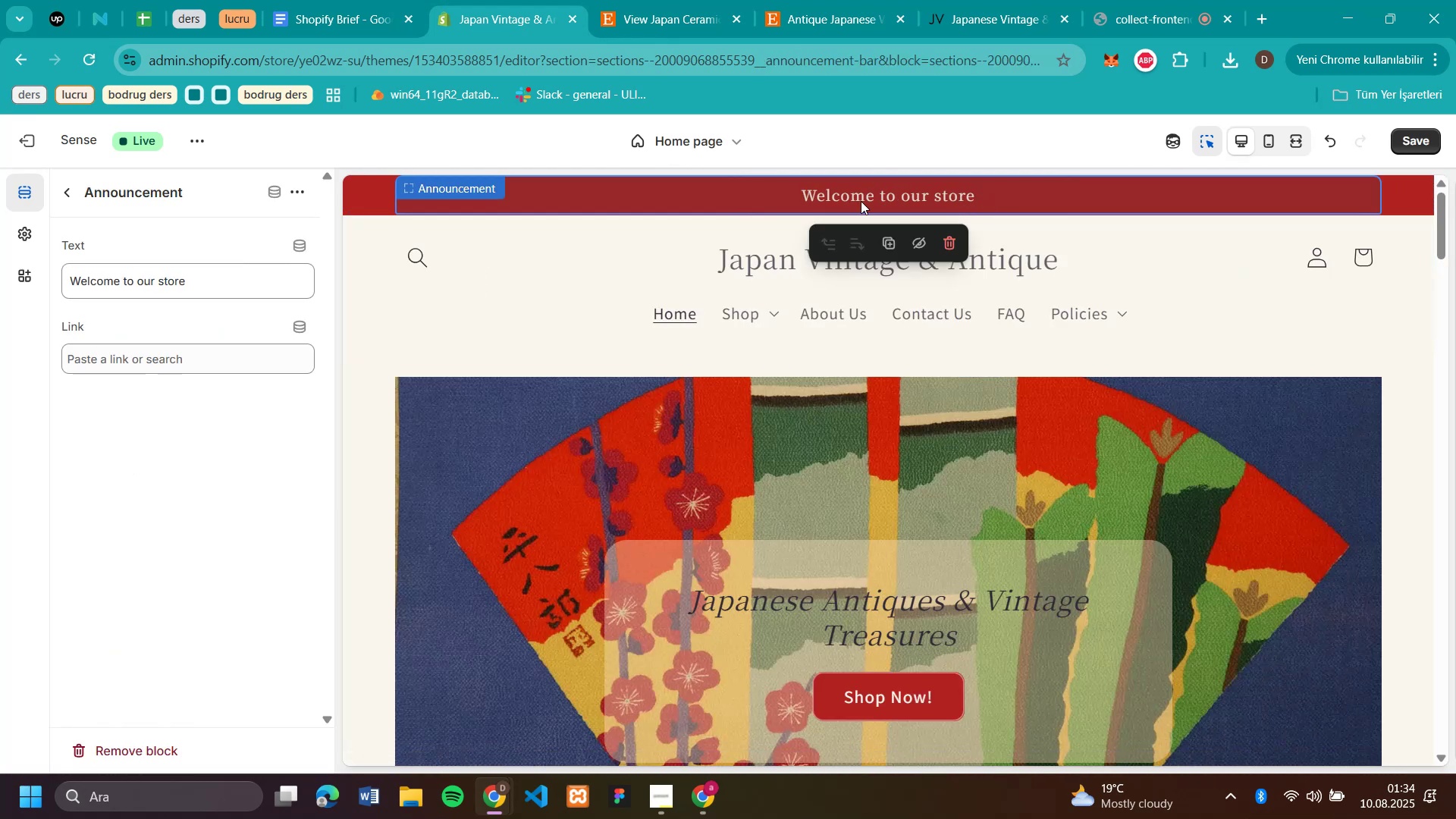 
left_click([194, 276])
 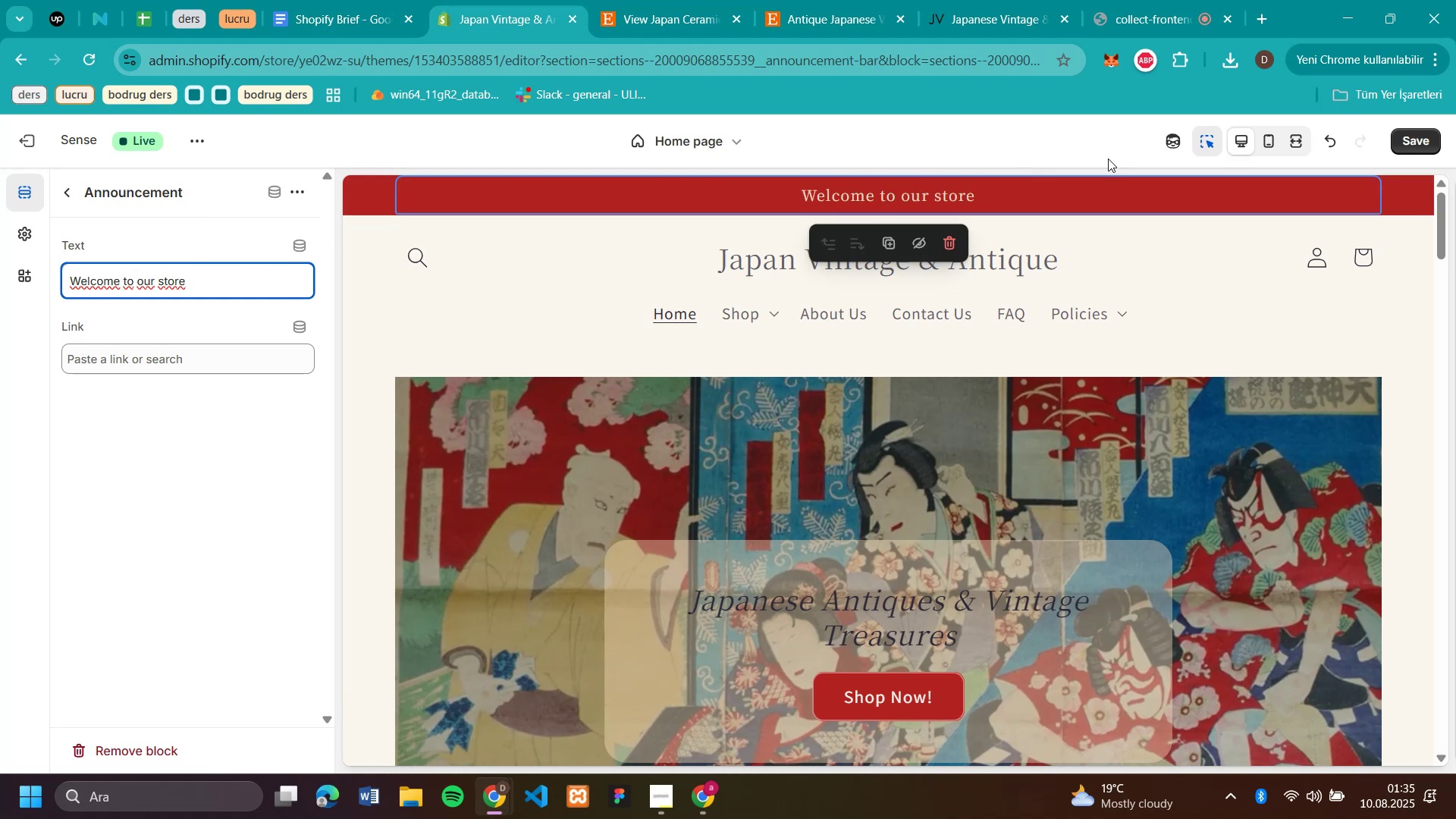 
left_click([1439, 393])
 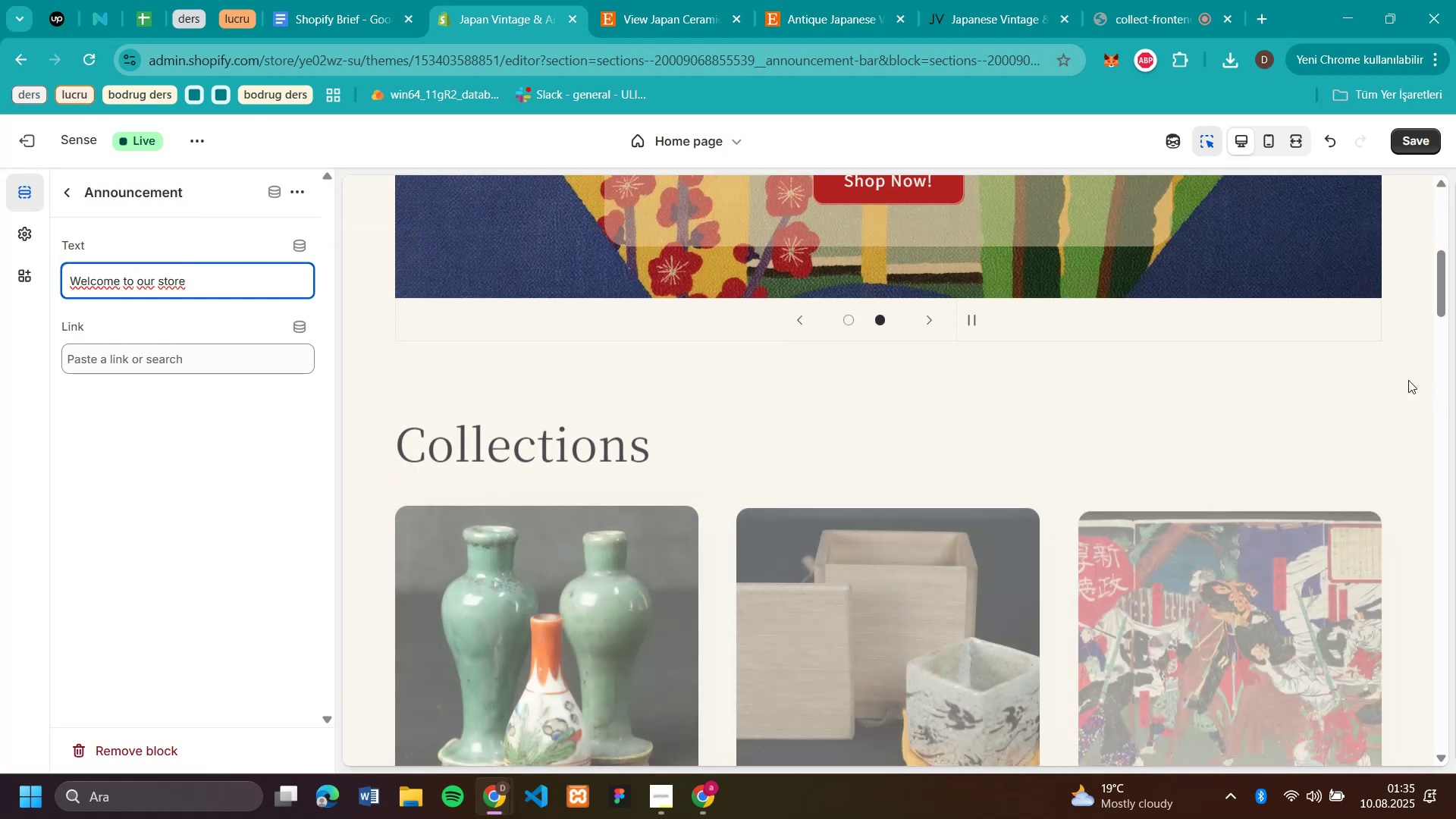 
scroll: coordinate [1188, 350], scroll_direction: up, amount: 8.0
 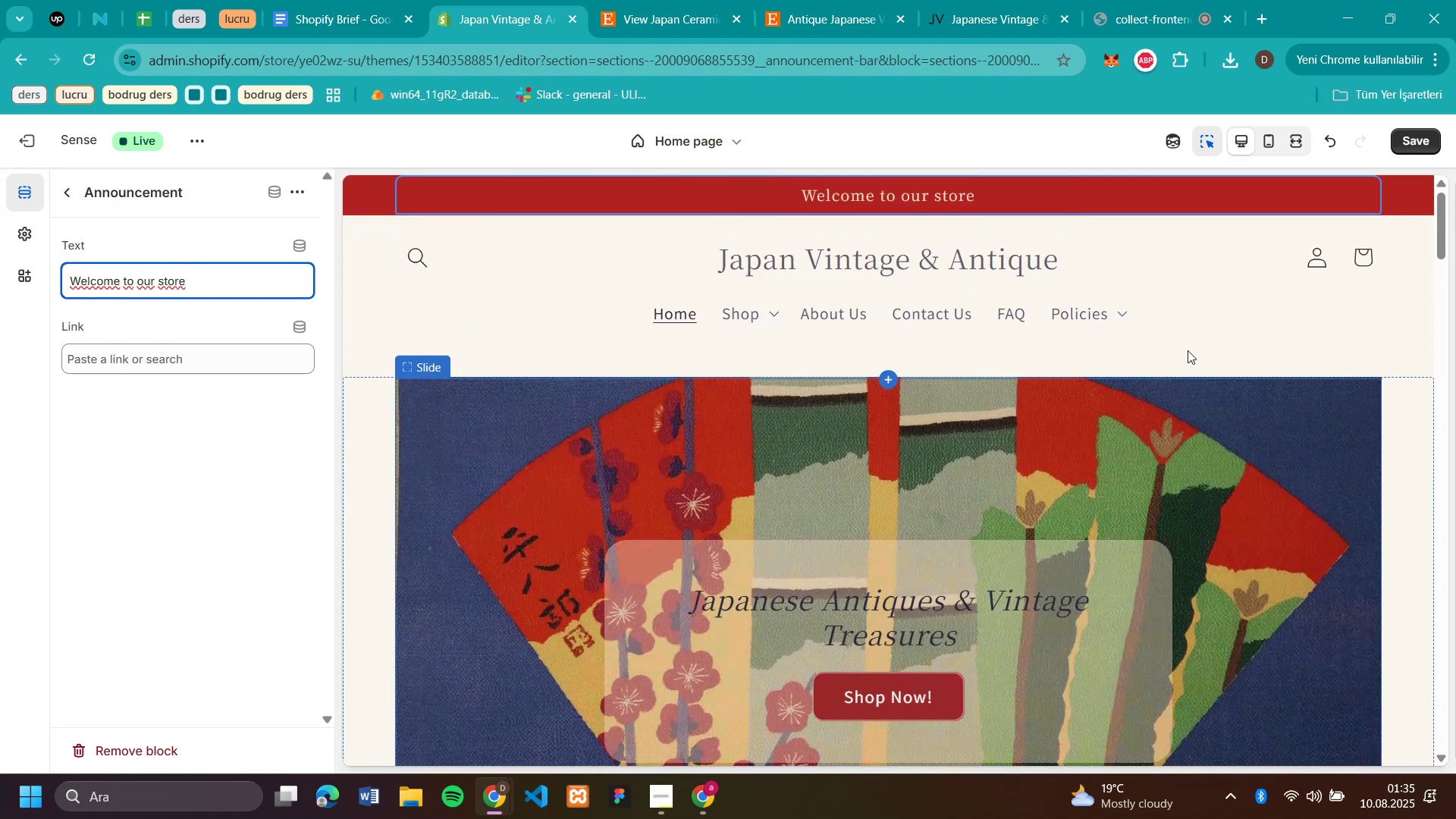 
scroll: coordinate [1188, 350], scroll_direction: down, amount: 3.0
 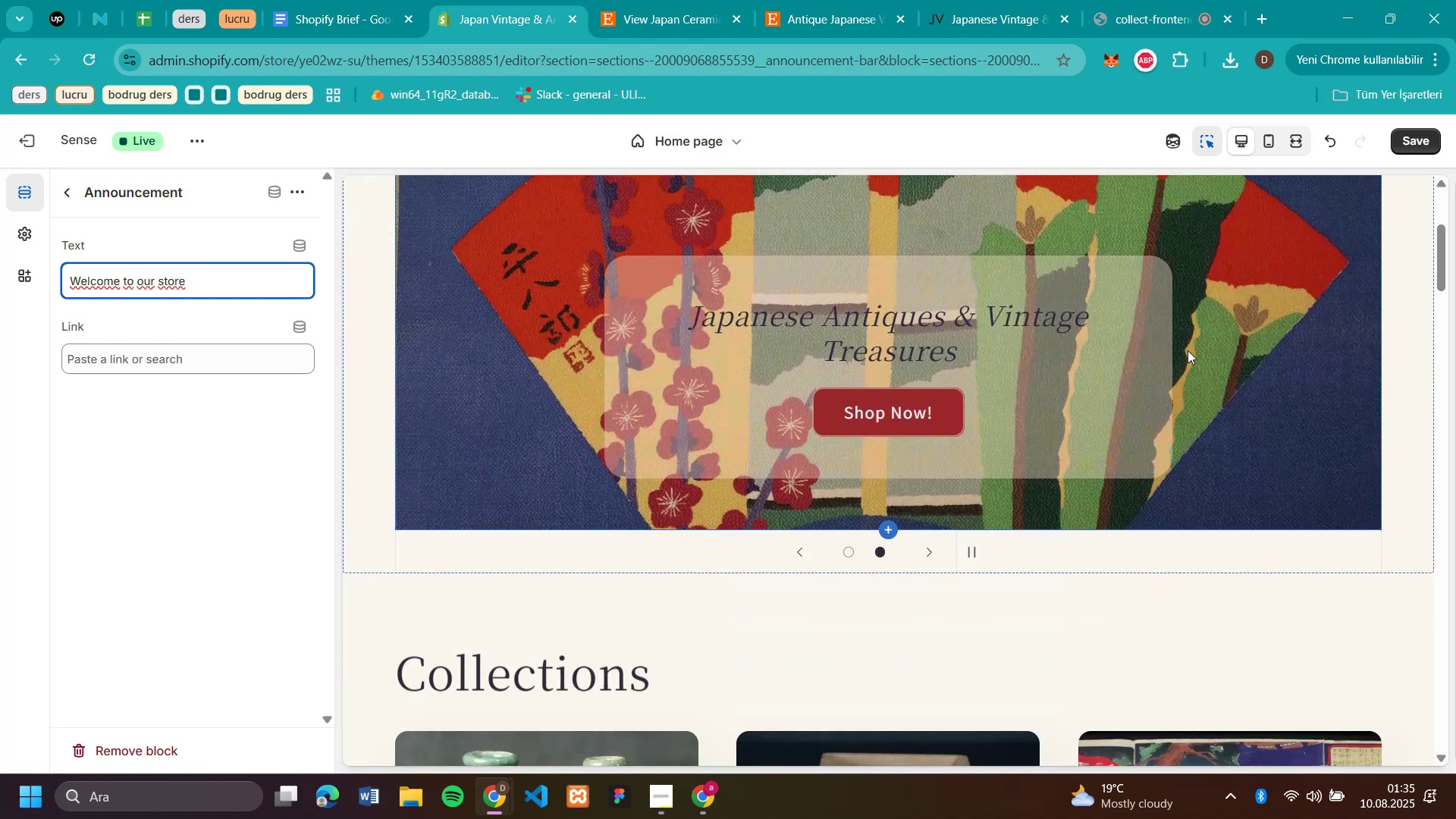 
scroll: coordinate [1188, 350], scroll_direction: up, amount: 2.0
 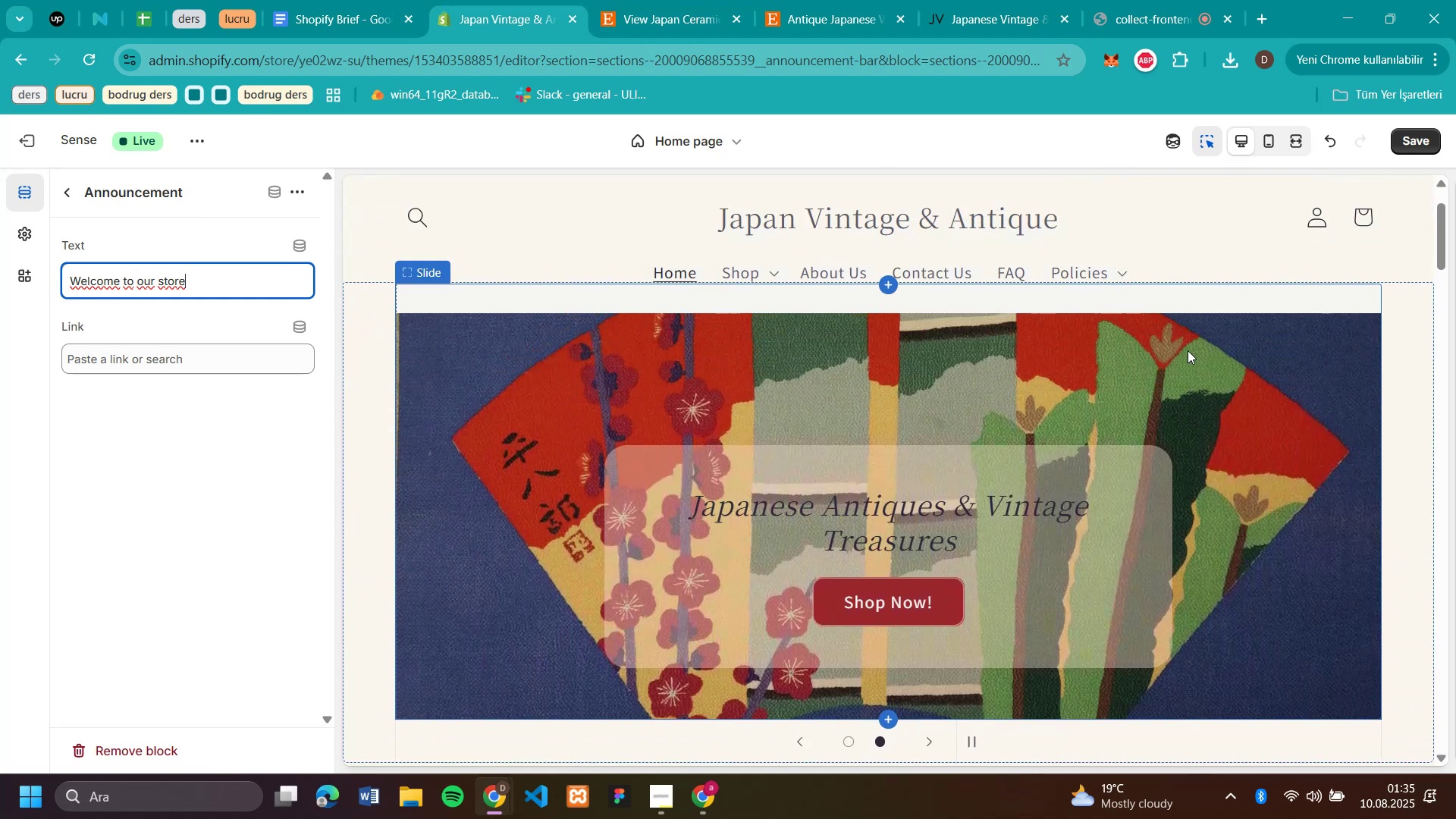 
scroll: coordinate [1188, 350], scroll_direction: down, amount: 1.0
 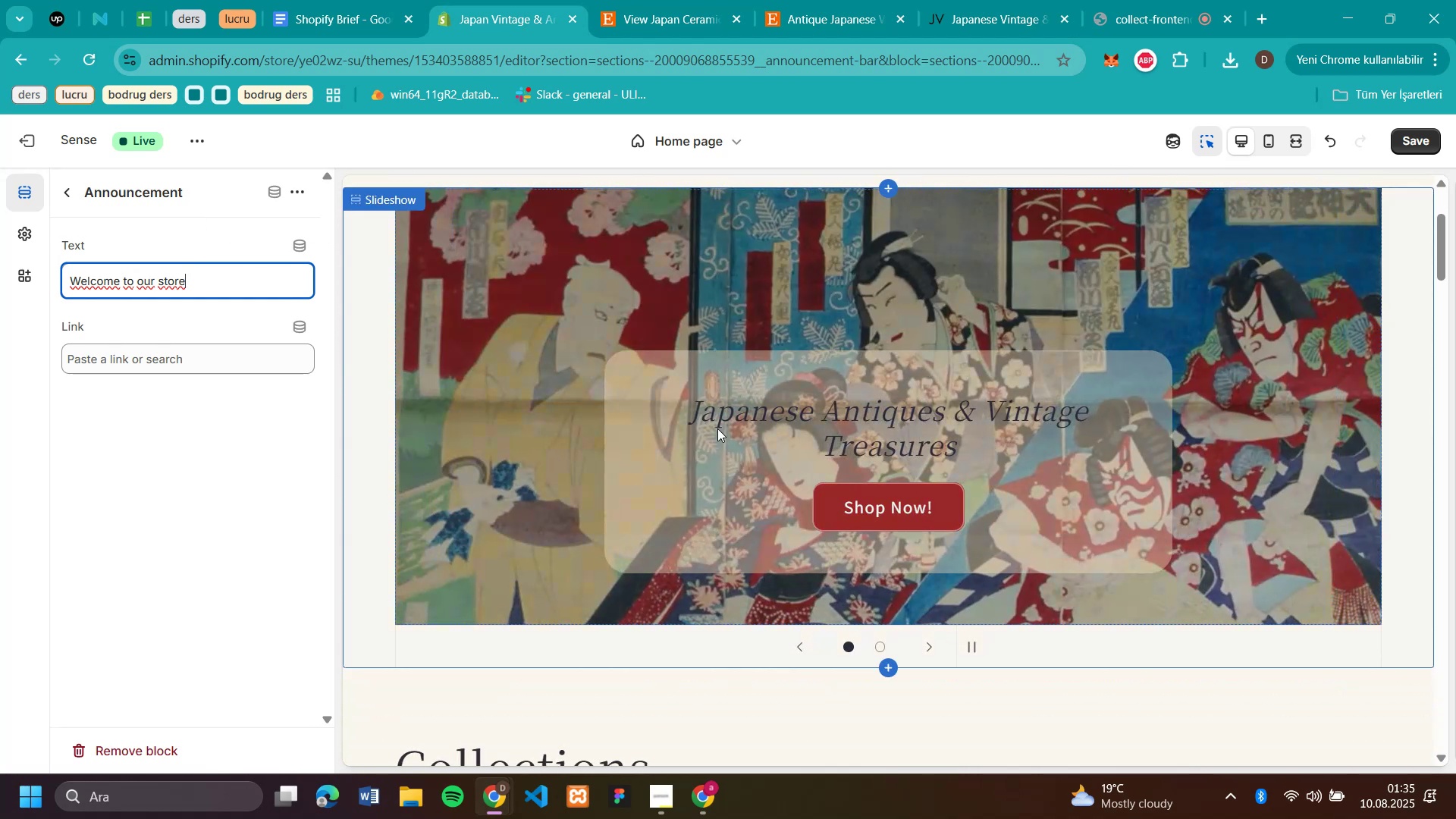 
left_click([463, 366])
 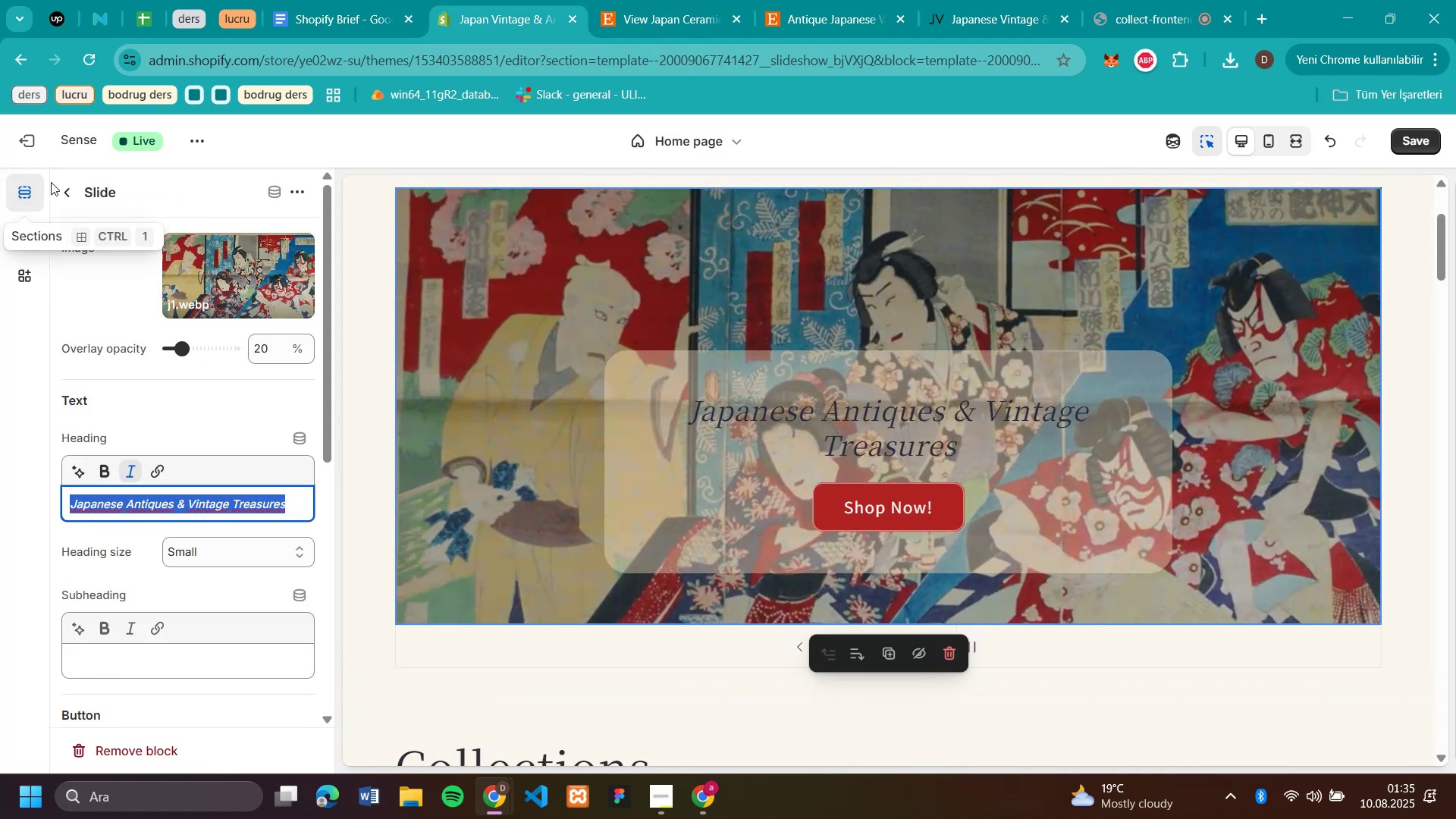 
left_click([55, 187])
 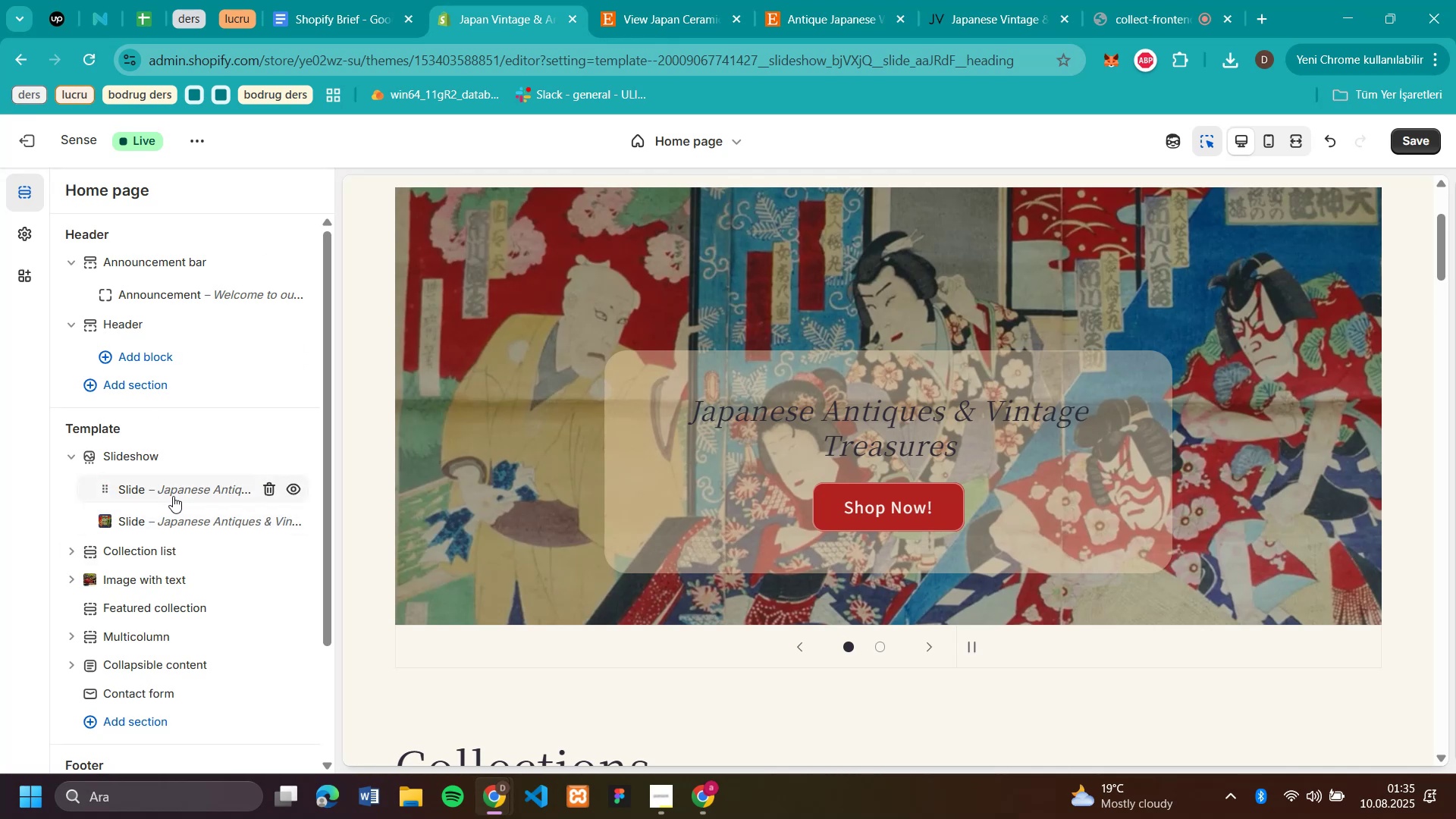 
right_click([174, 514])
 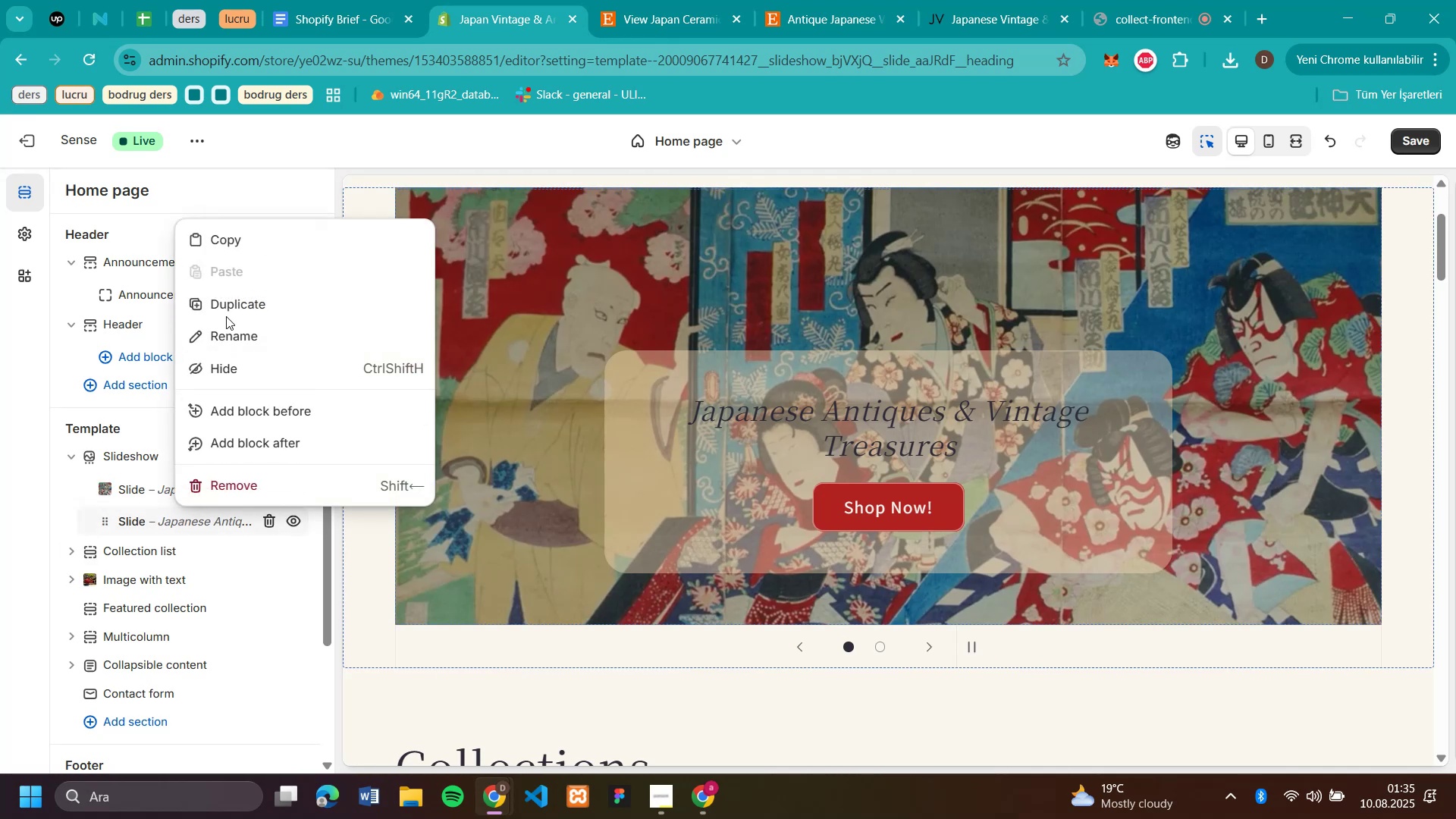 
left_click([228, 312])
 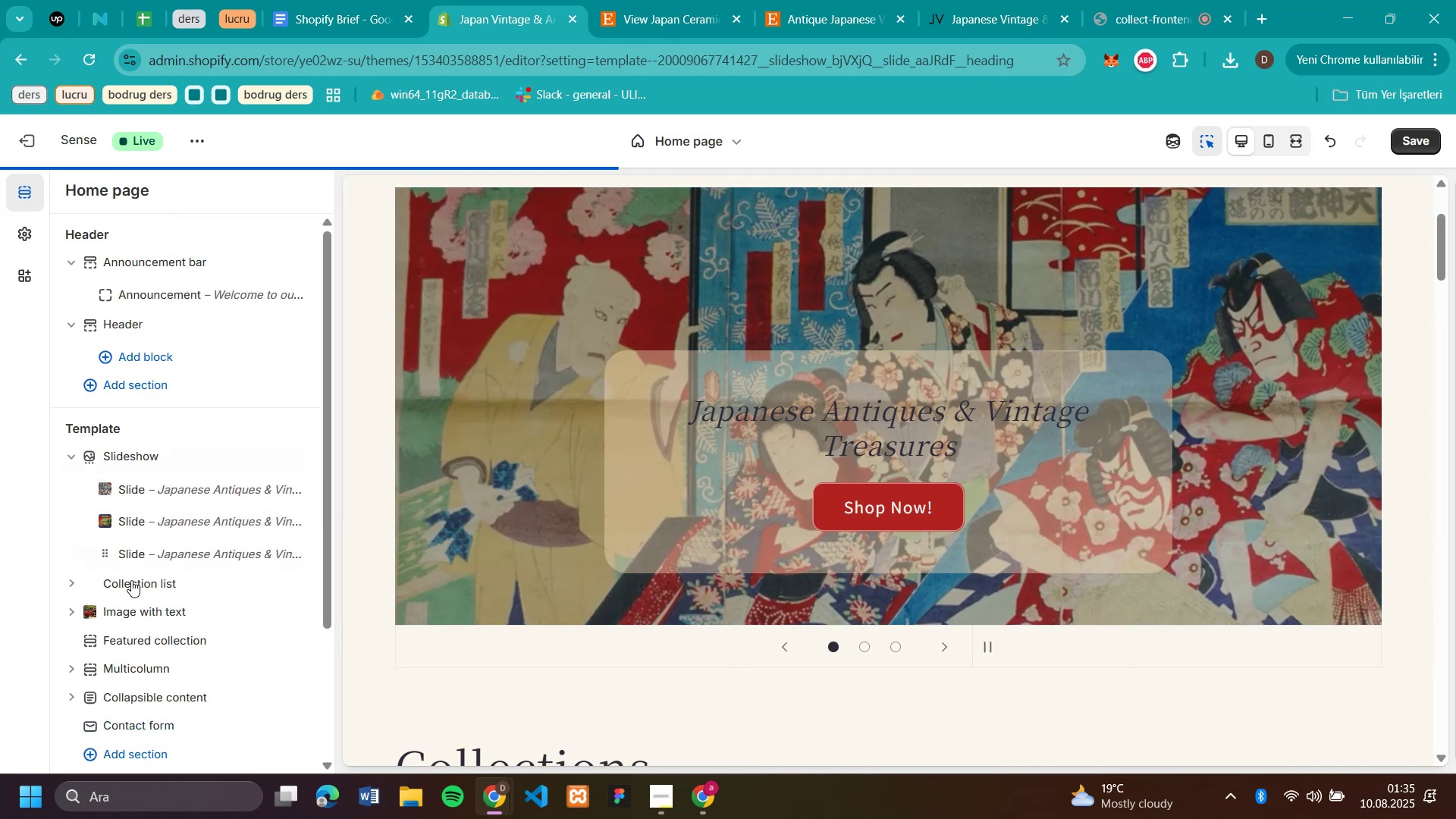 
mouse_move([158, 548])
 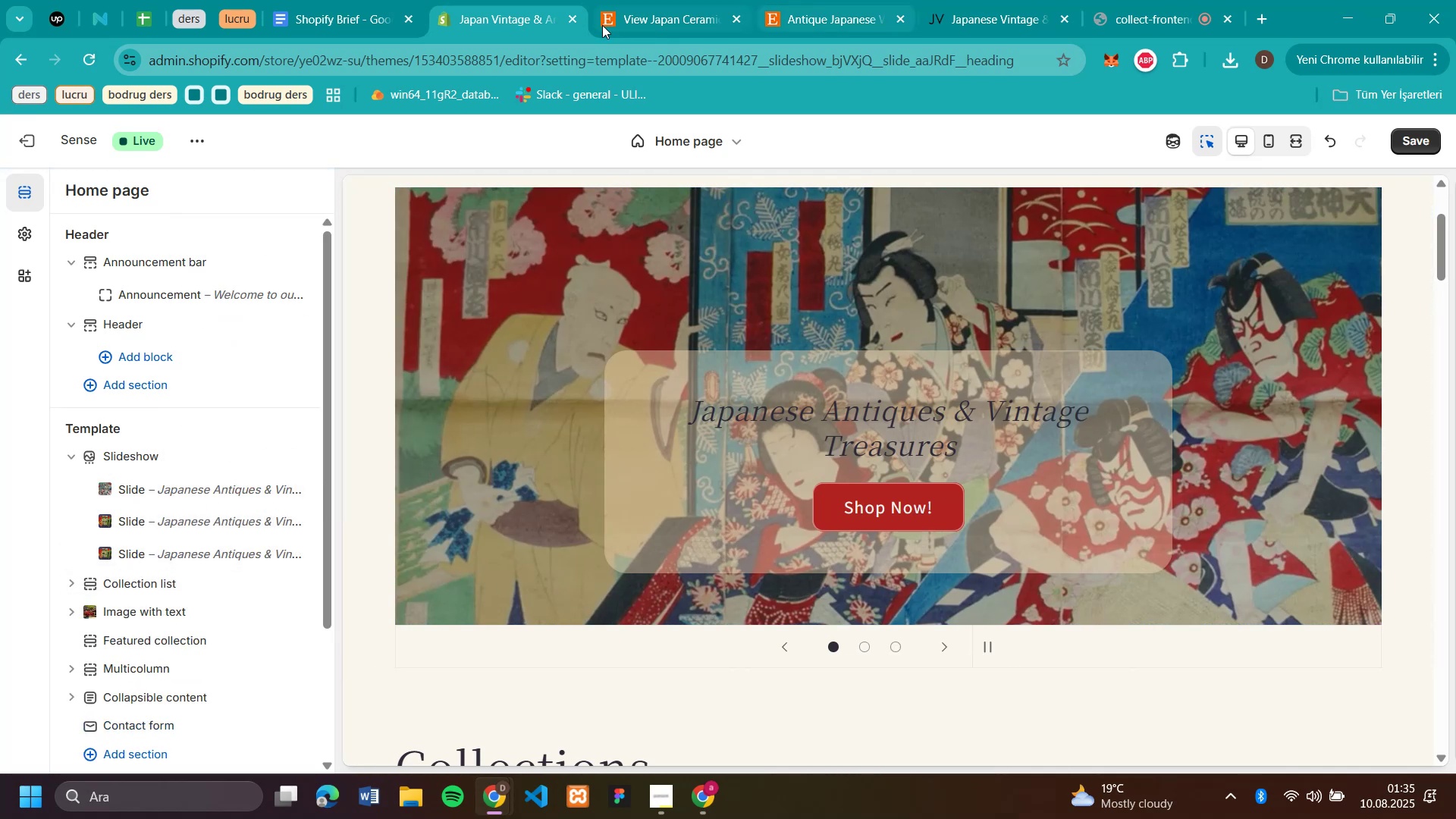 
left_click([626, 18])
 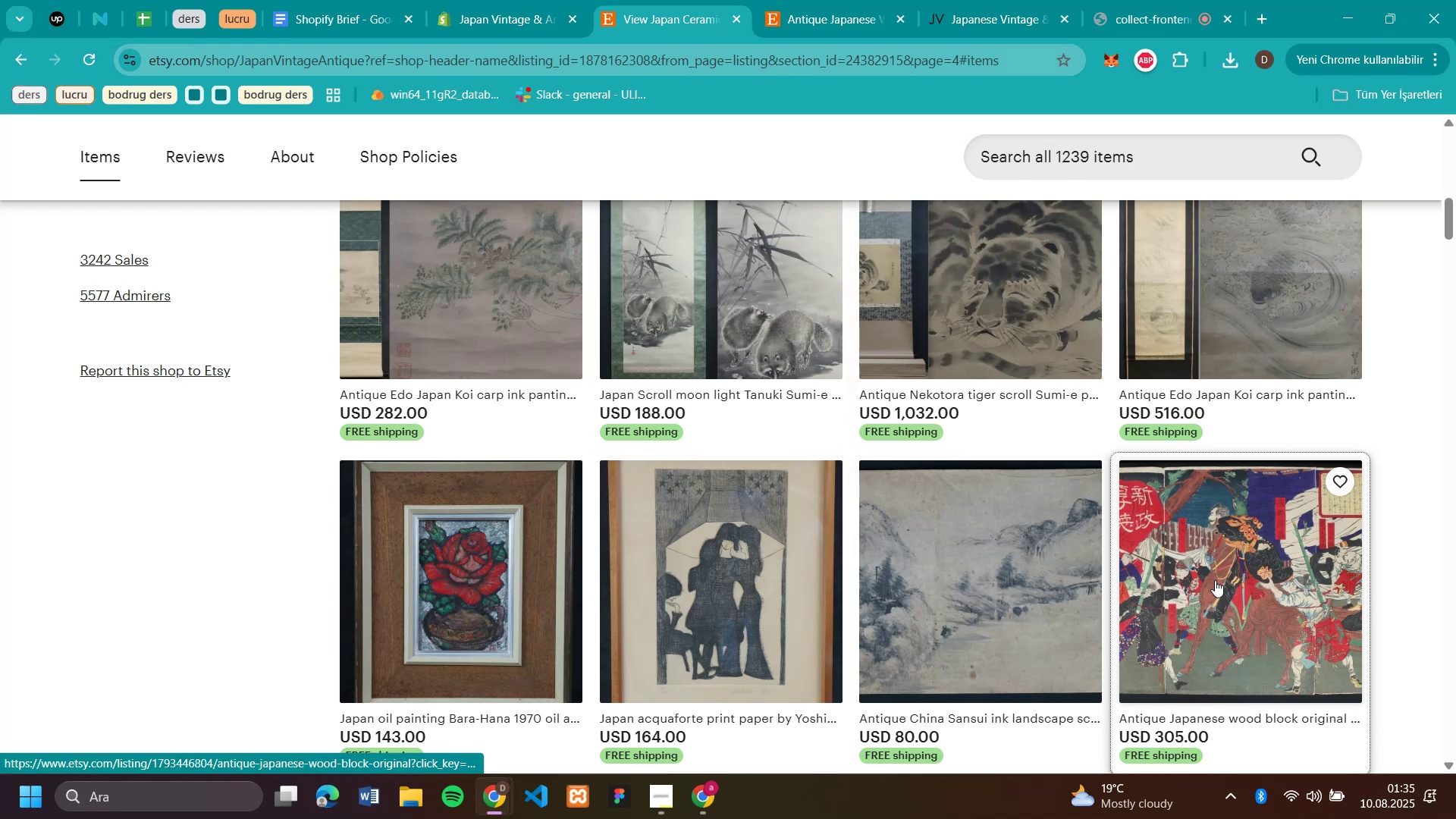 
left_click([1215, 580])
 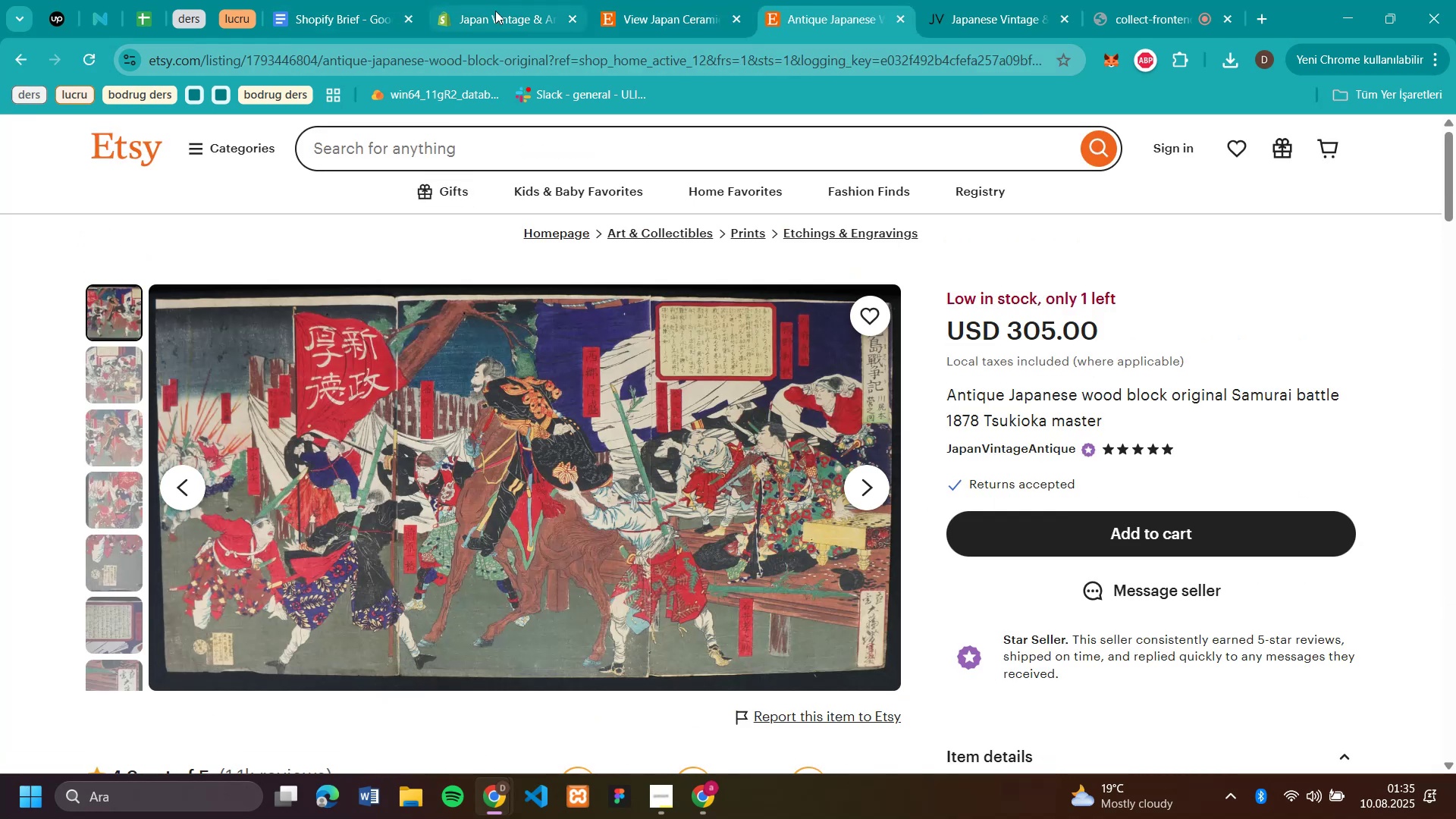 
wait(5.7)
 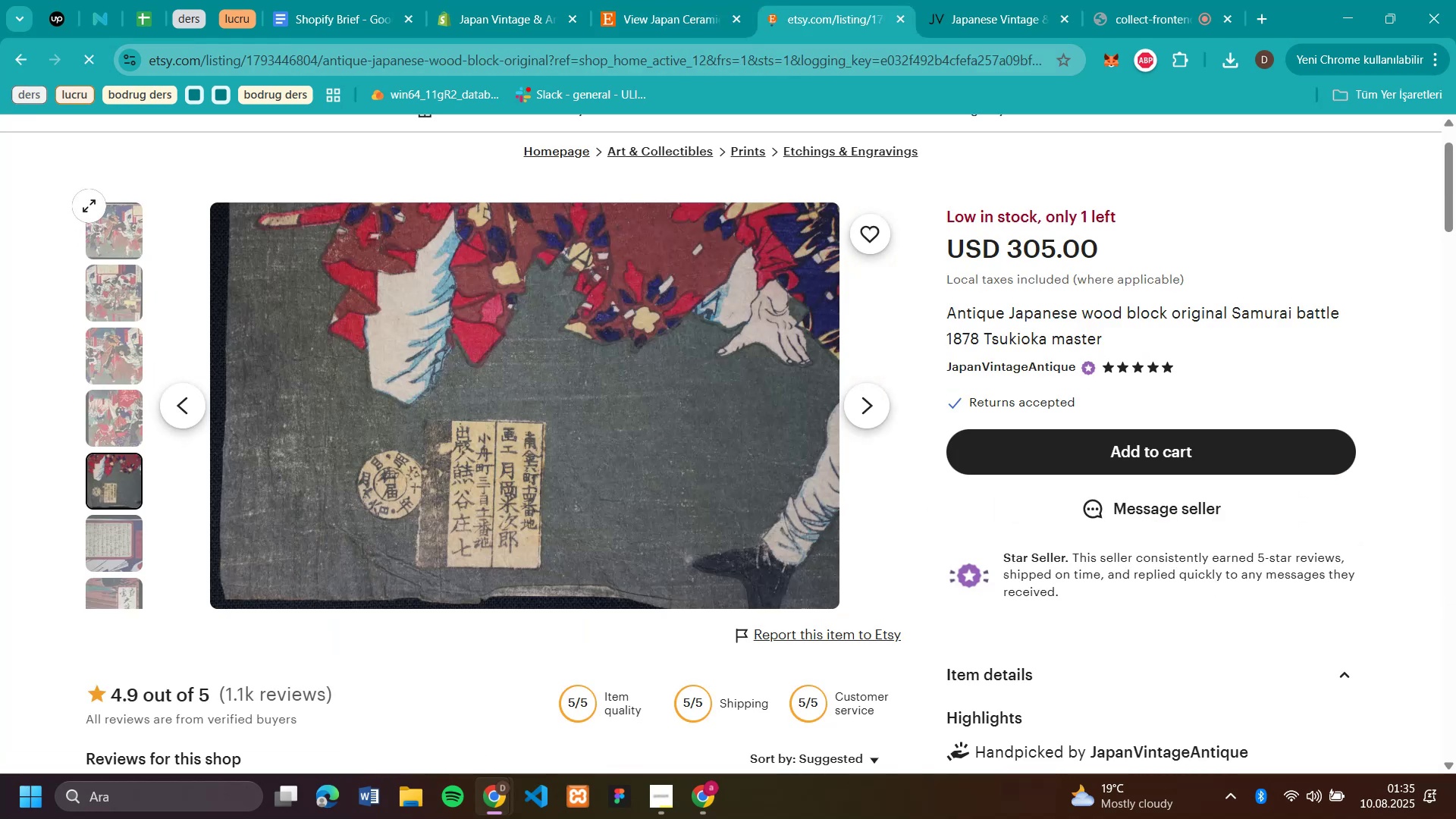 
left_click([496, 16])
 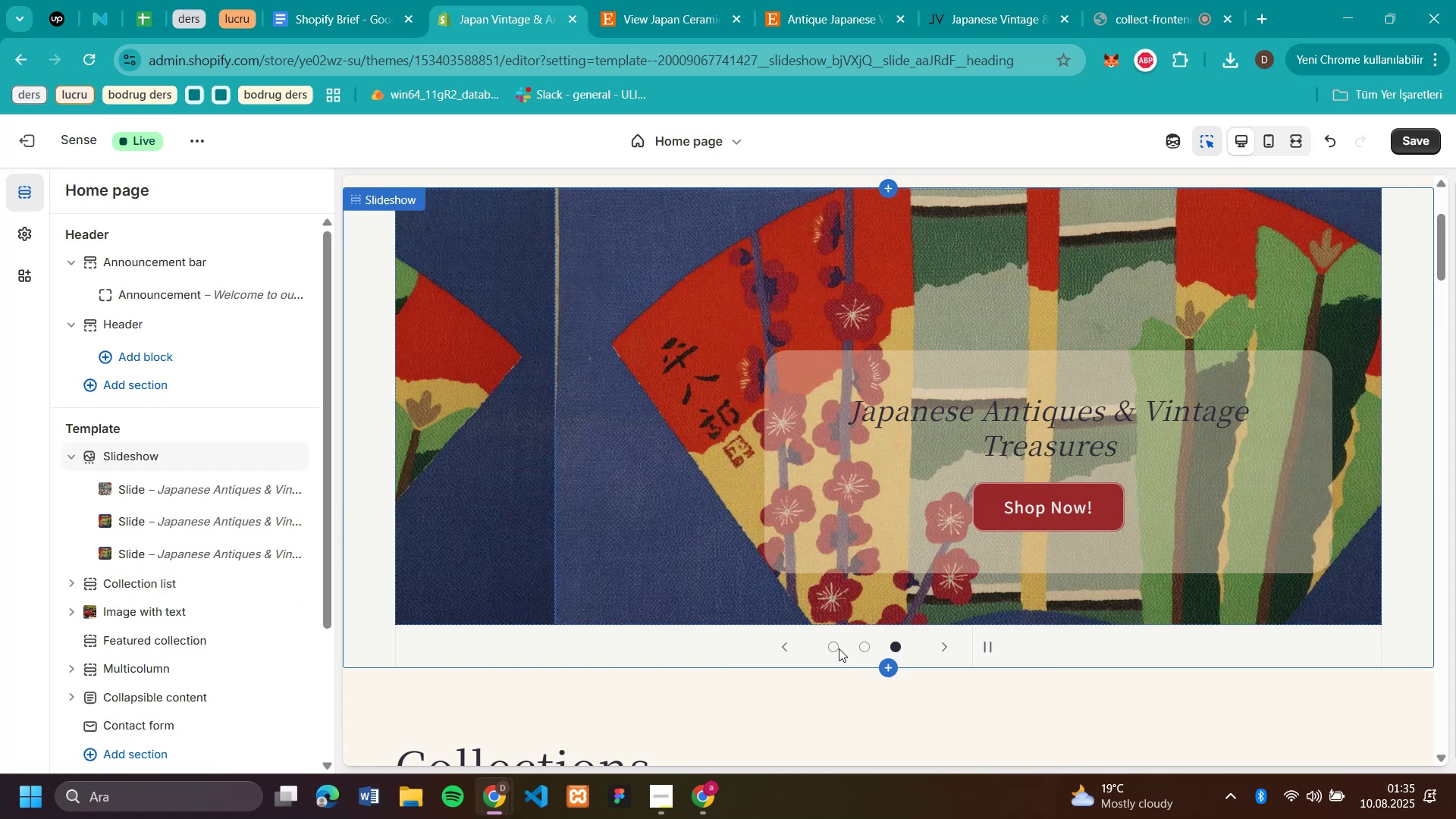 
left_click([839, 648])
 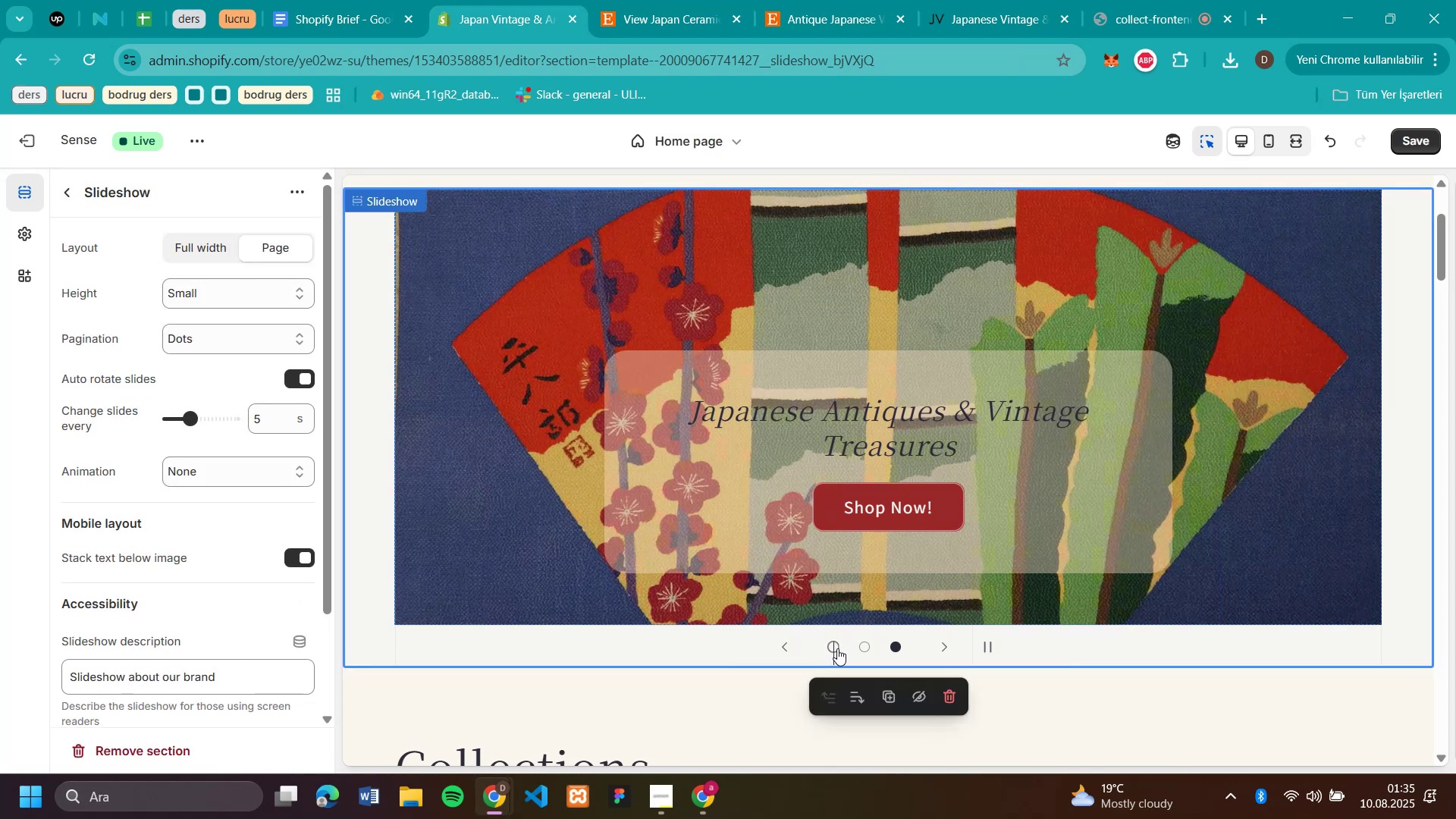 
left_click([832, 649])
 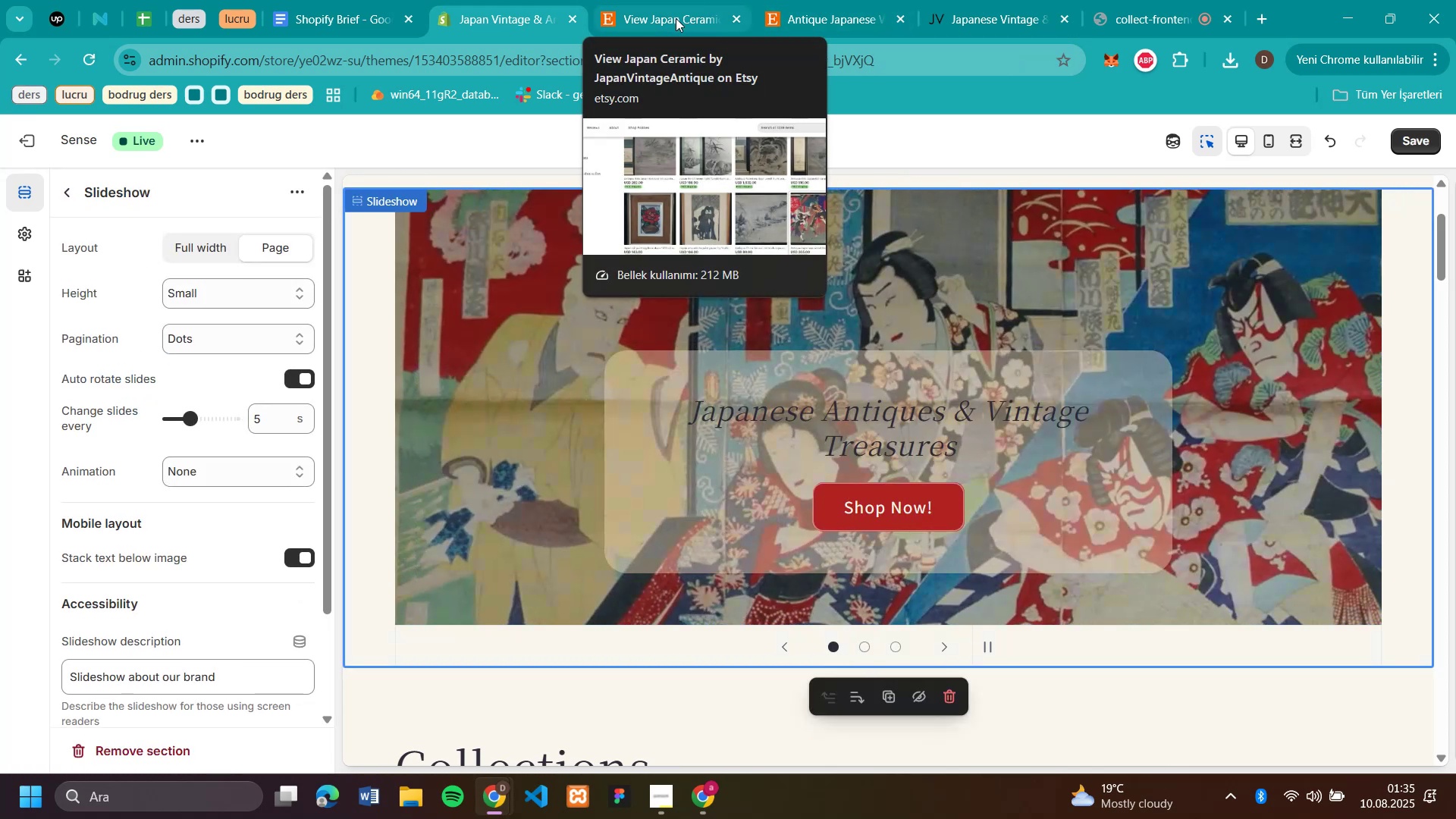 
wait(7.94)
 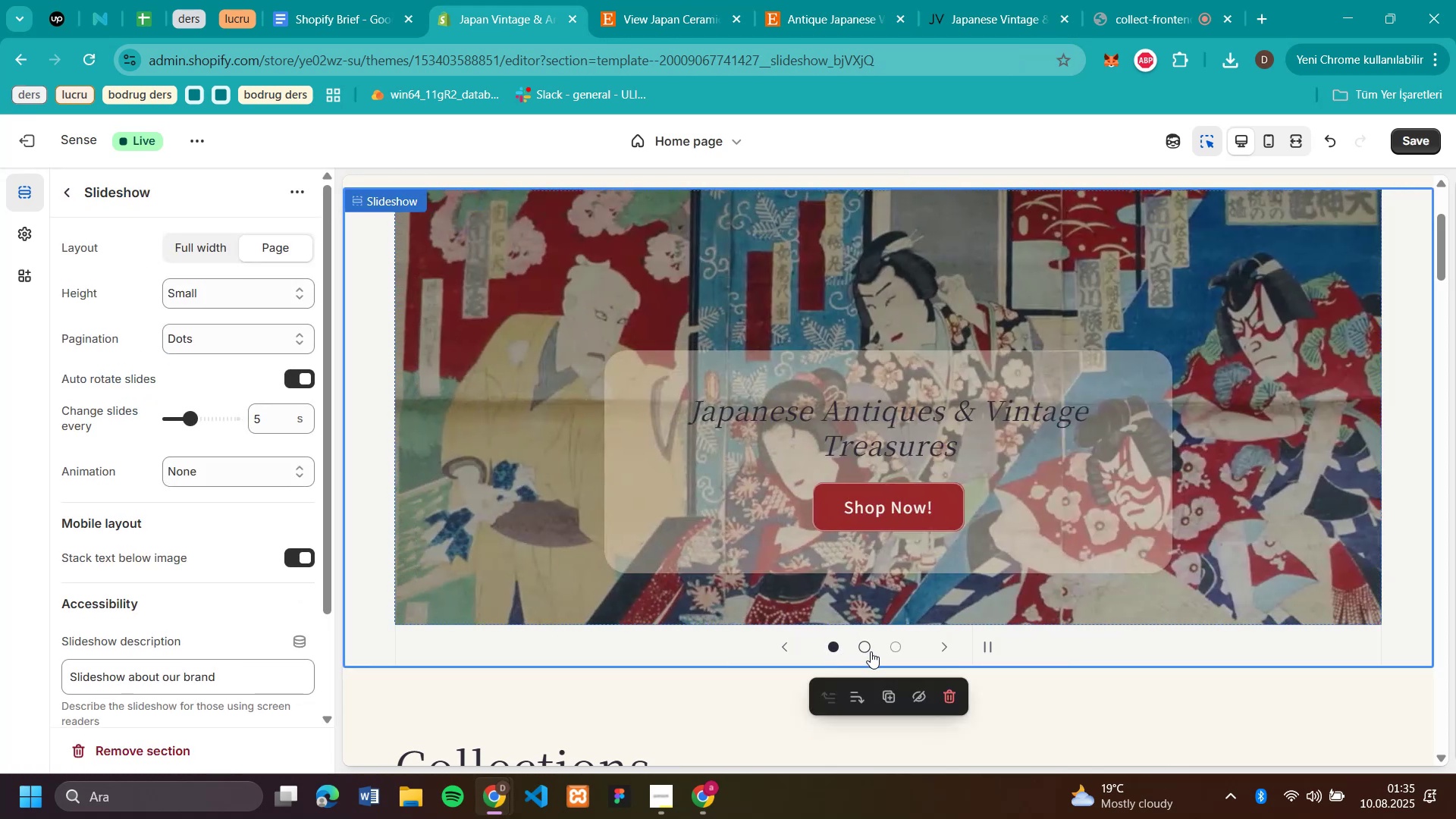 
left_click([676, 18])
 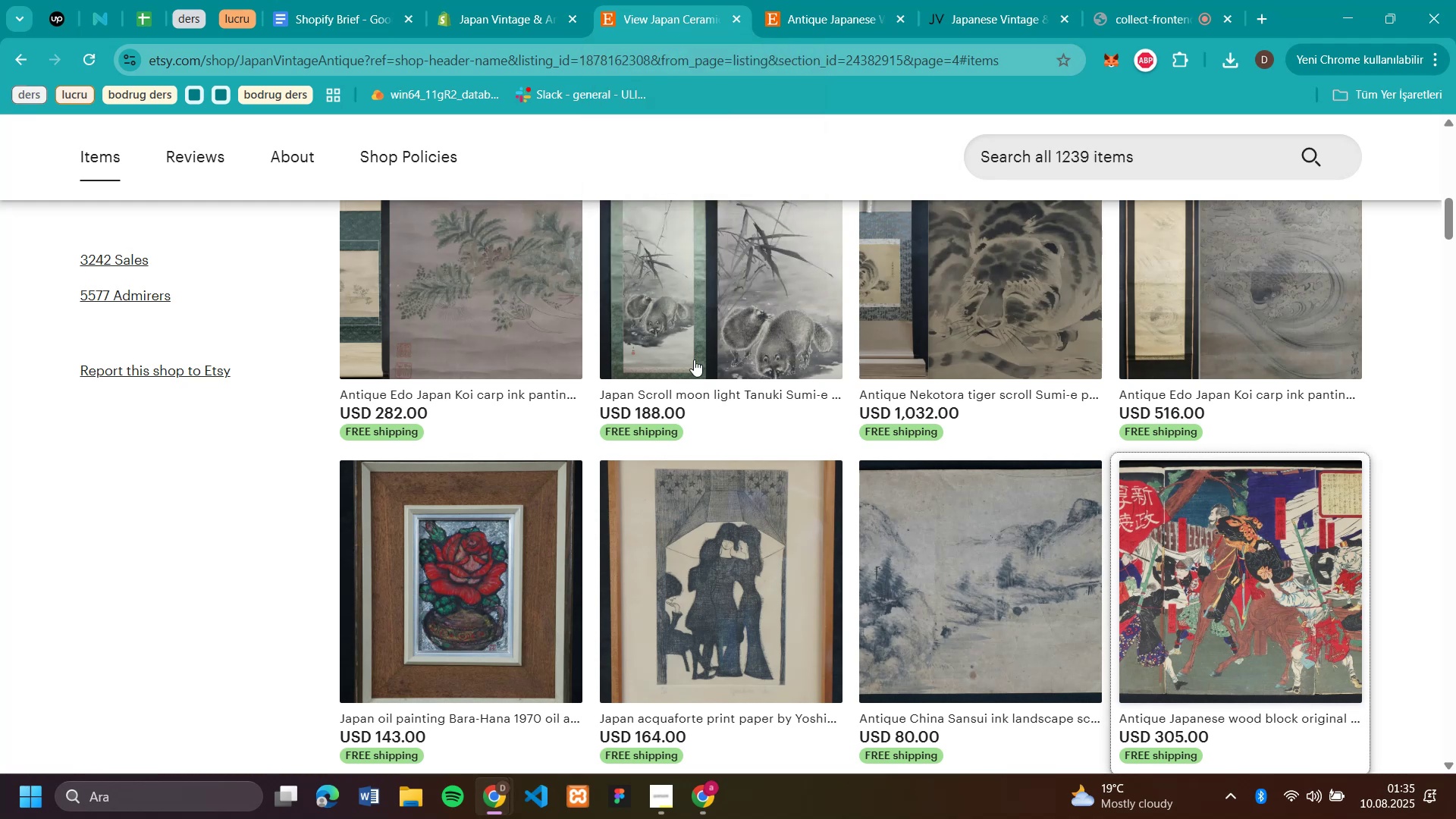 
scroll: coordinate [949, 497], scroll_direction: up, amount: 7.0
 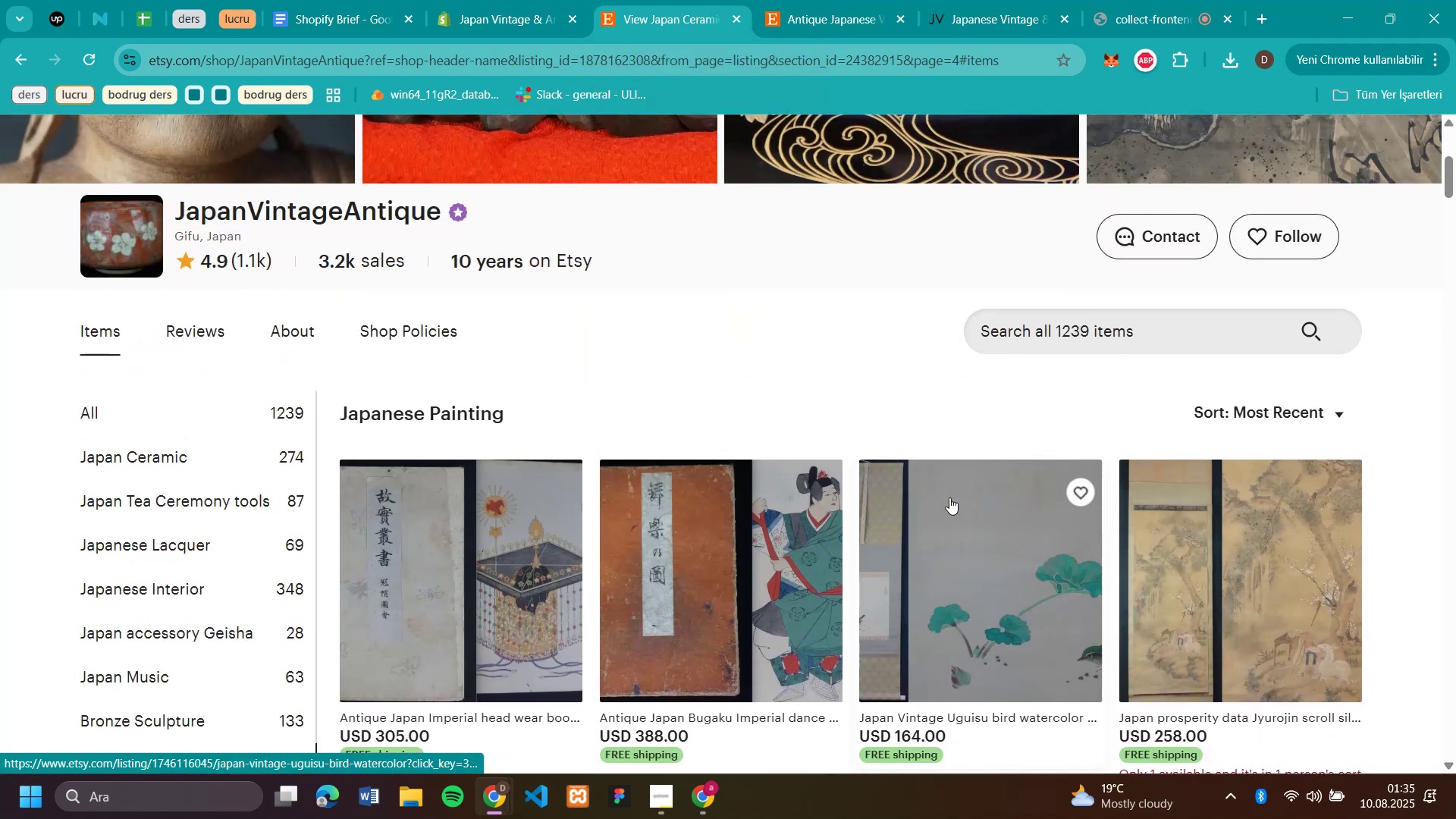 
scroll: coordinate [949, 497], scroll_direction: down, amount: 25.0
 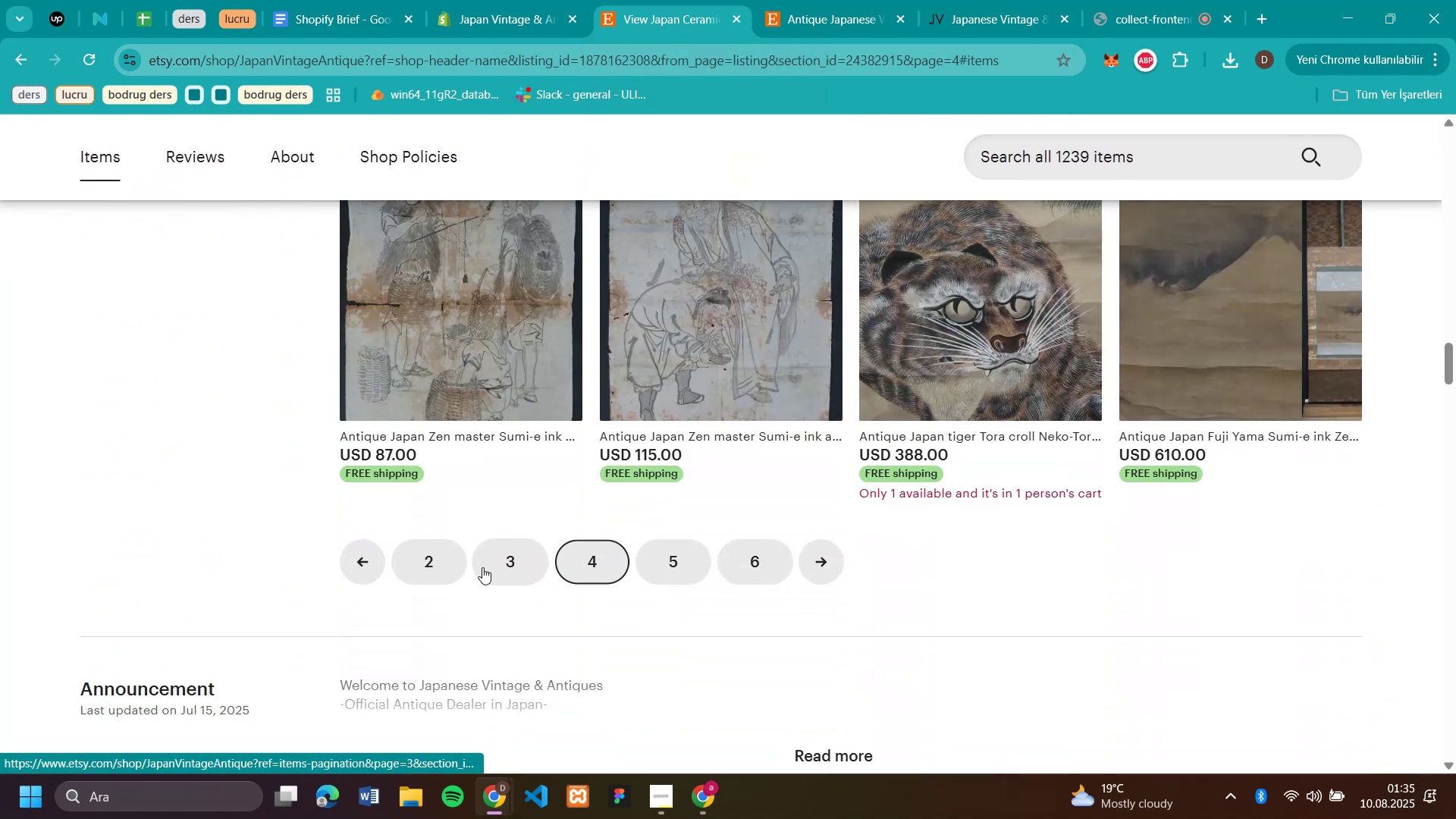 
left_click([499, 562])
 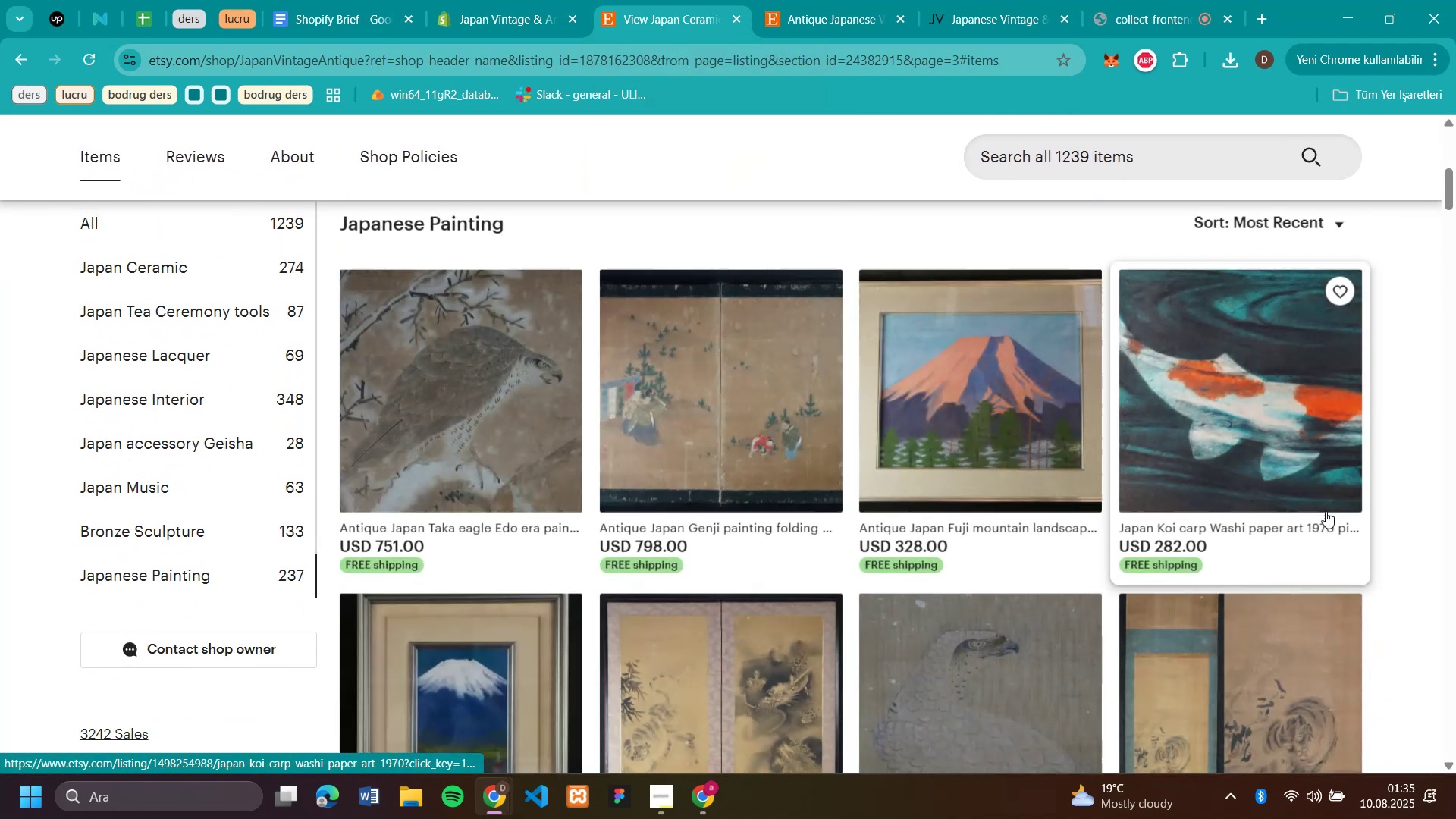 
scroll: coordinate [1276, 351], scroll_direction: down, amount: 32.0
 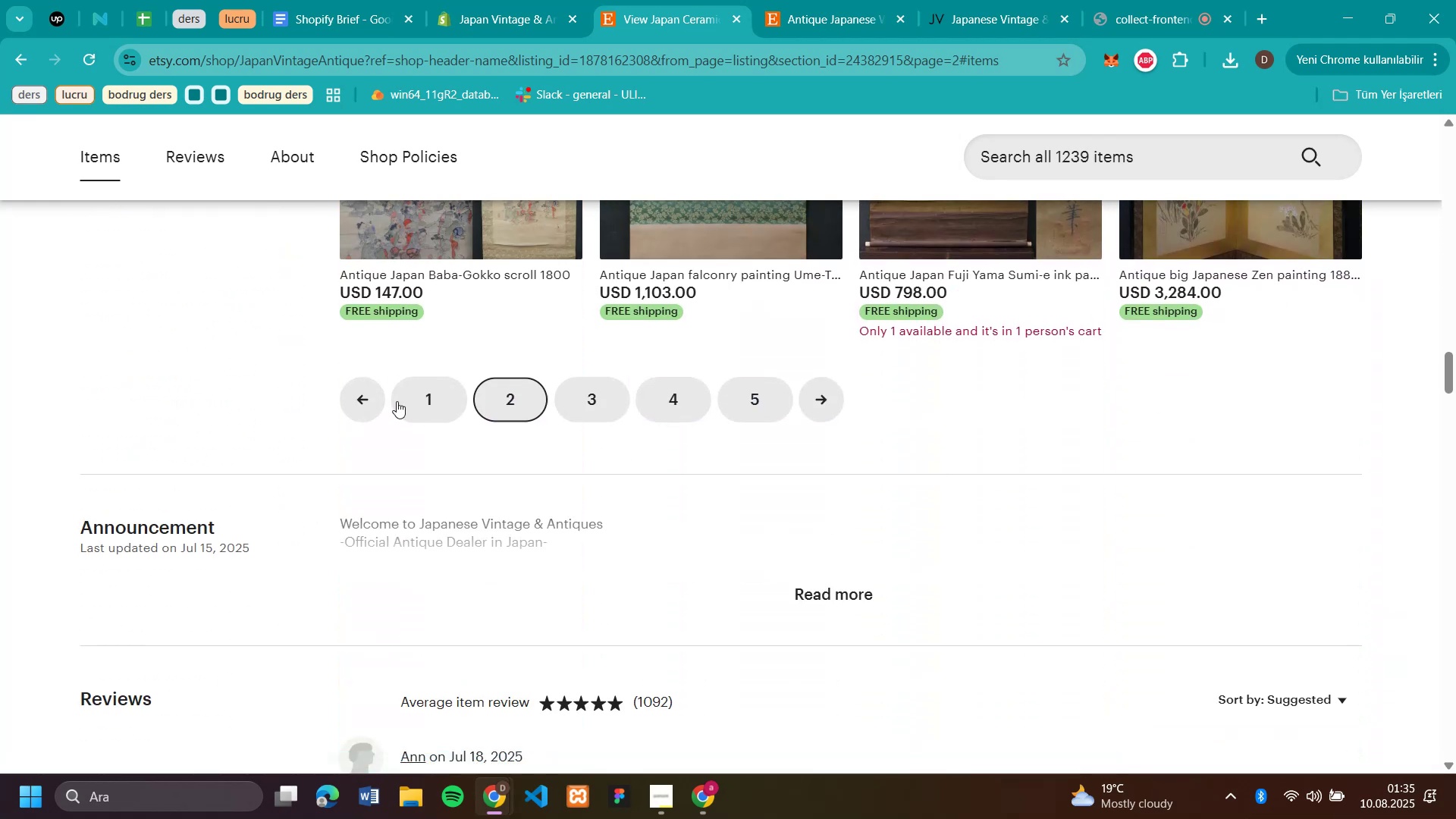 
left_click([396, 401])
 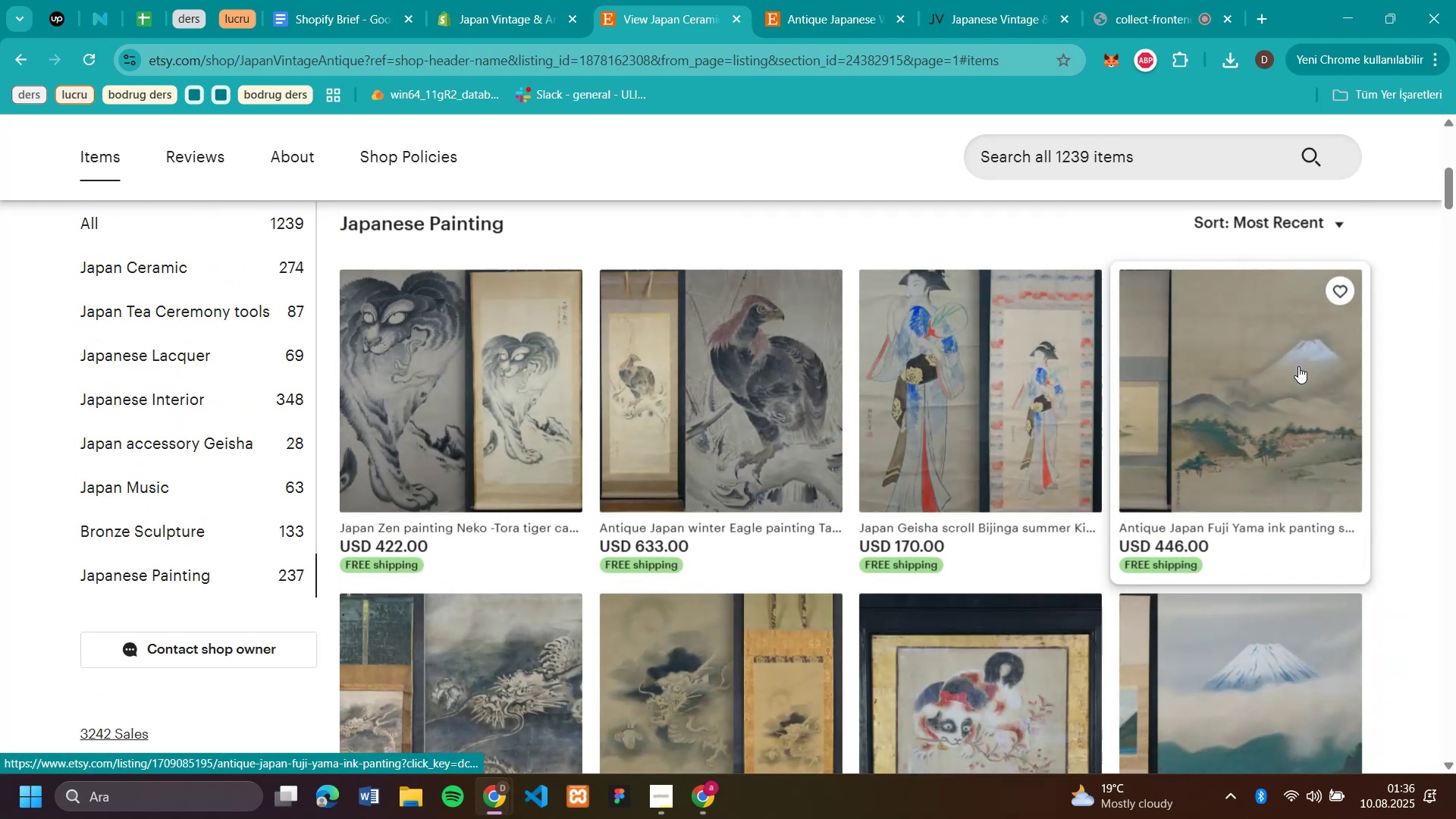 
scroll: coordinate [1298, 366], scroll_direction: down, amount: 8.0
 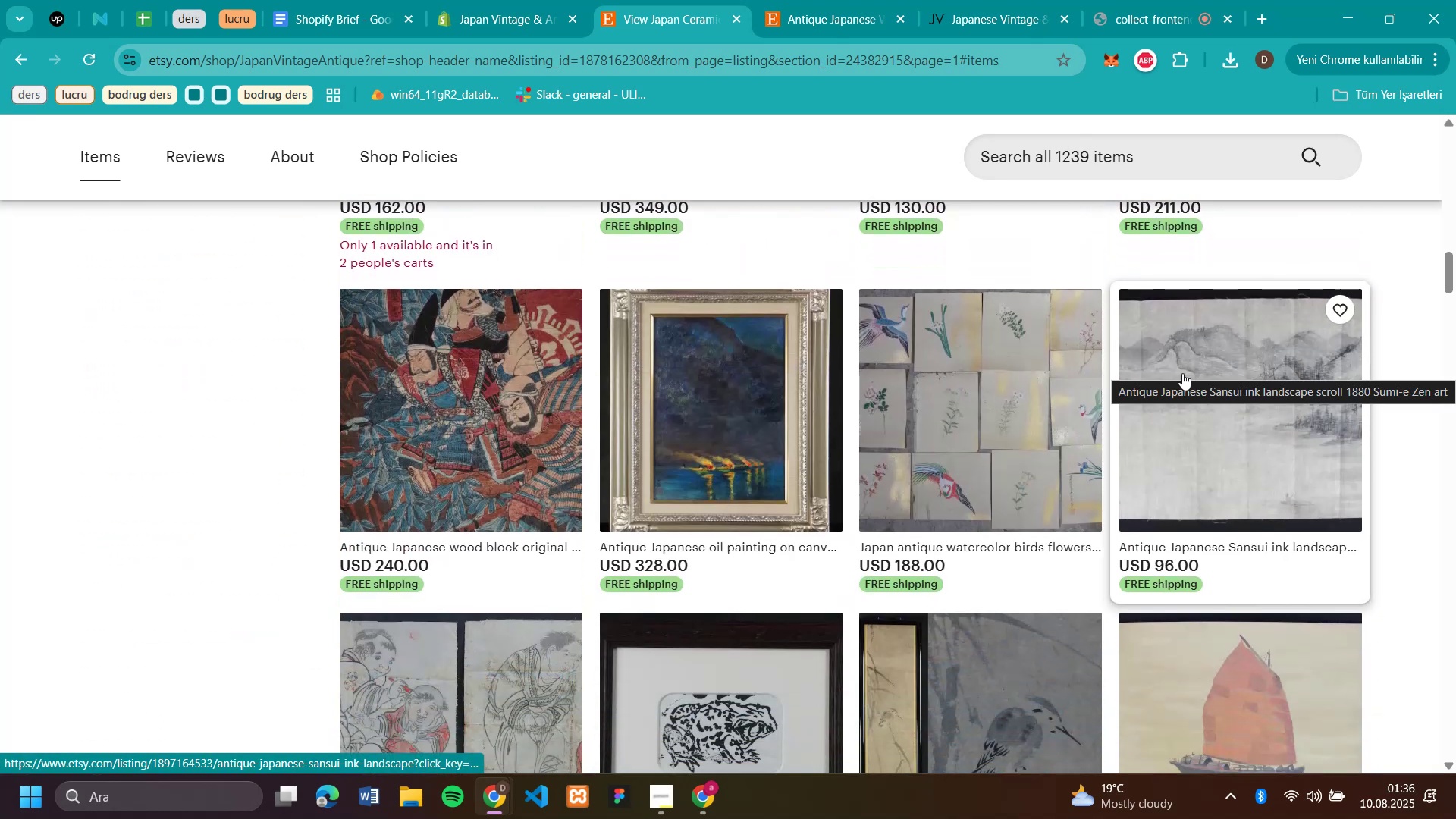 
left_click([404, 375])
 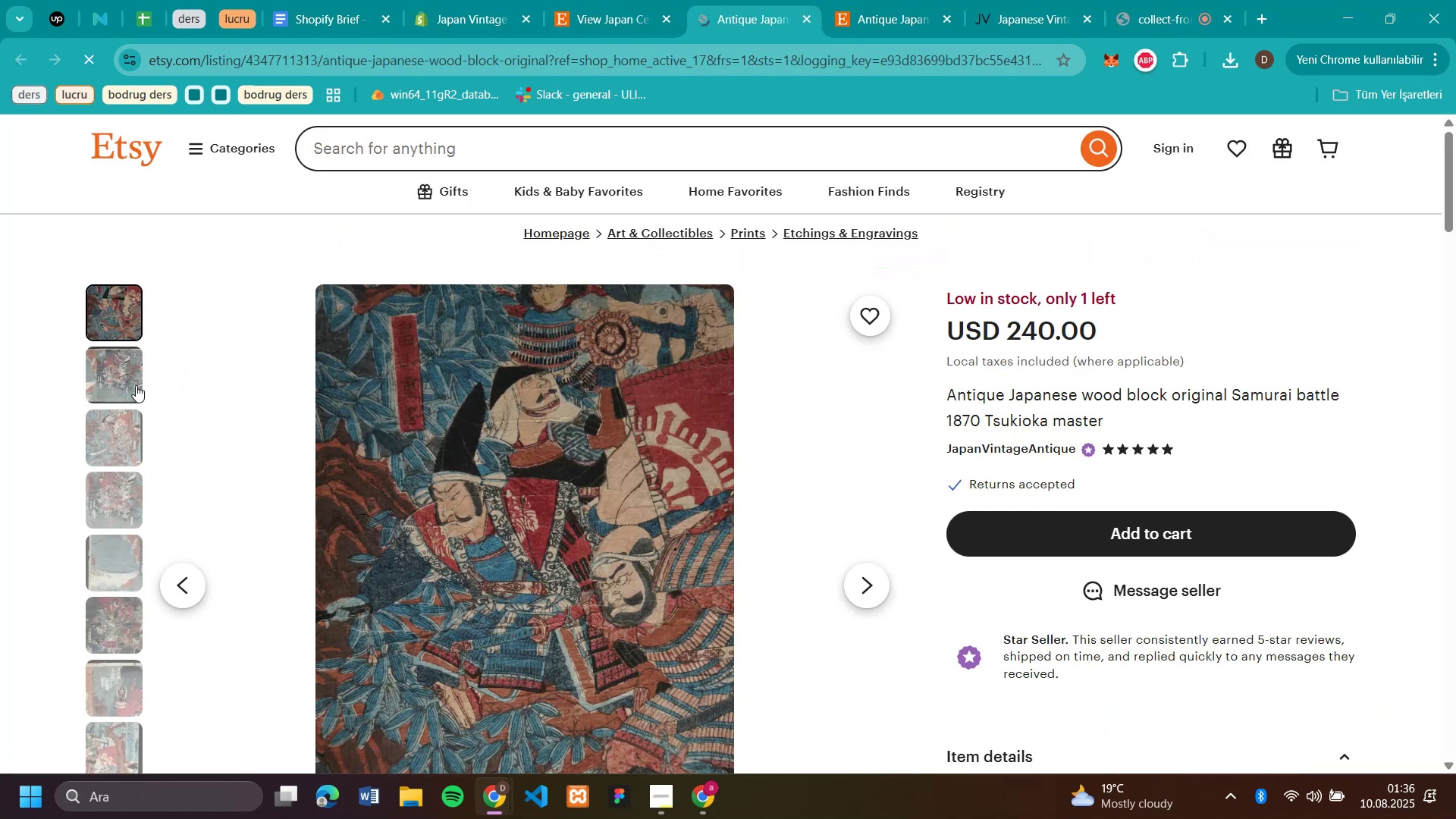 
scroll: coordinate [884, 409], scroll_direction: down, amount: 2.0
 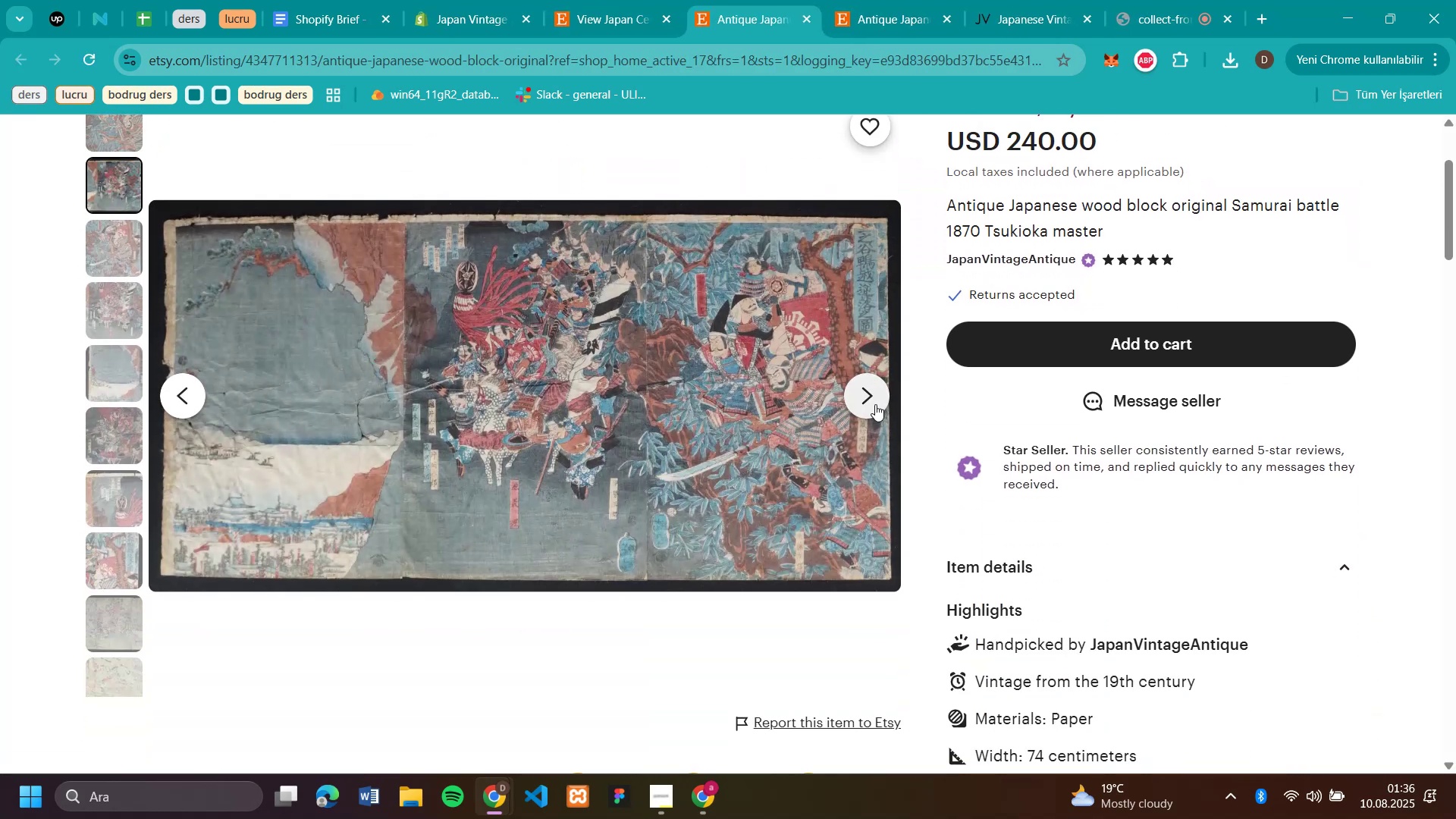 
mouse_move([697, 401])
 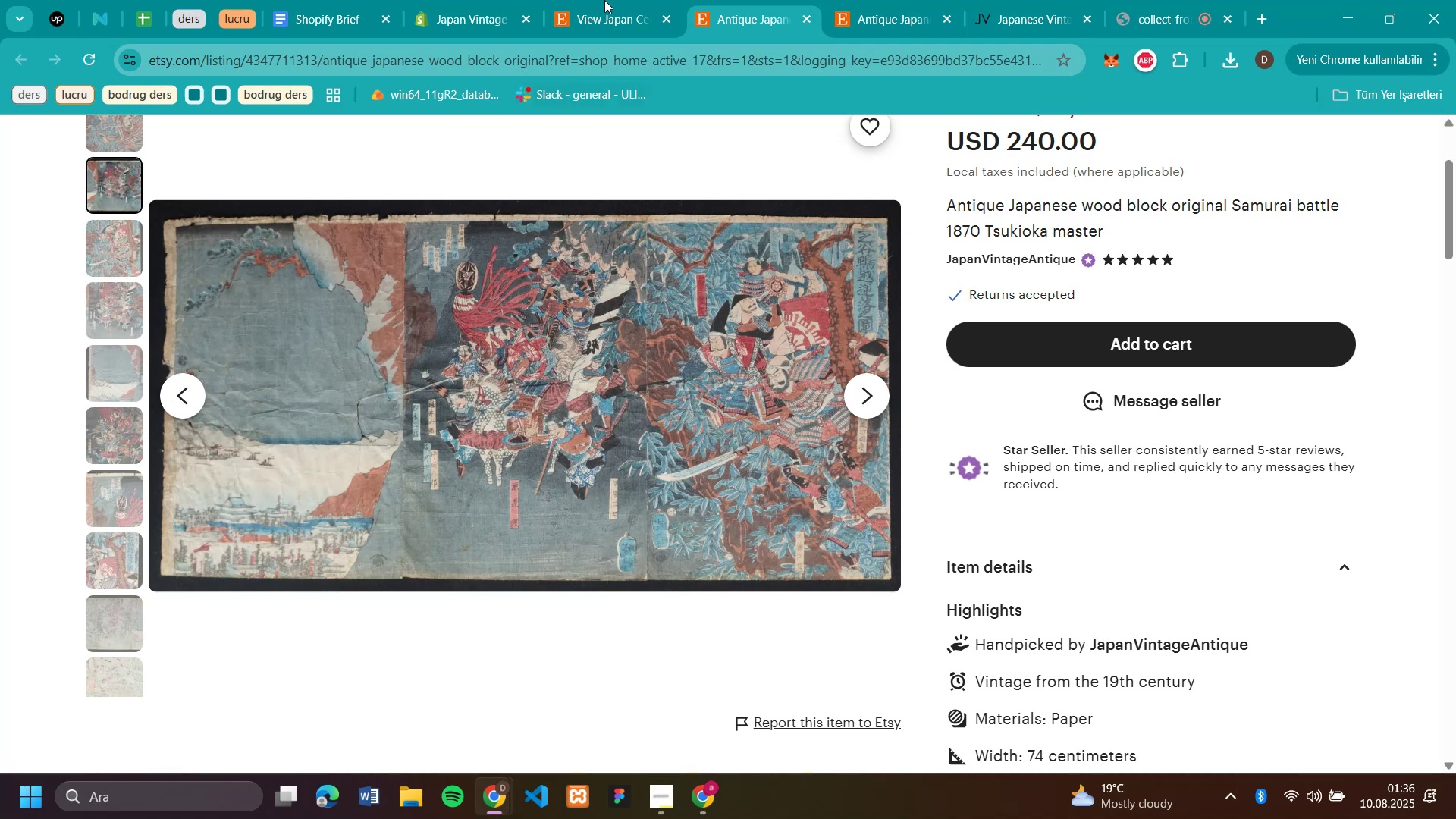 
left_click([442, 14])
 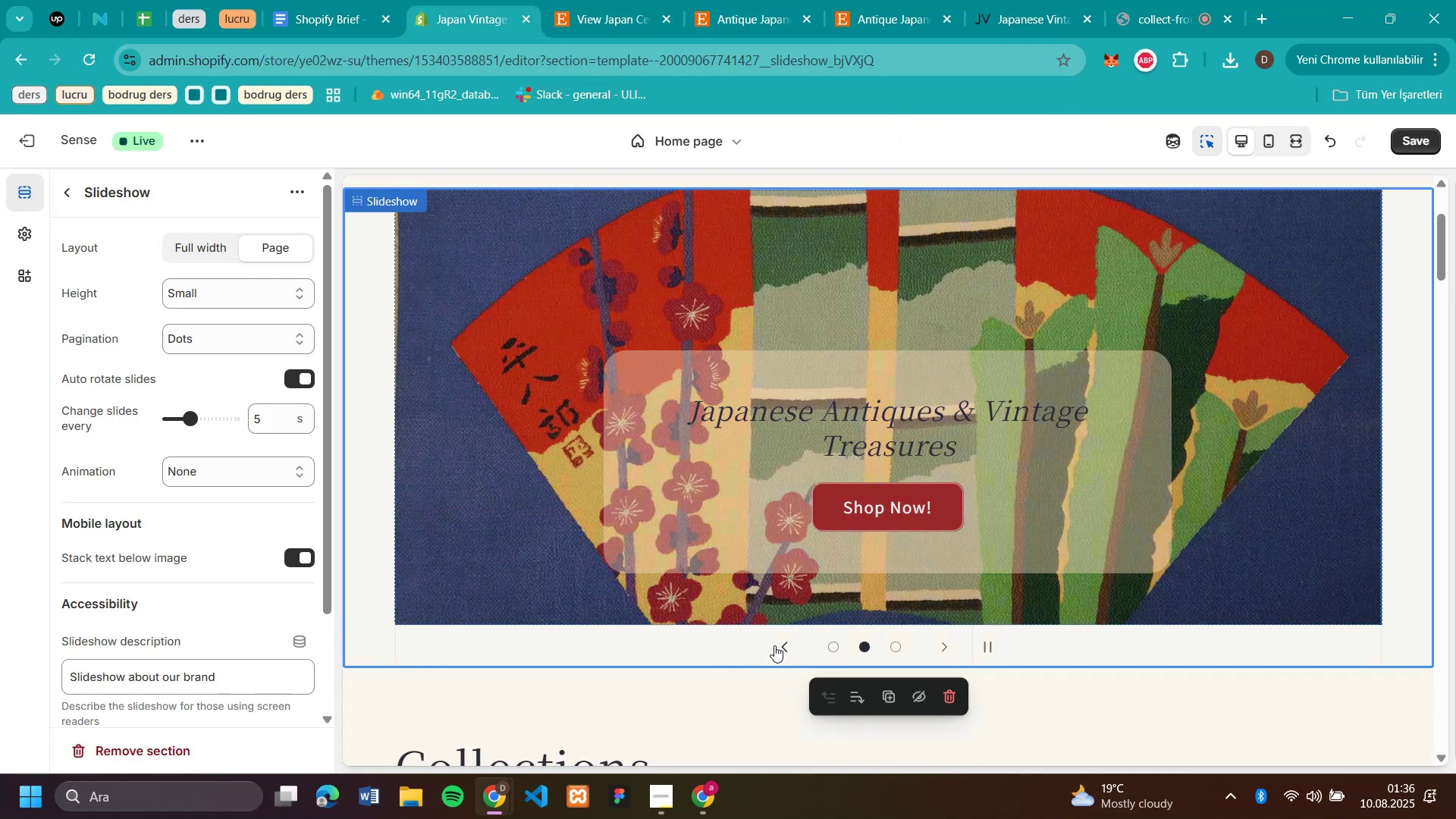 
left_click([783, 645])
 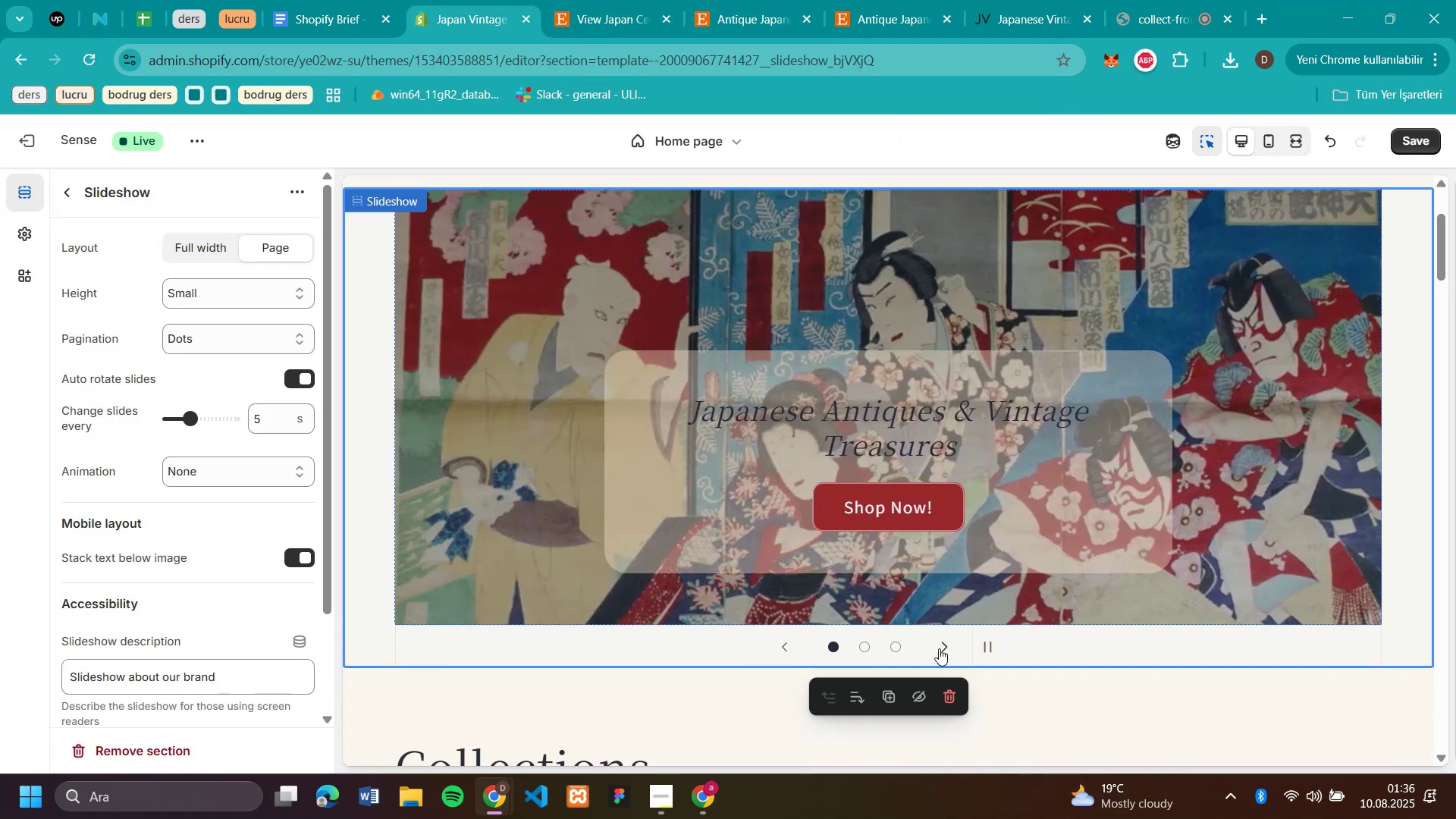 
left_click([944, 648])
 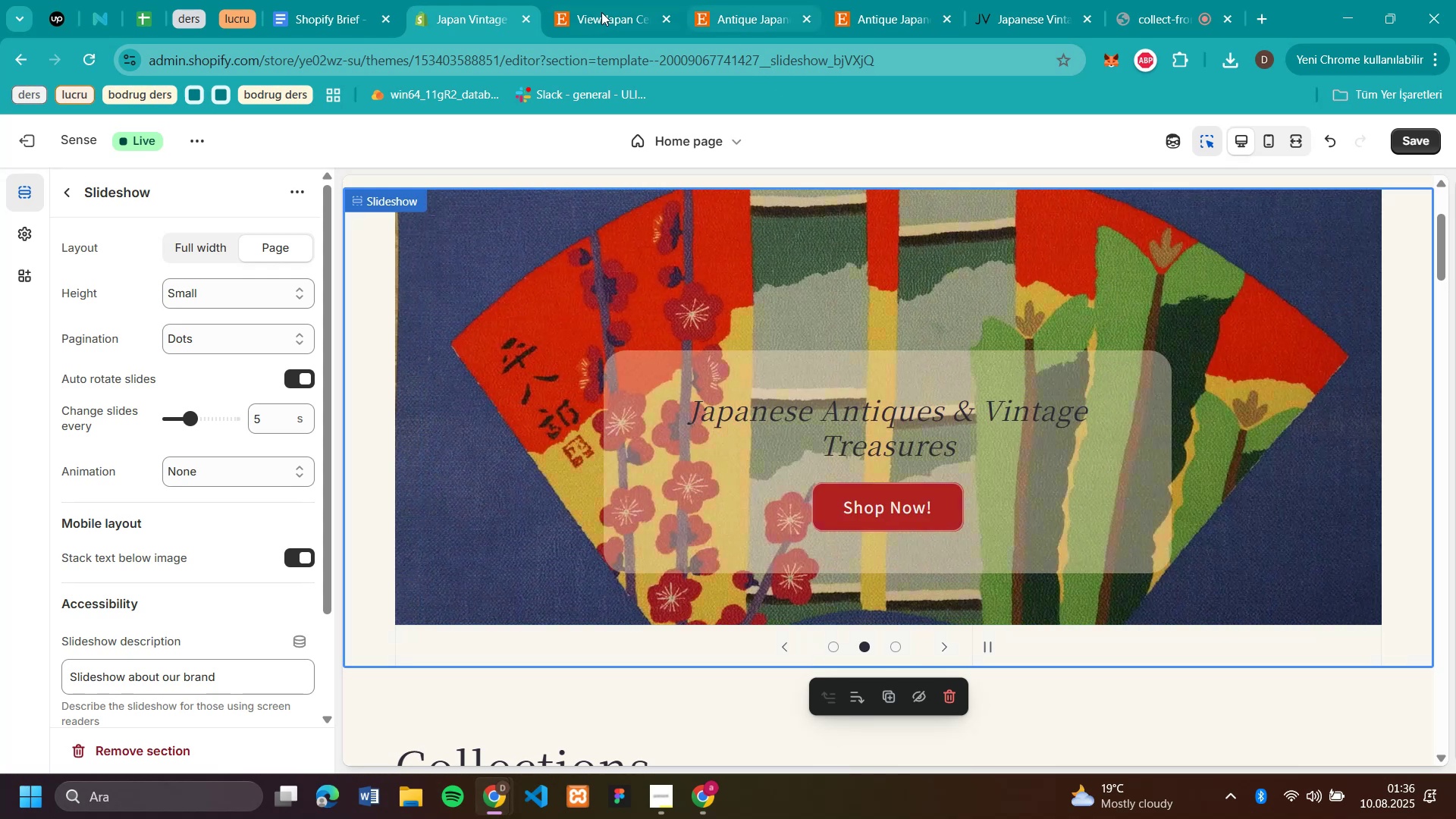 
mouse_move([615, 21])
 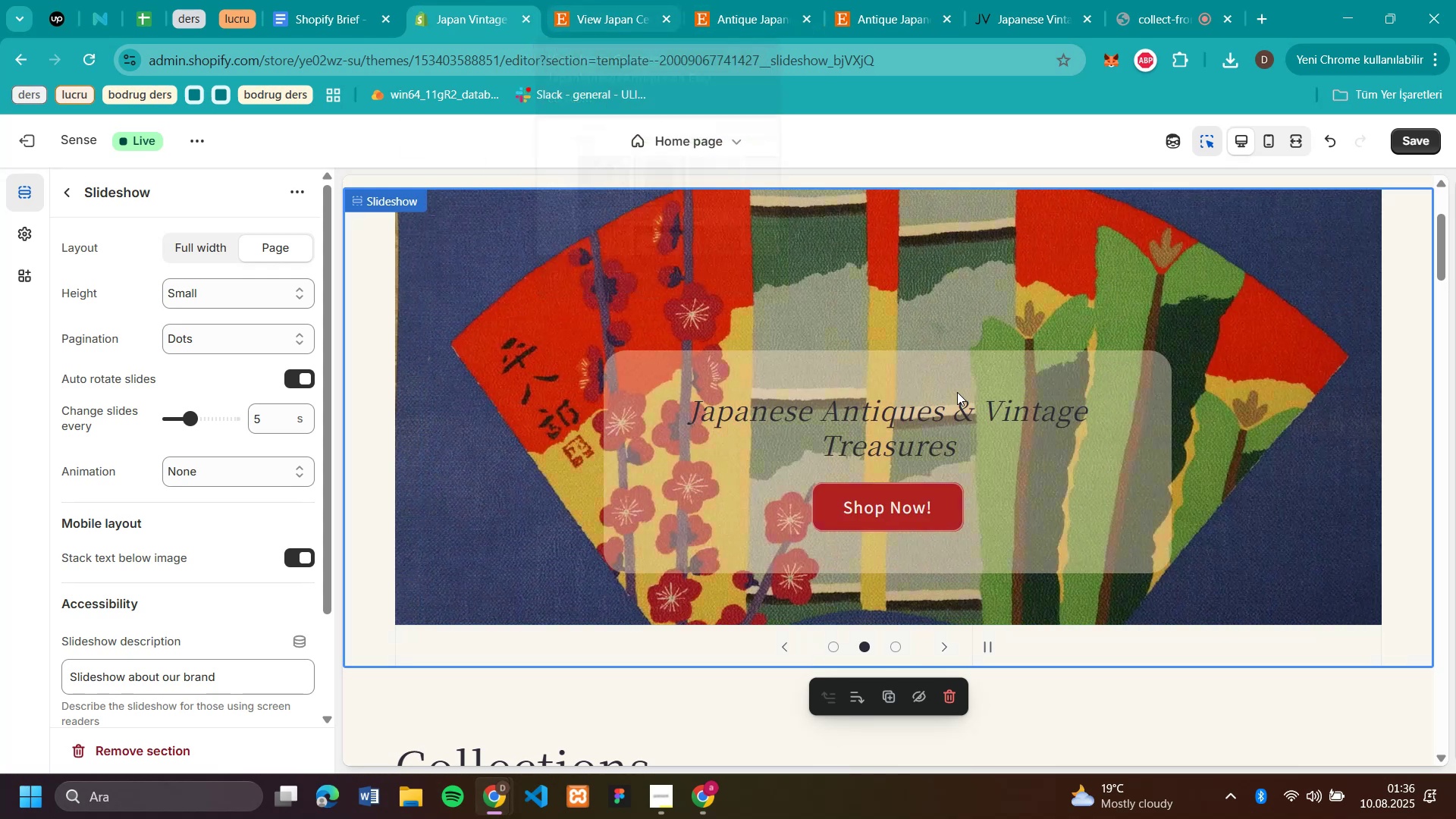 
scroll: coordinate [1015, 400], scroll_direction: down, amount: 5.0
 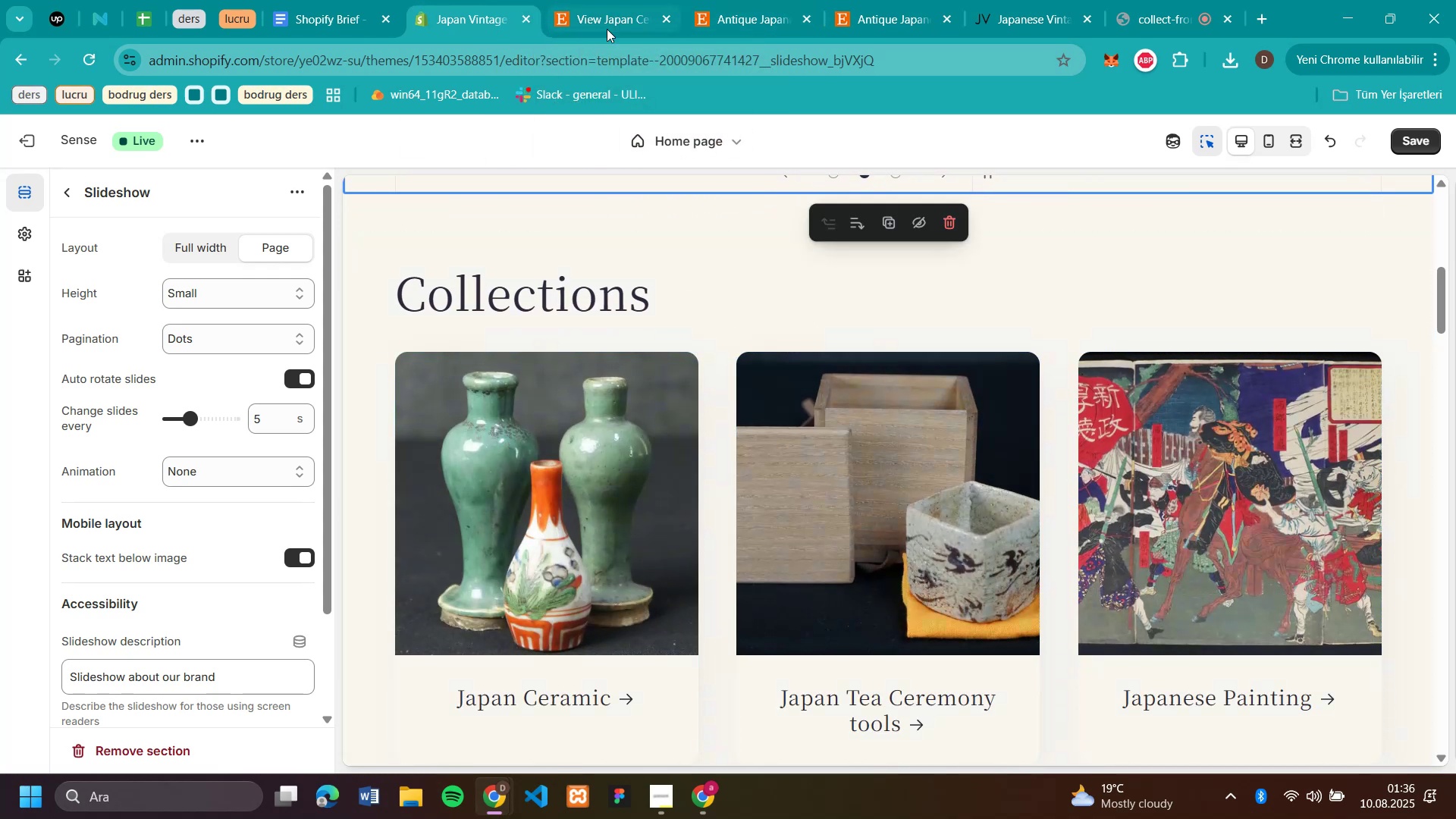 
left_click([624, 29])
 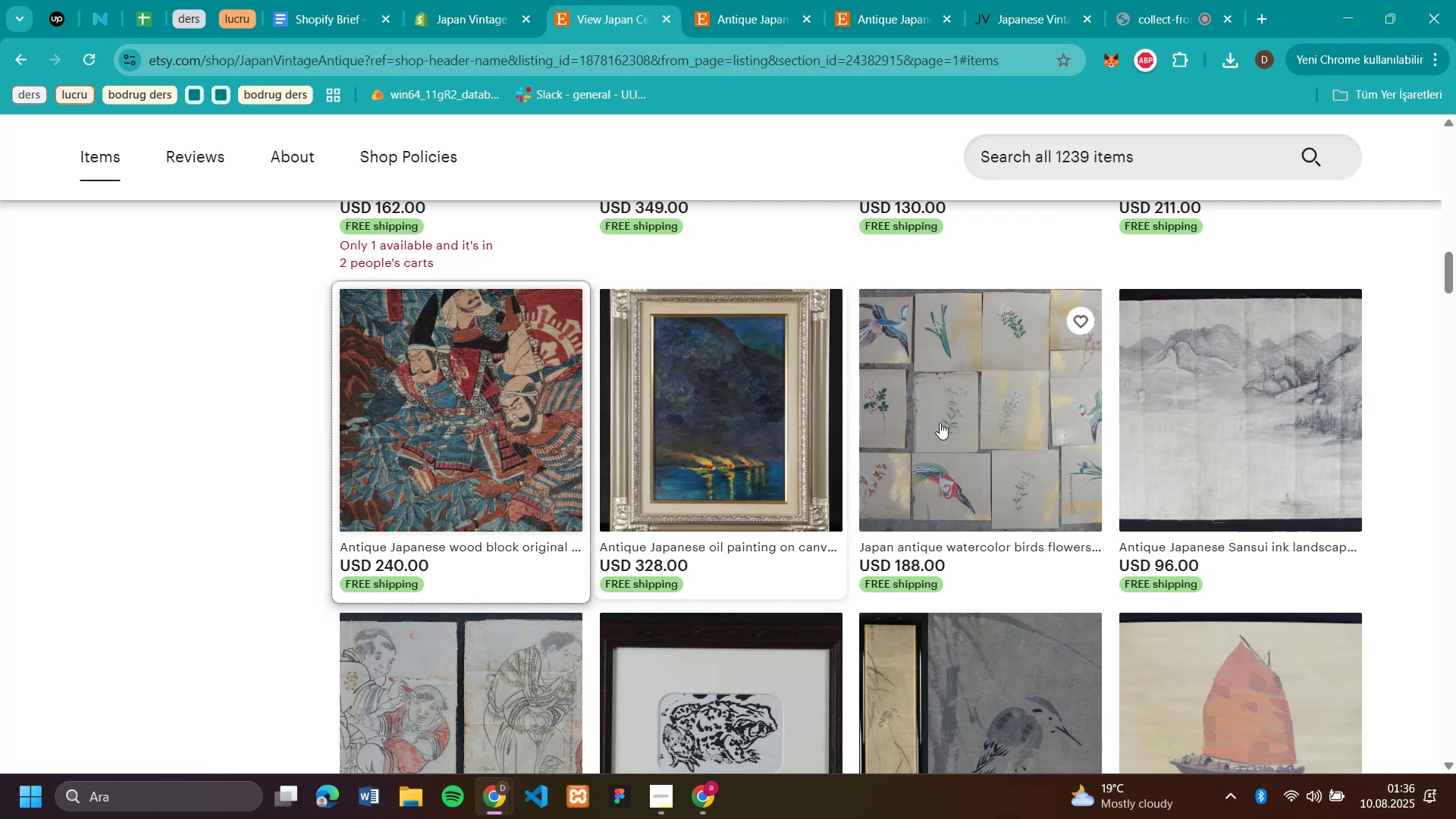 
scroll: coordinate [1173, 452], scroll_direction: down, amount: 10.0
 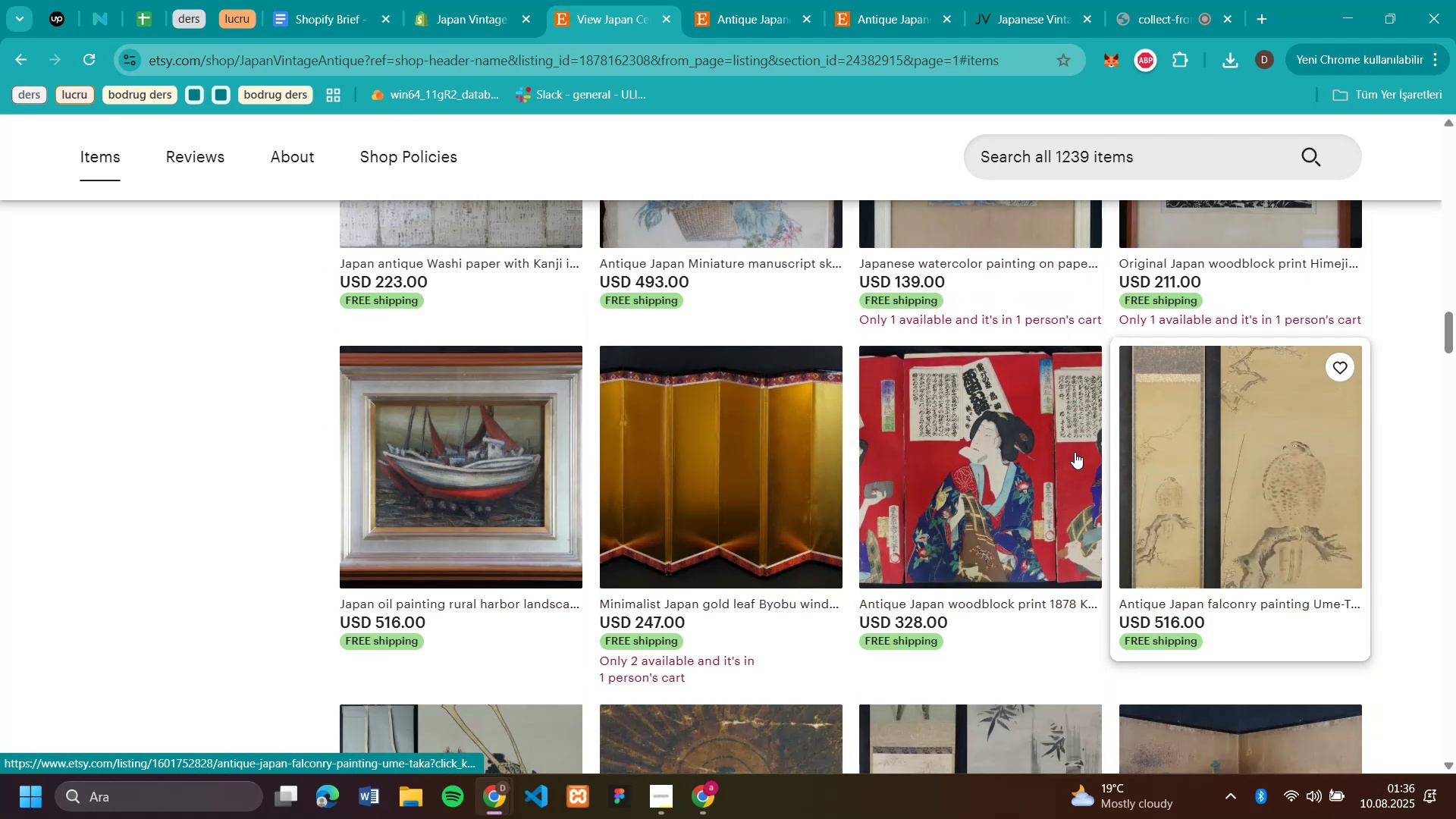 
left_click([1020, 447])
 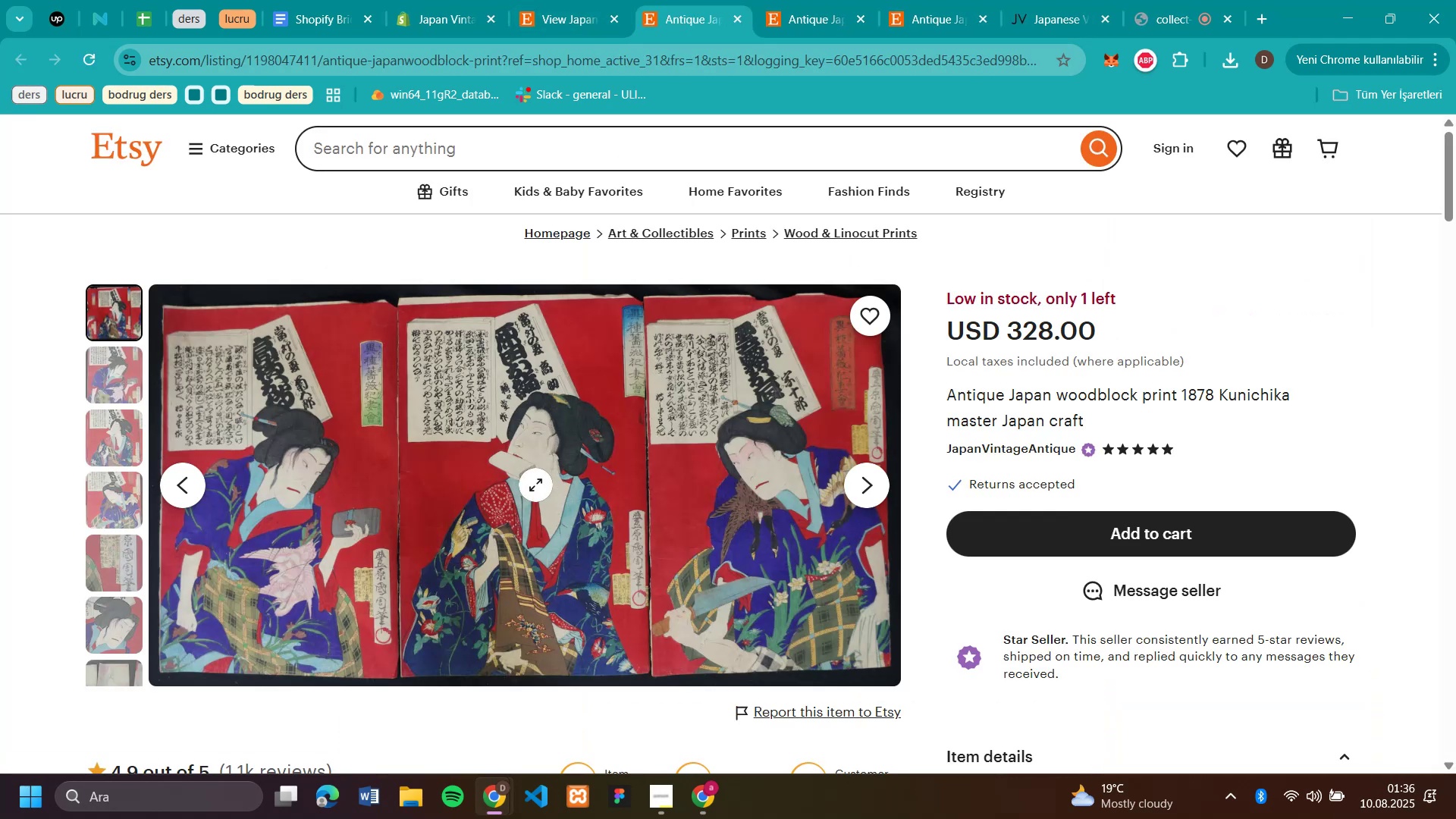 
right_click([535, 485])
 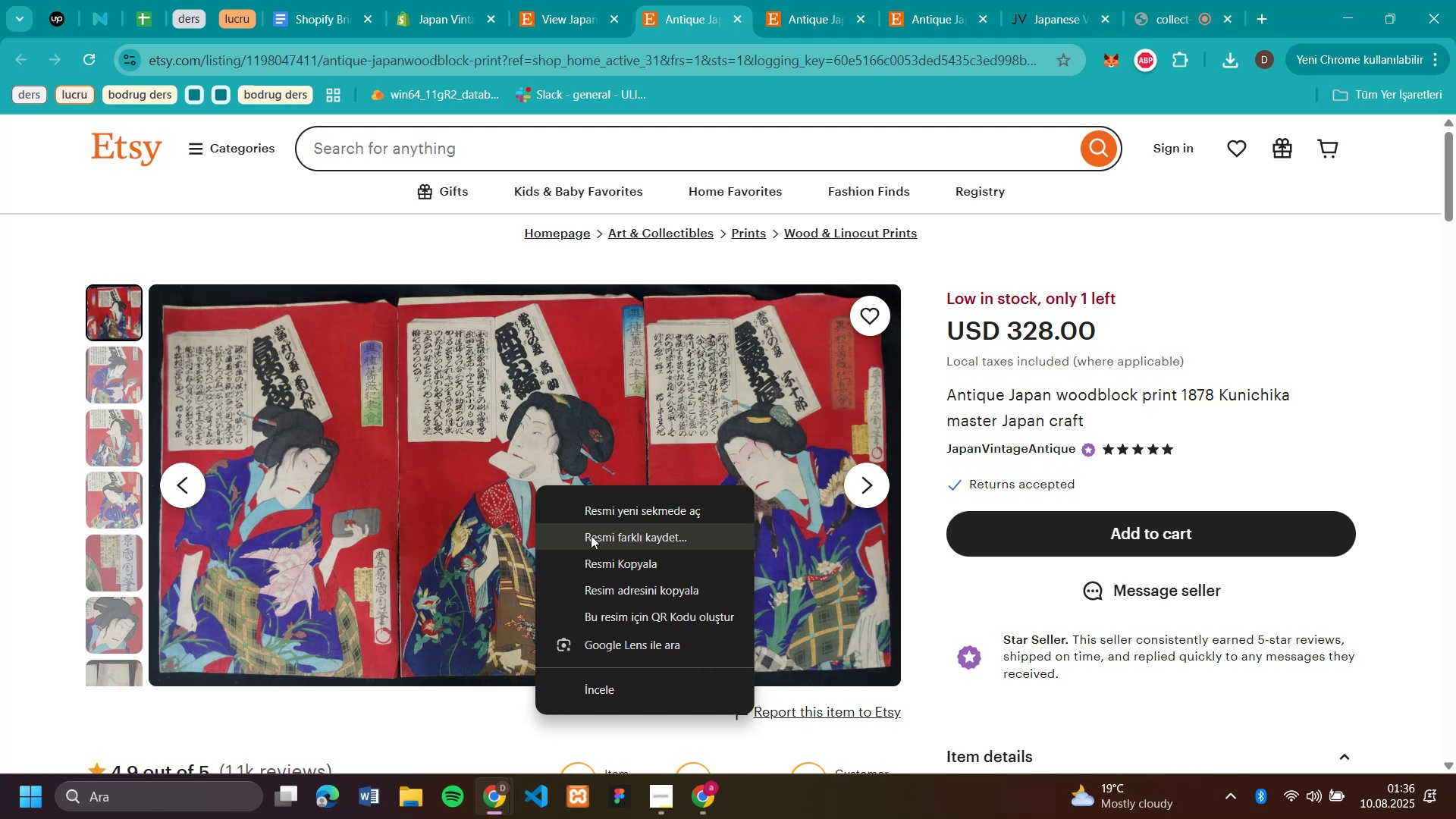 
wait(8.58)
 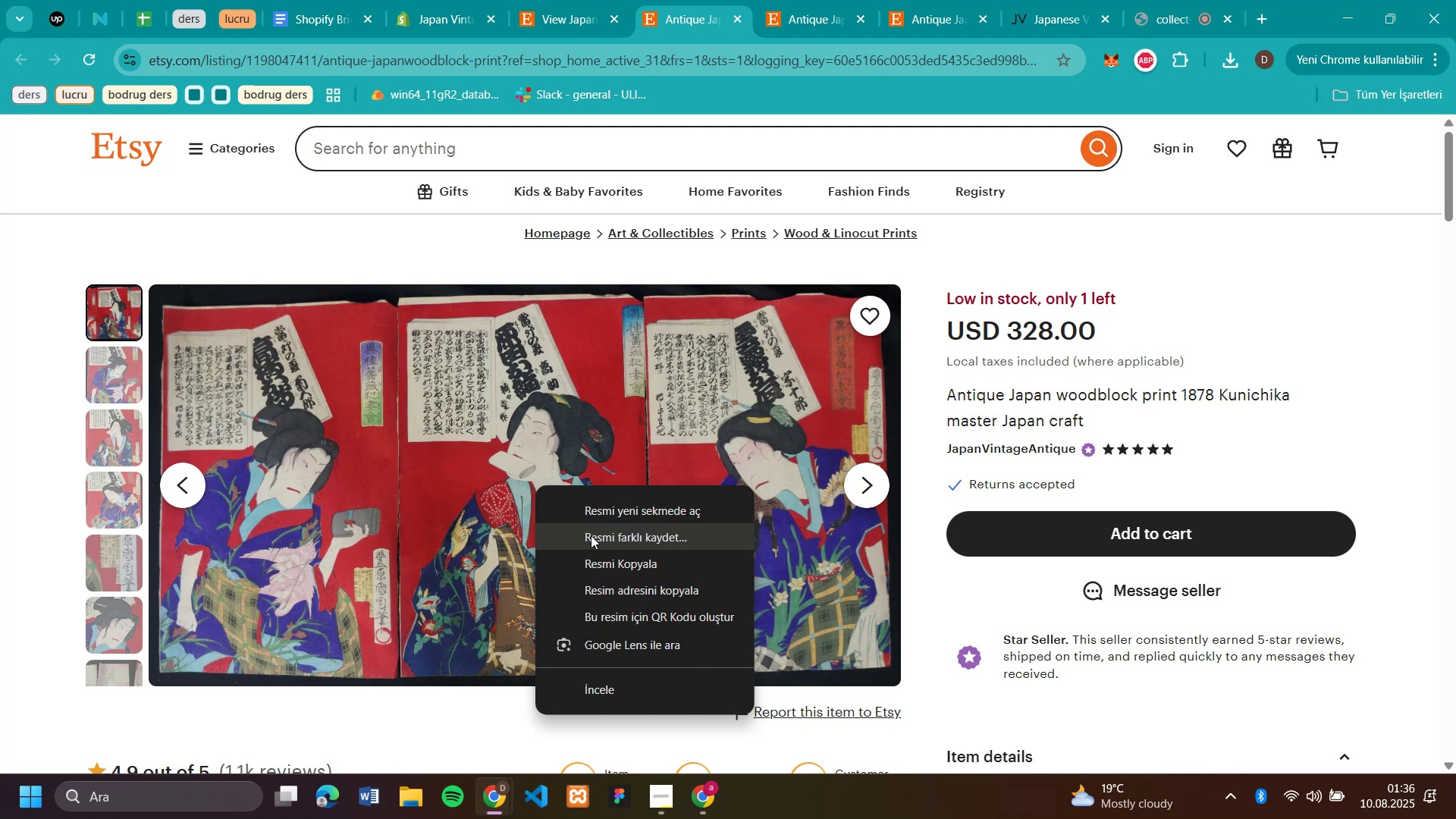 
left_click([431, 20])
 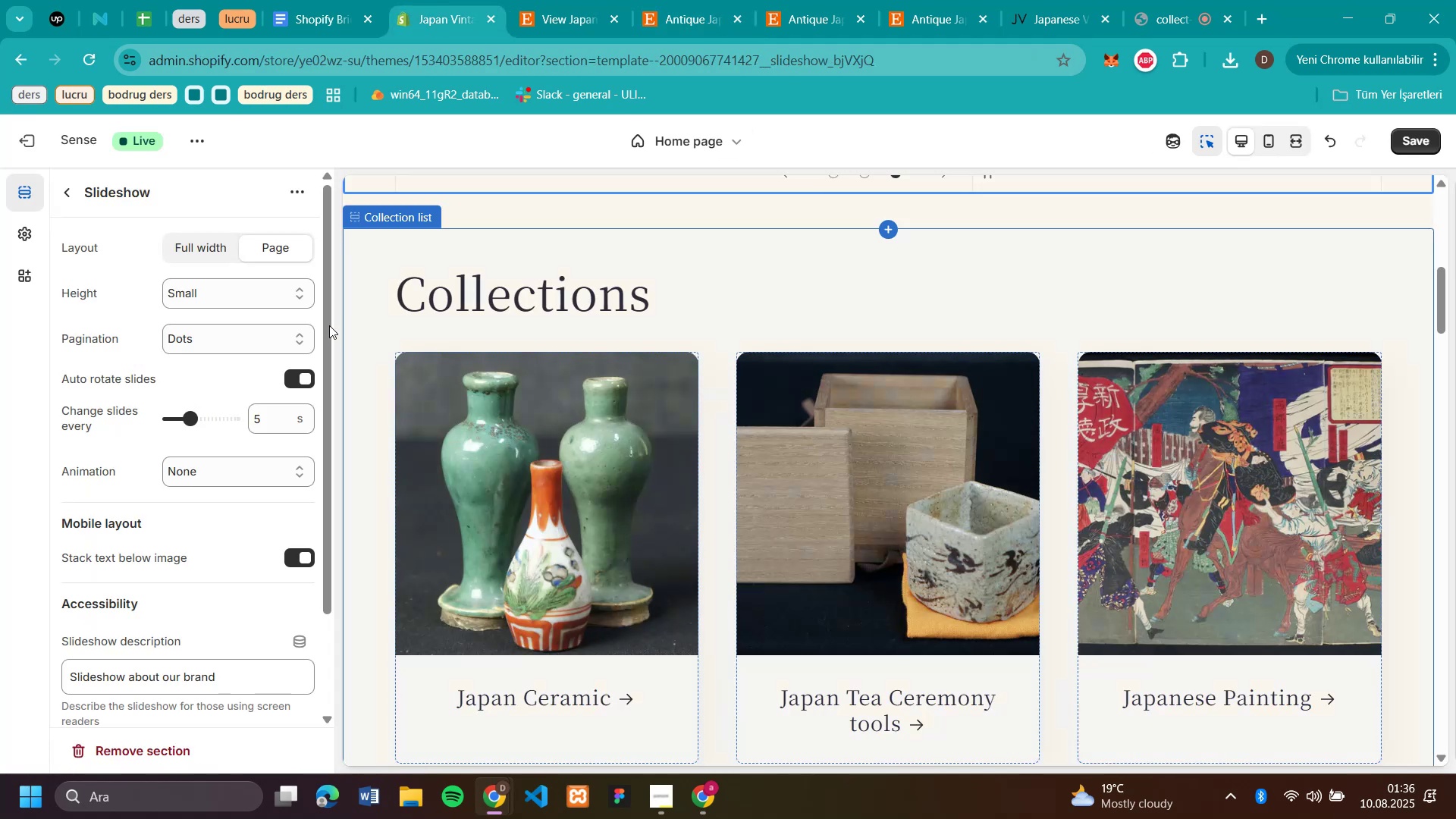 
scroll: coordinate [190, 355], scroll_direction: up, amount: 9.0
 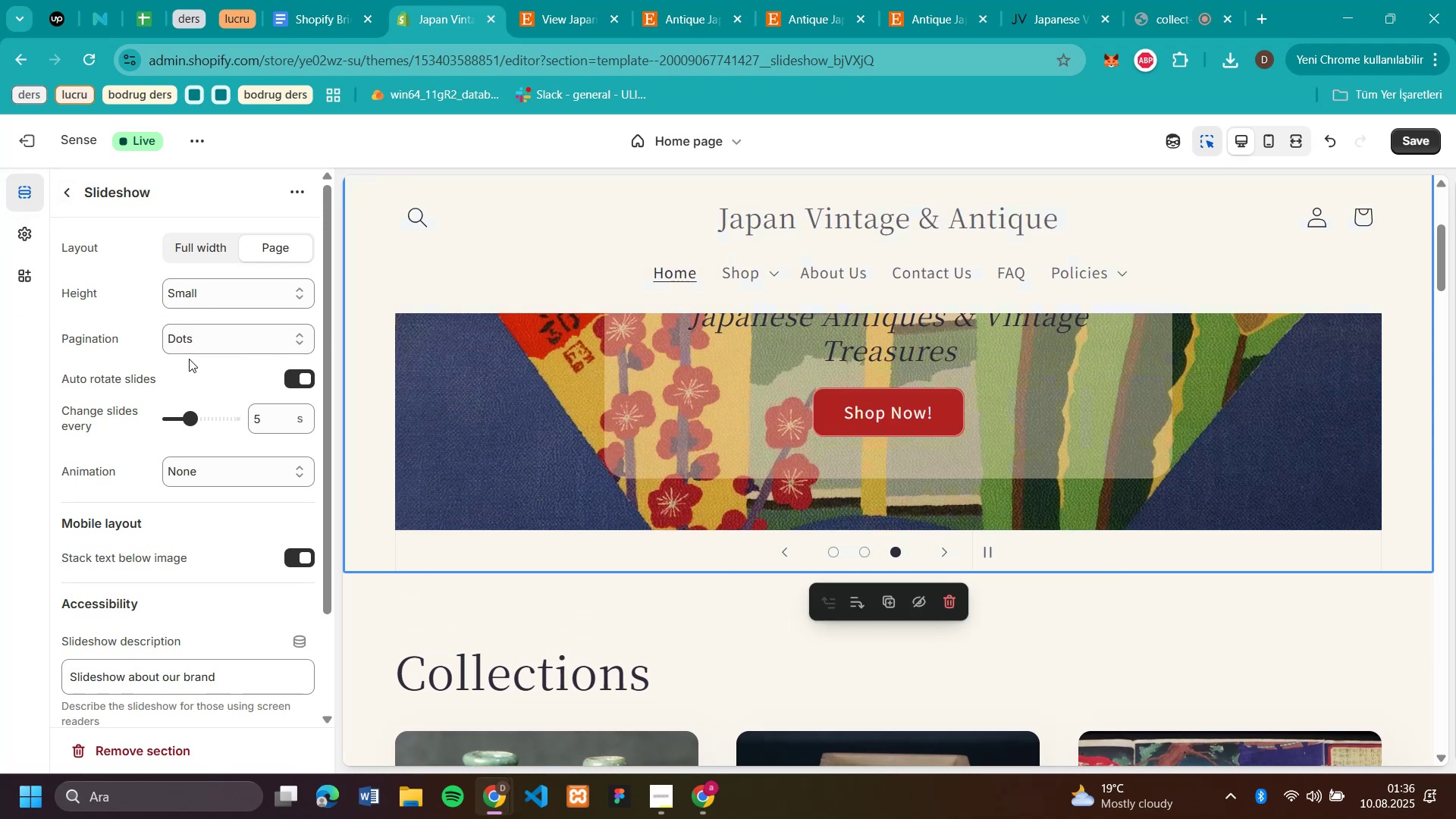 
scroll: coordinate [189, 359], scroll_direction: down, amount: 3.0
 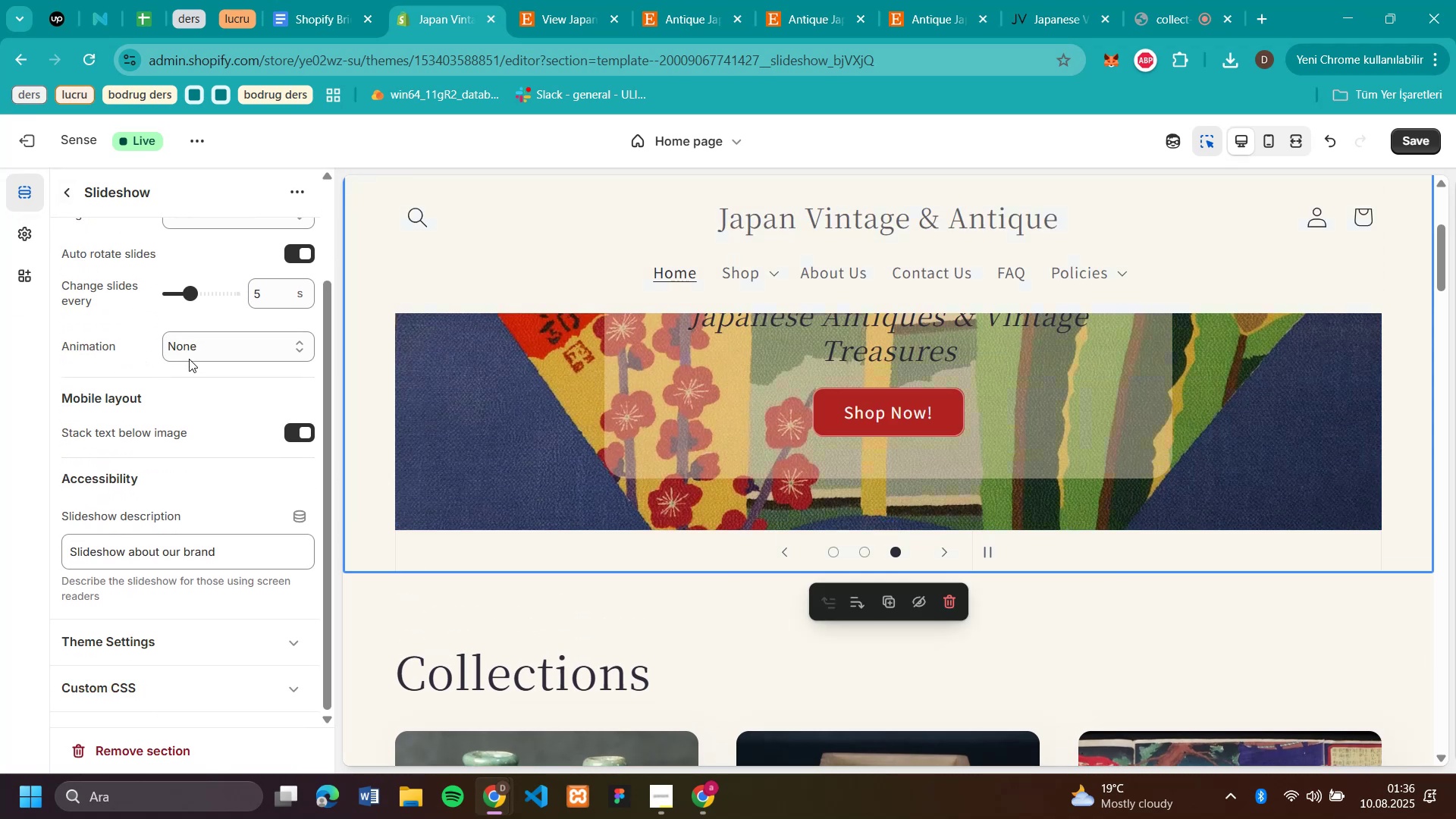 
scroll: coordinate [189, 359], scroll_direction: up, amount: 3.0
 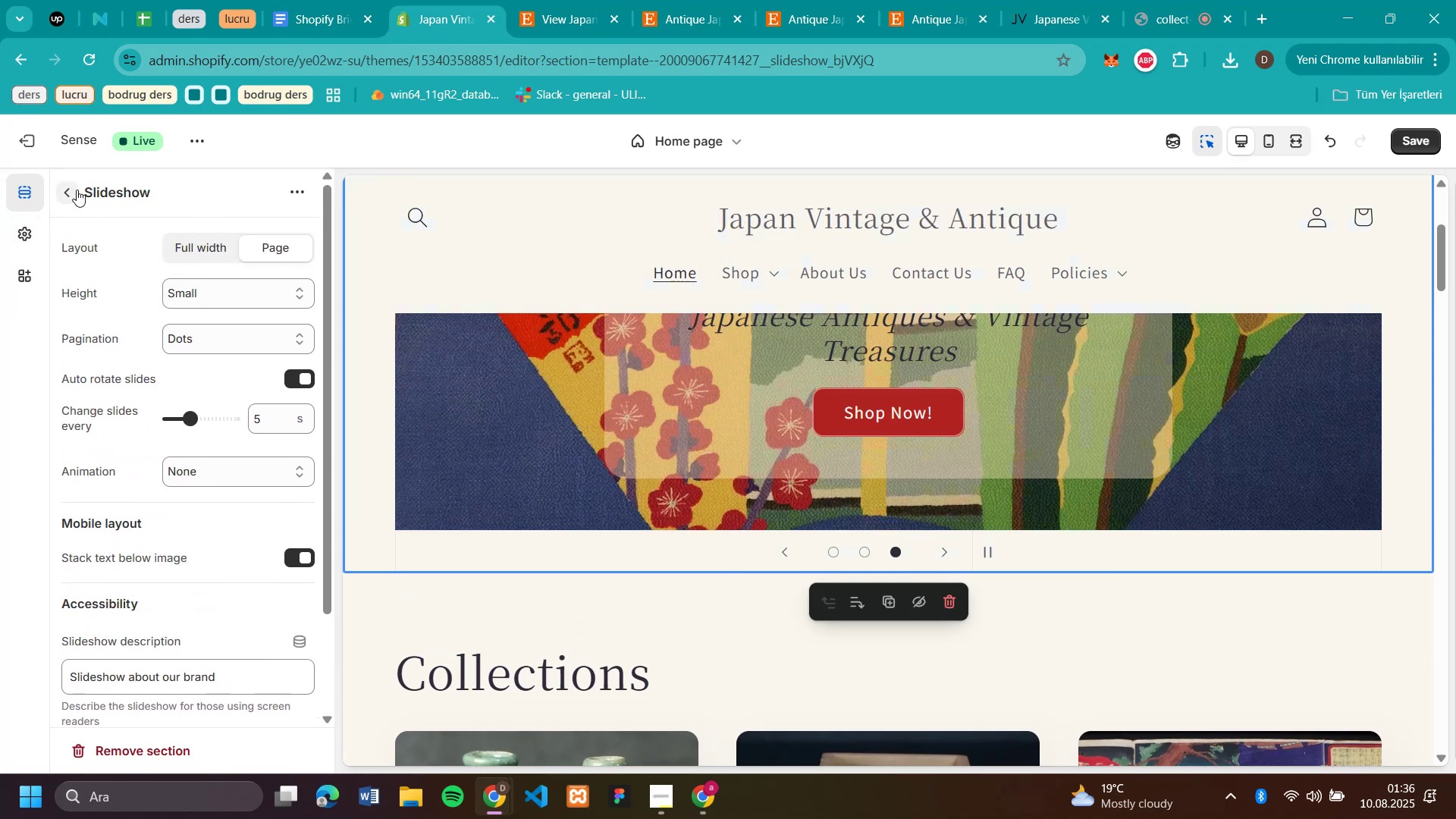 
left_click([70, 186])
 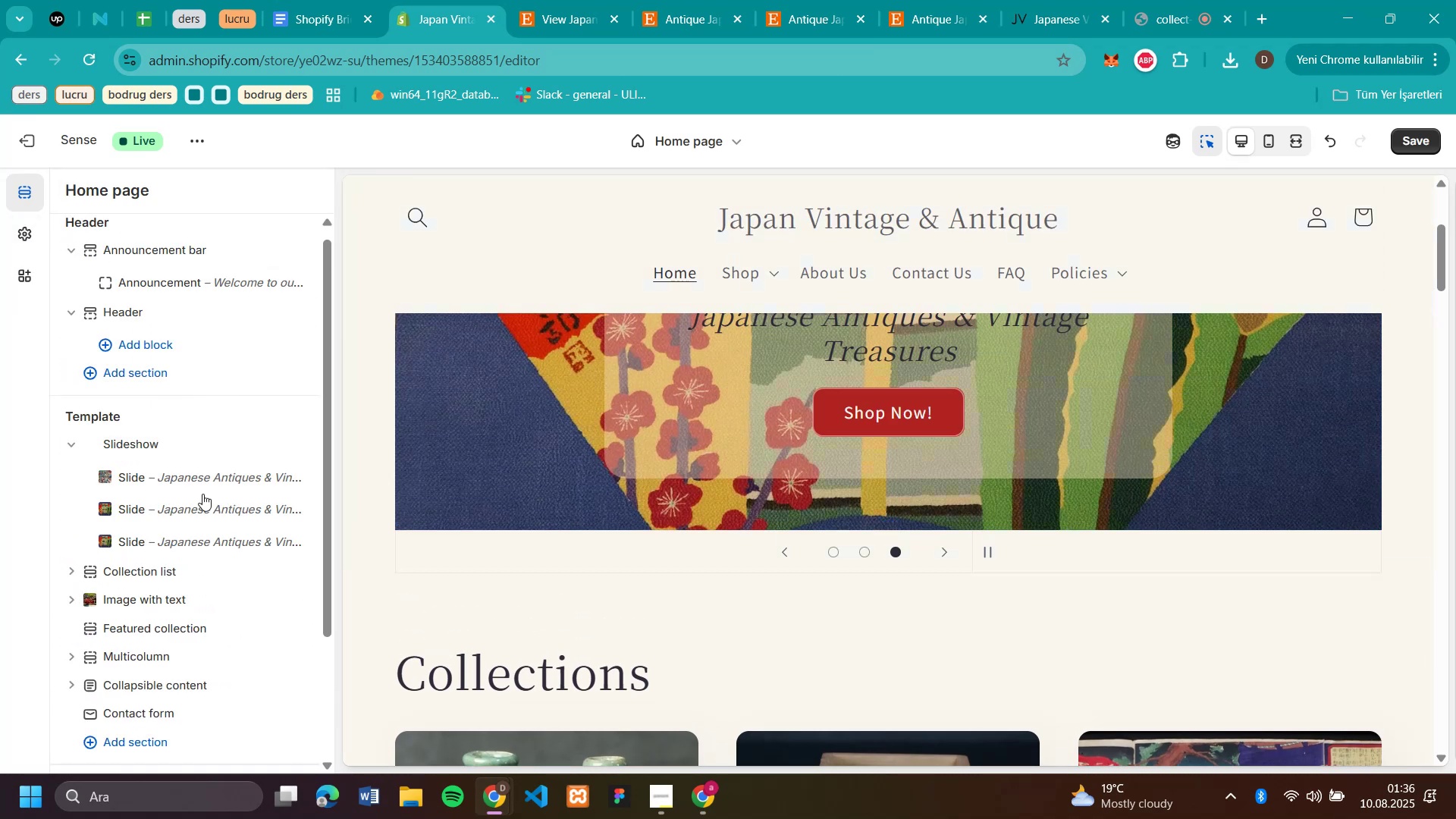 
mouse_move([169, 518])
 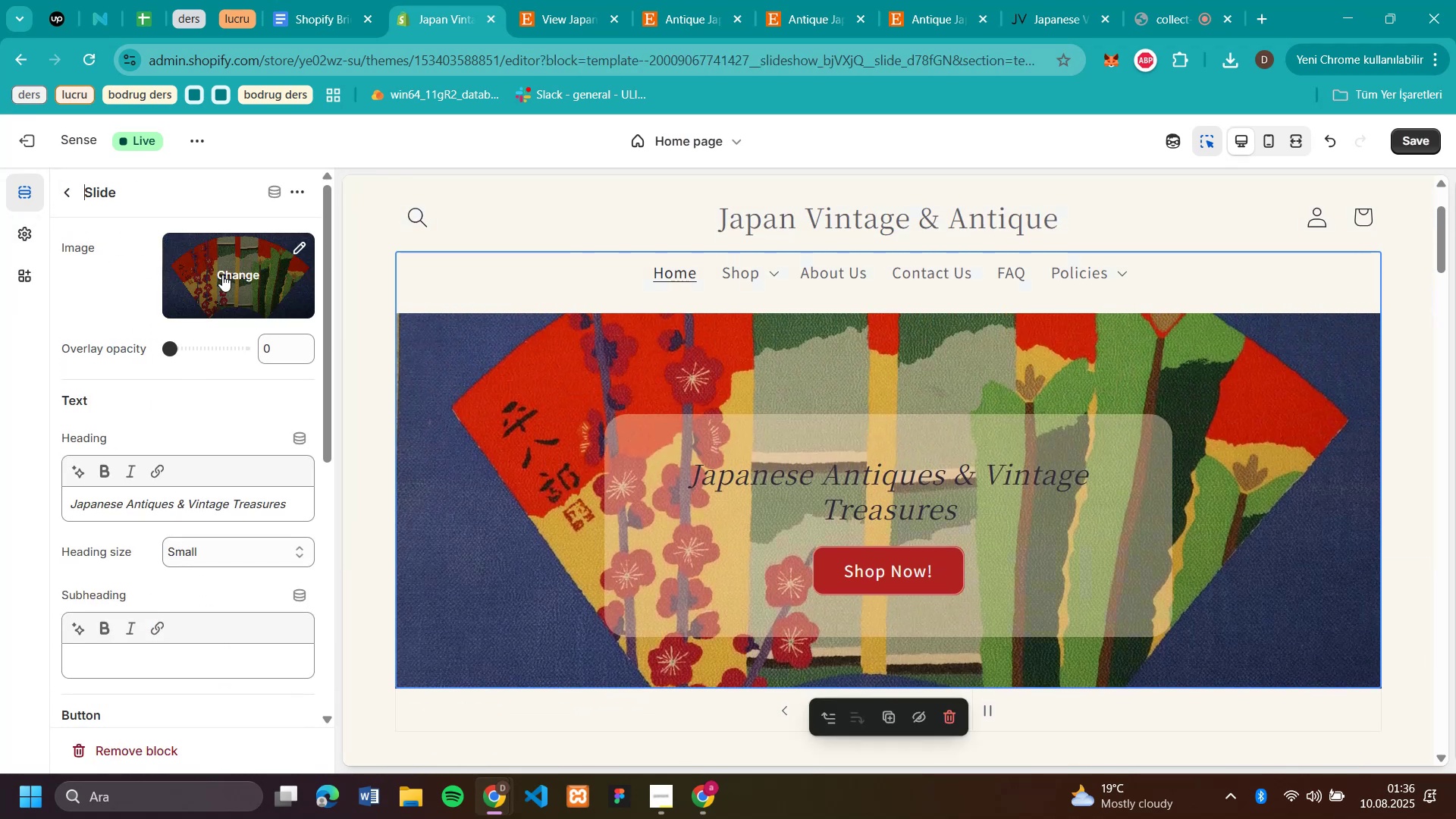 
left_click([223, 275])
 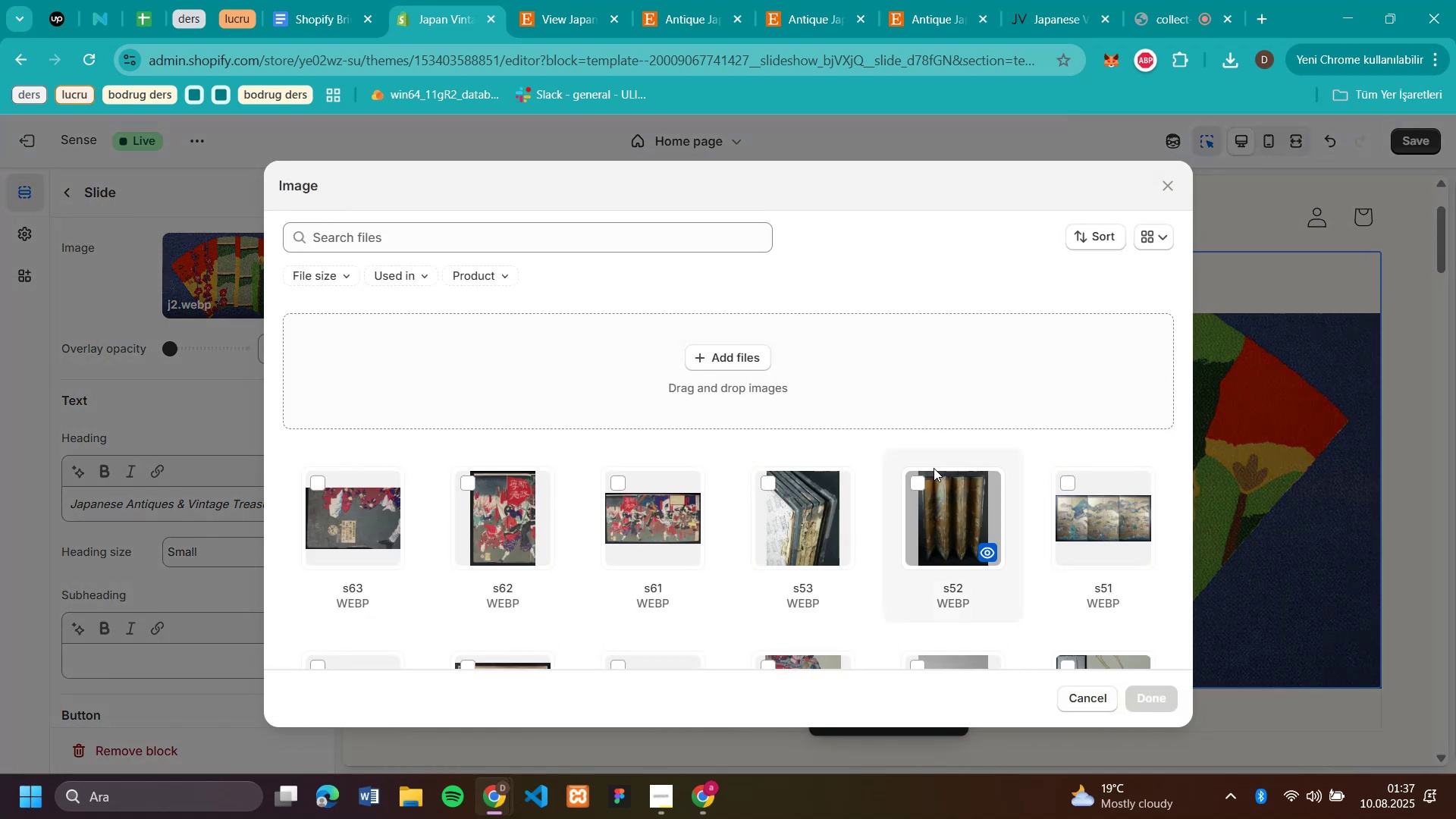 
scroll: coordinate [843, 504], scroll_direction: down, amount: 1.0
 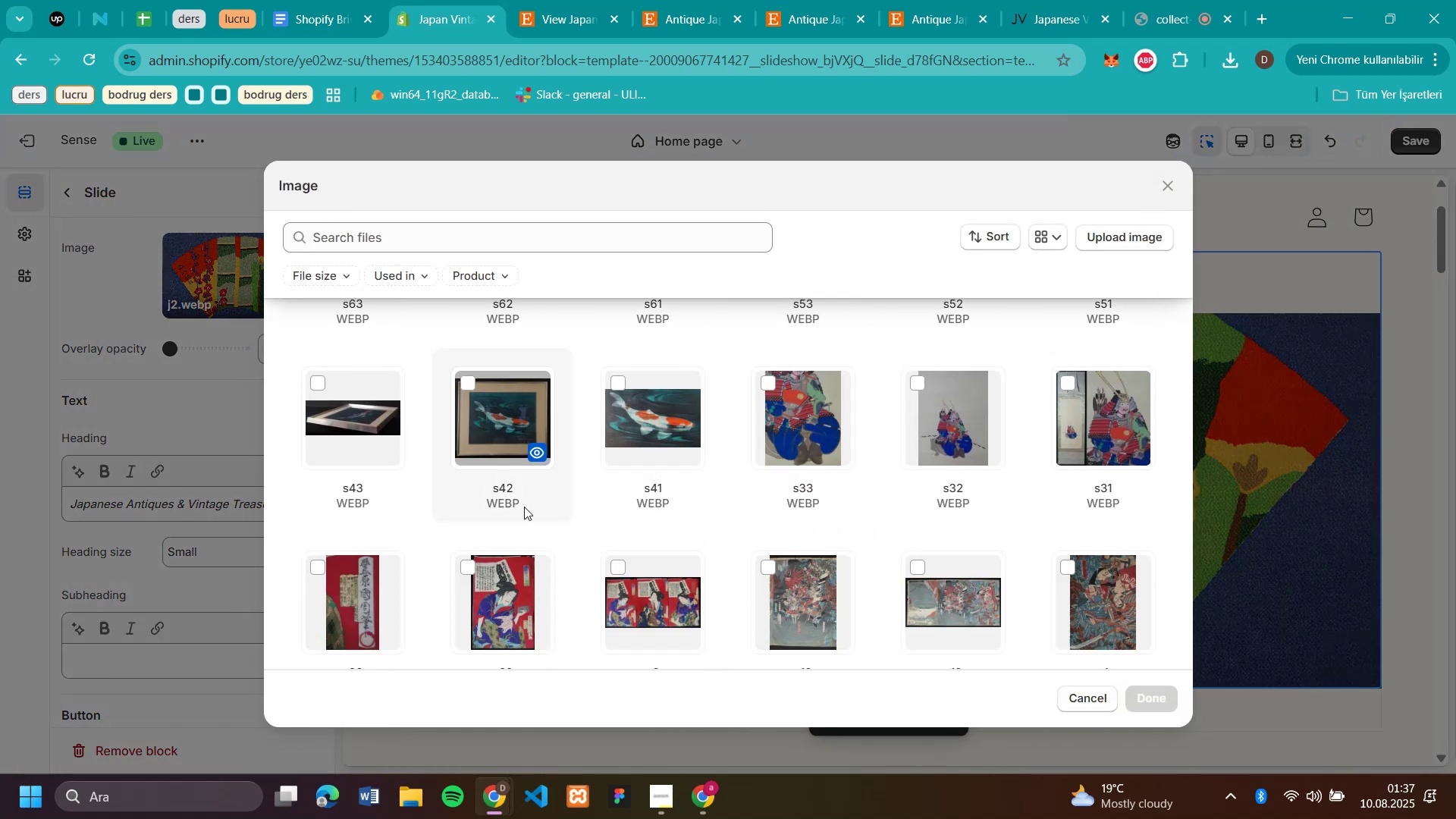 
left_click([632, 588])
 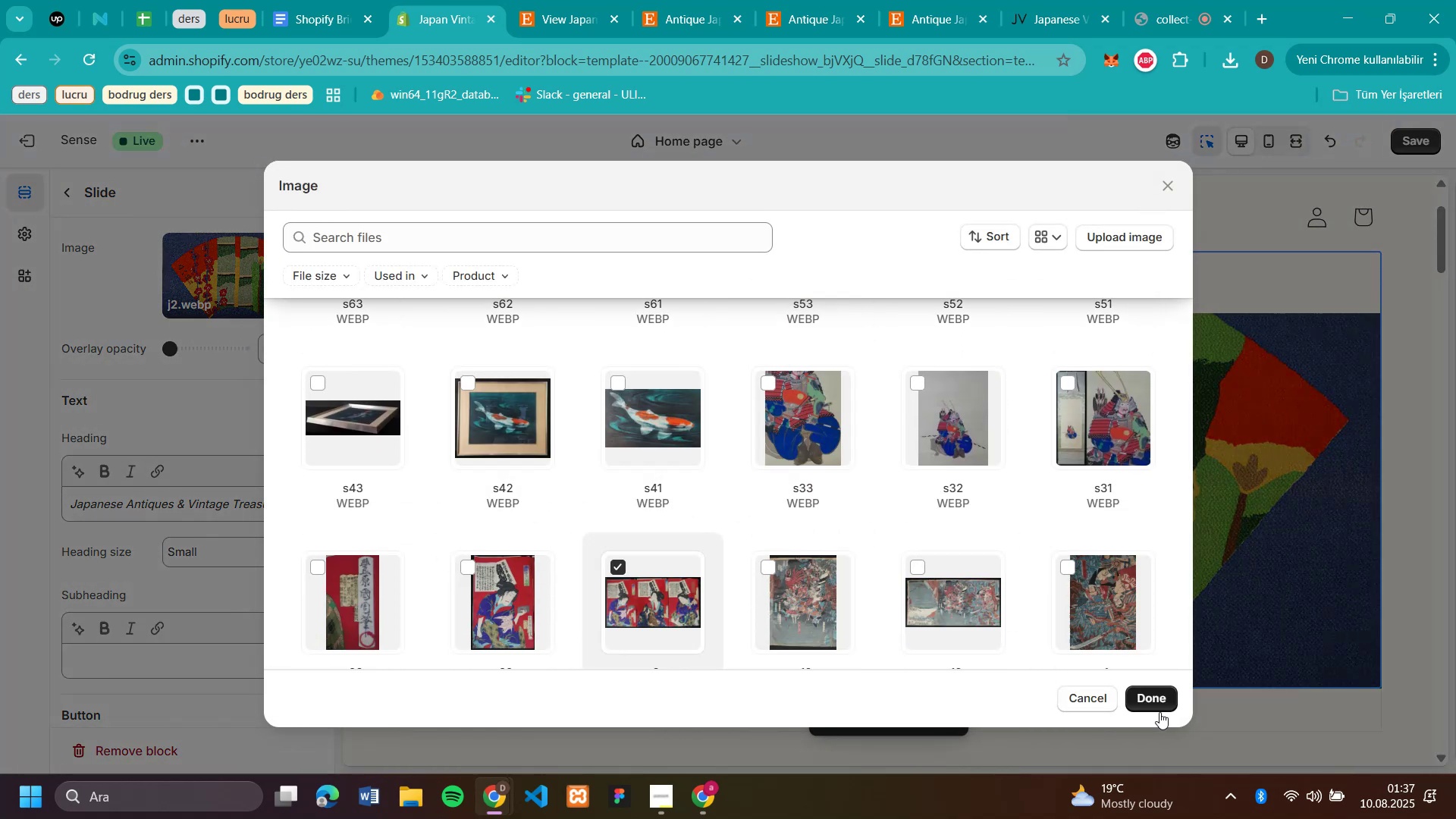 
left_click([1156, 698])
 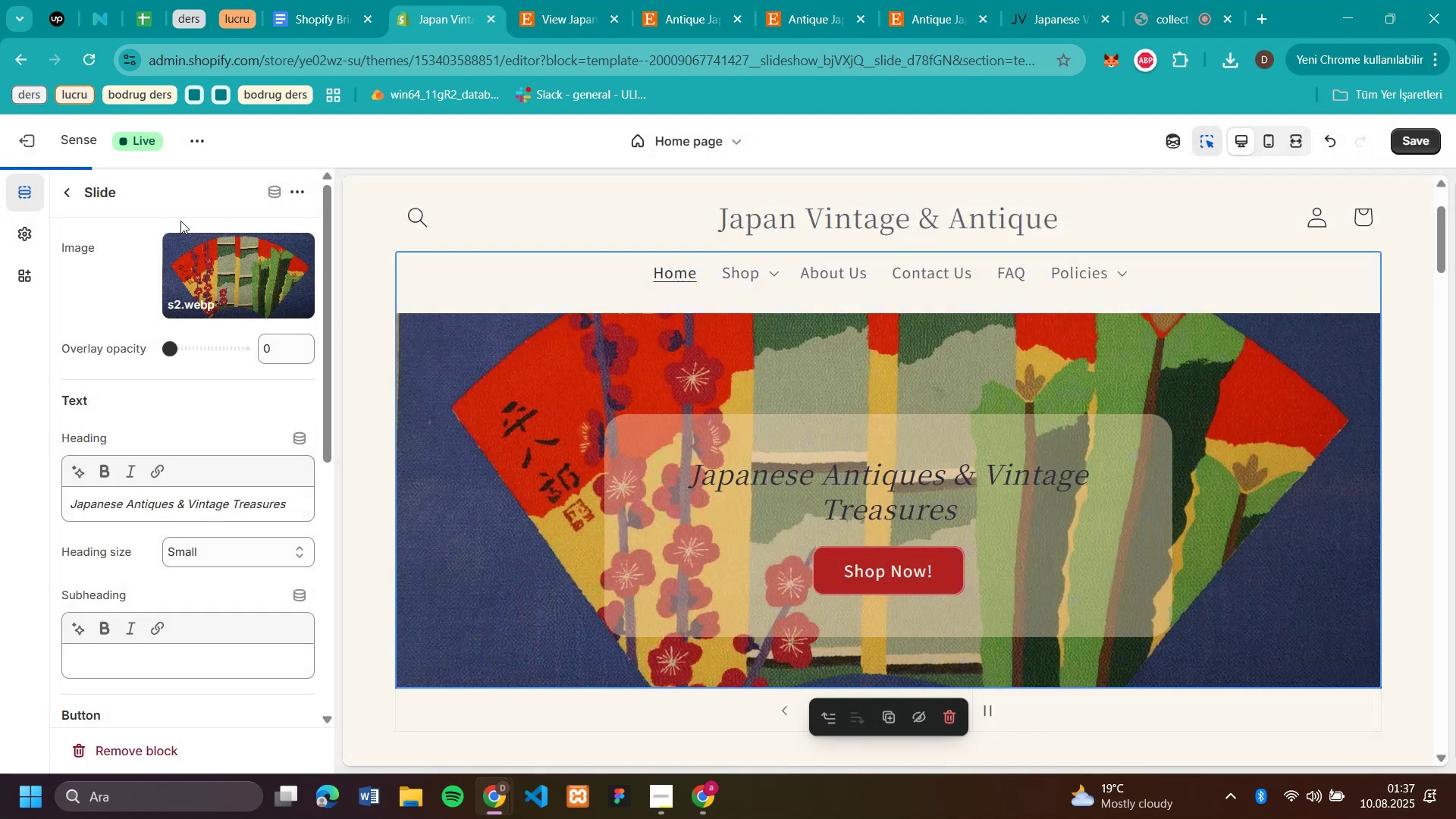 
mouse_move([291, 231])
 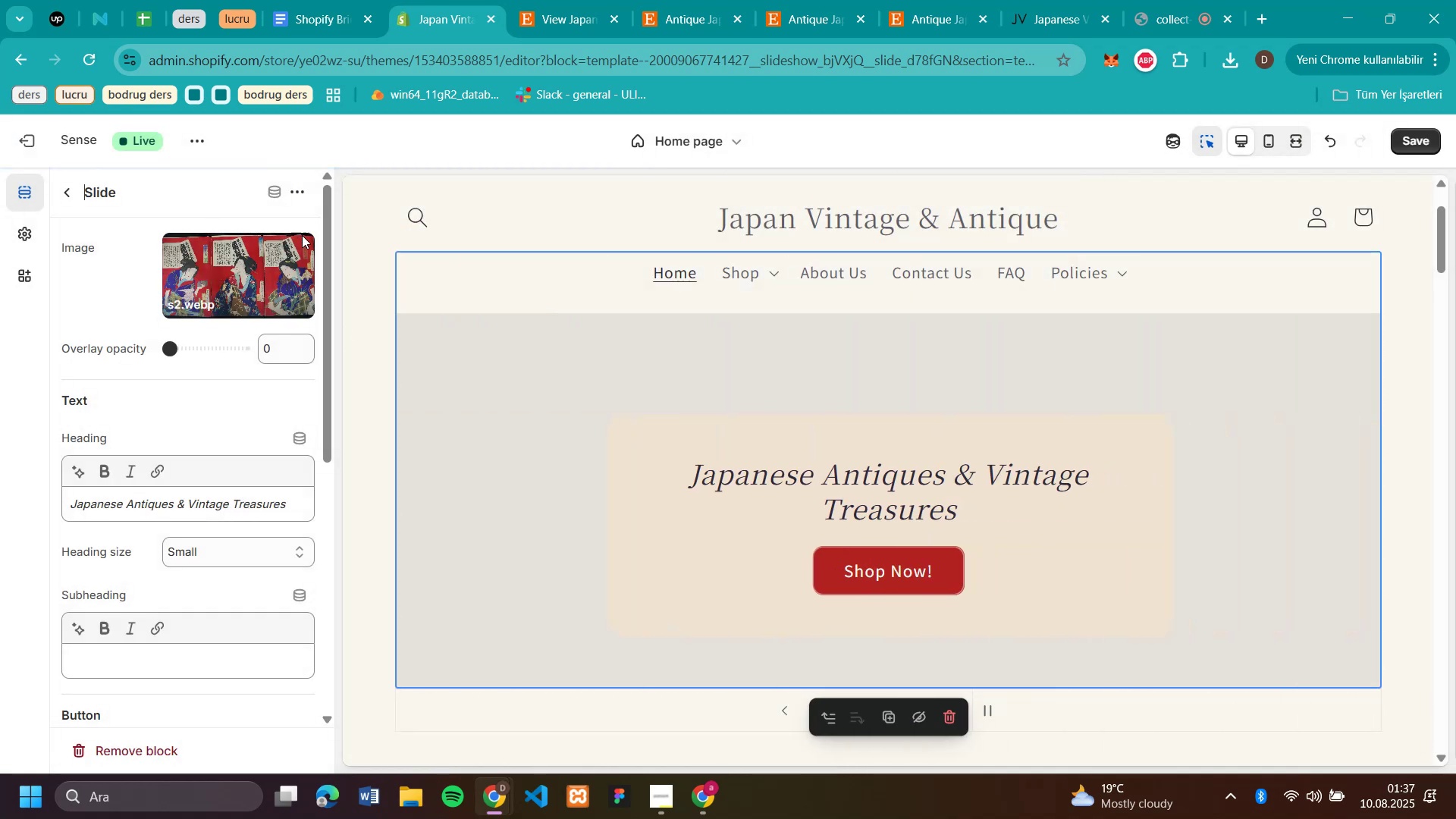 
mouse_move([302, 251])
 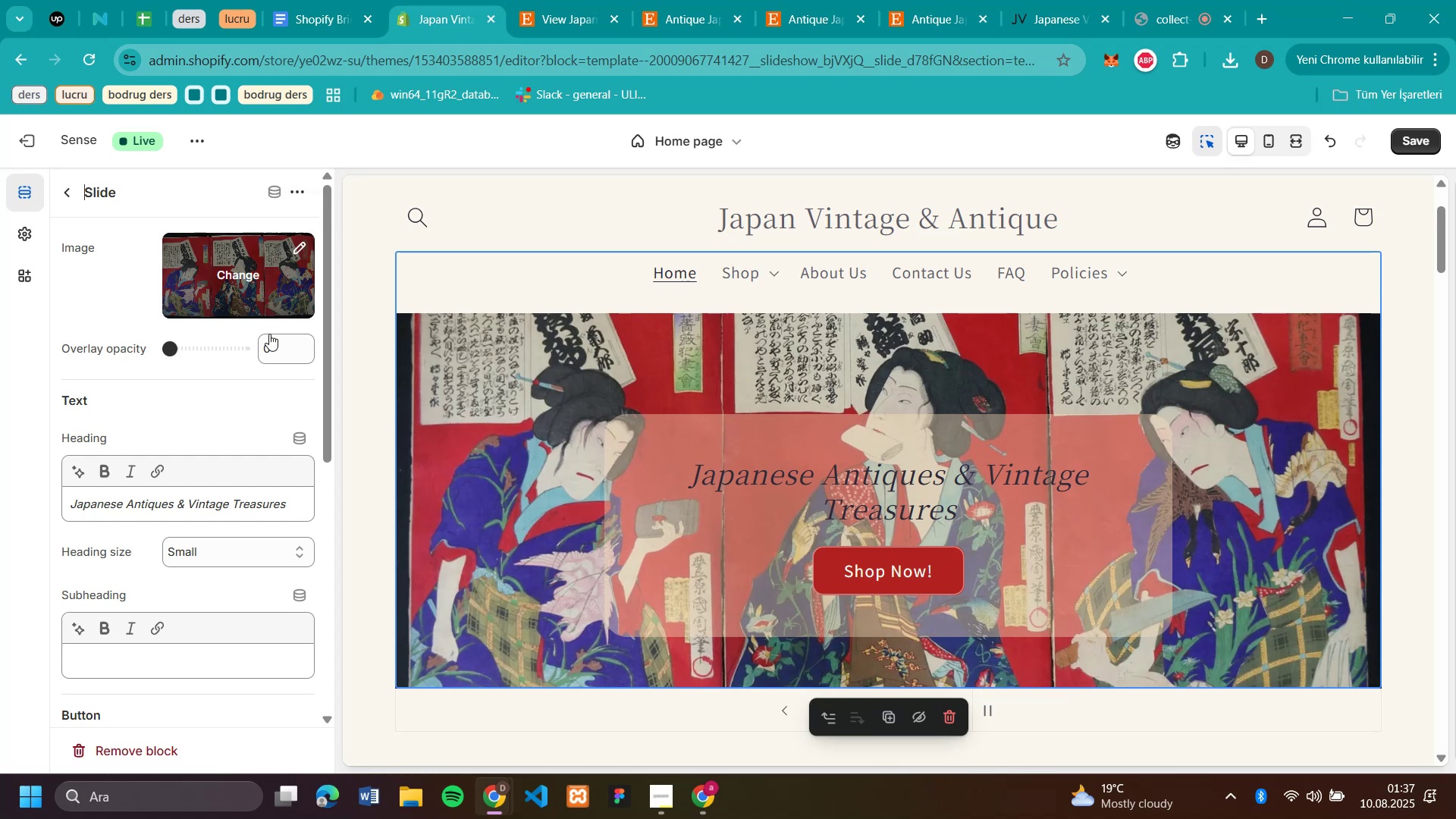 
scroll: coordinate [243, 437], scroll_direction: down, amount: 7.0
 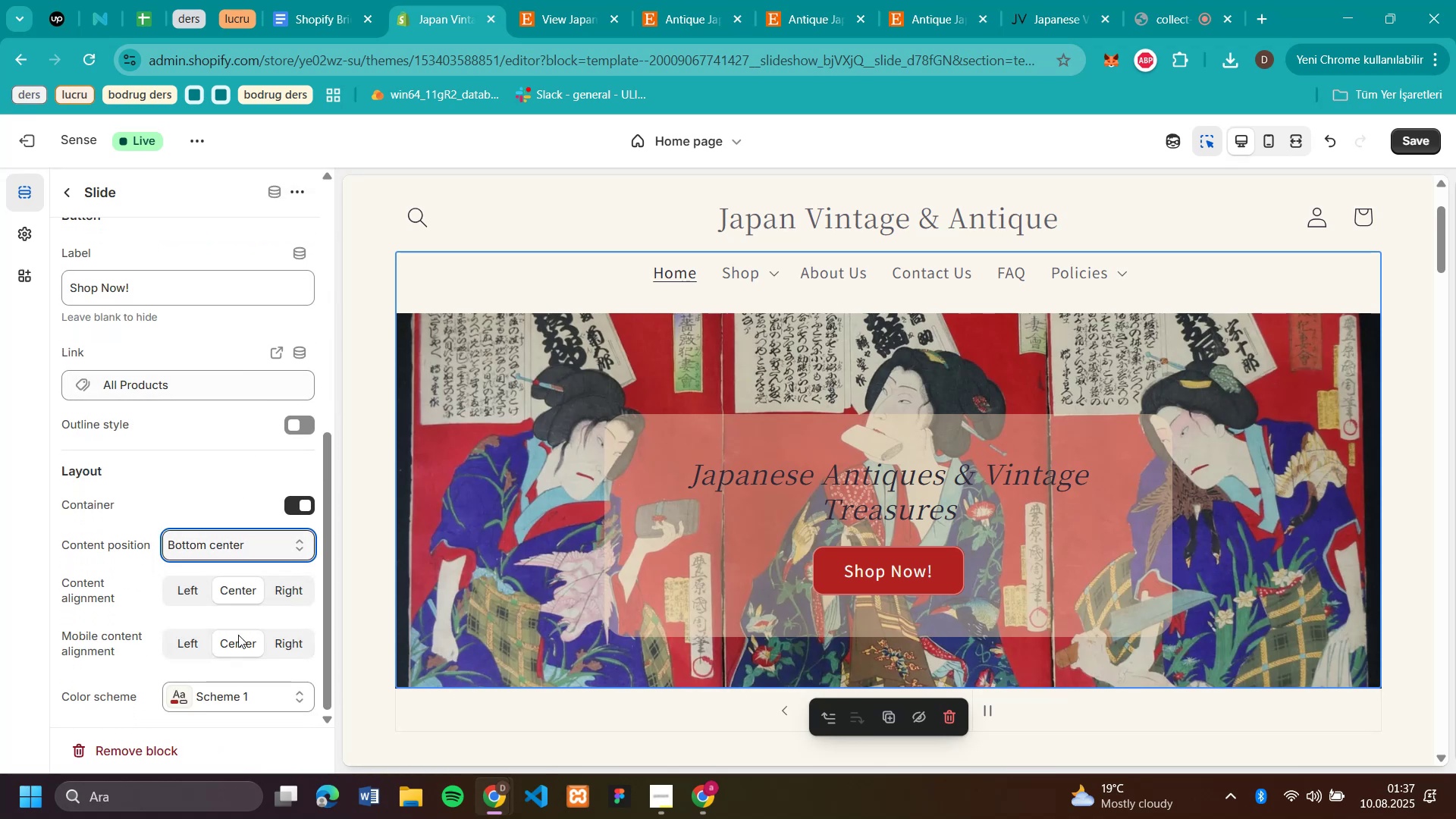 
scroll: coordinate [256, 287], scroll_direction: up, amount: 6.0
 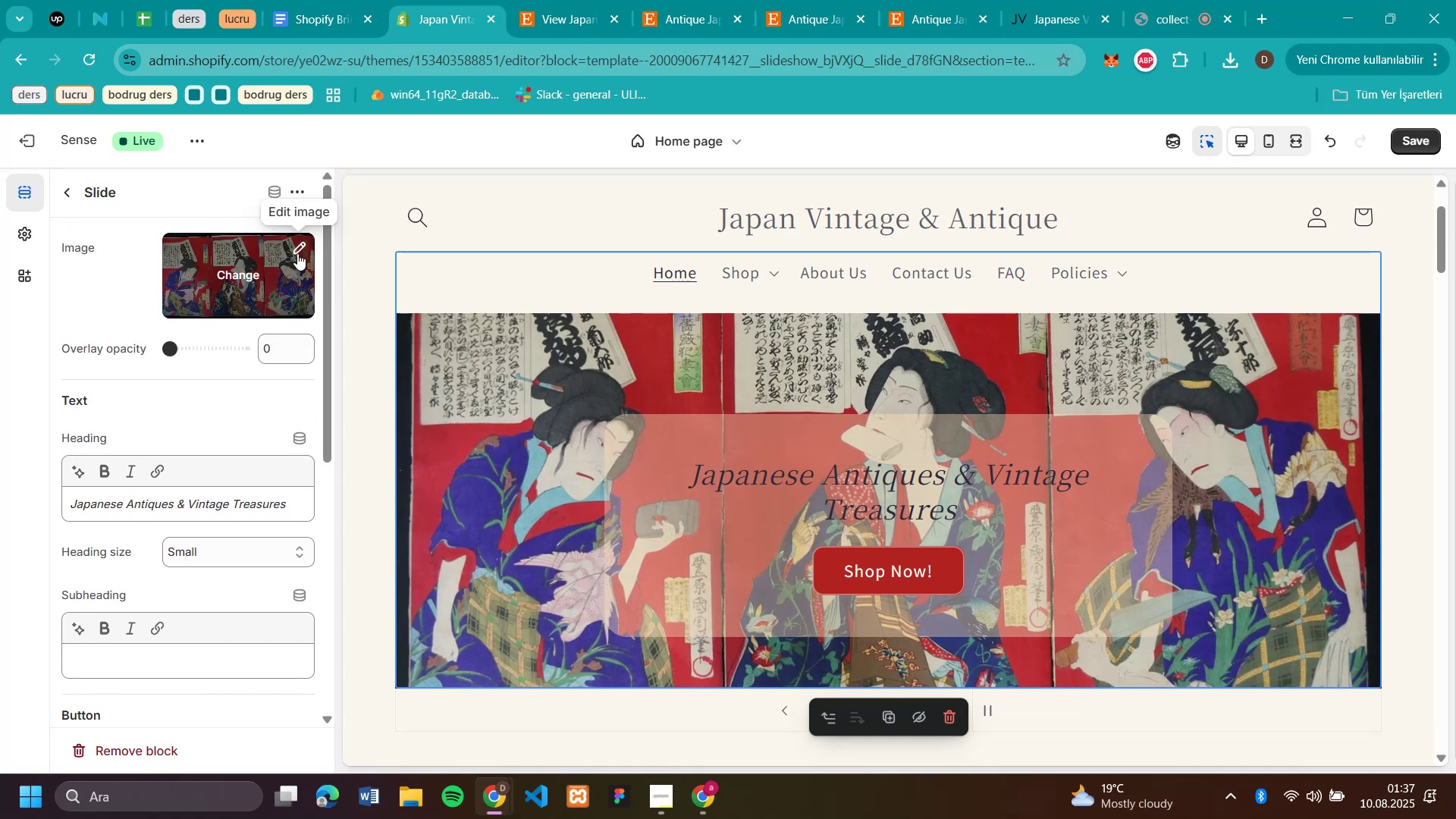 
left_click([299, 248])
 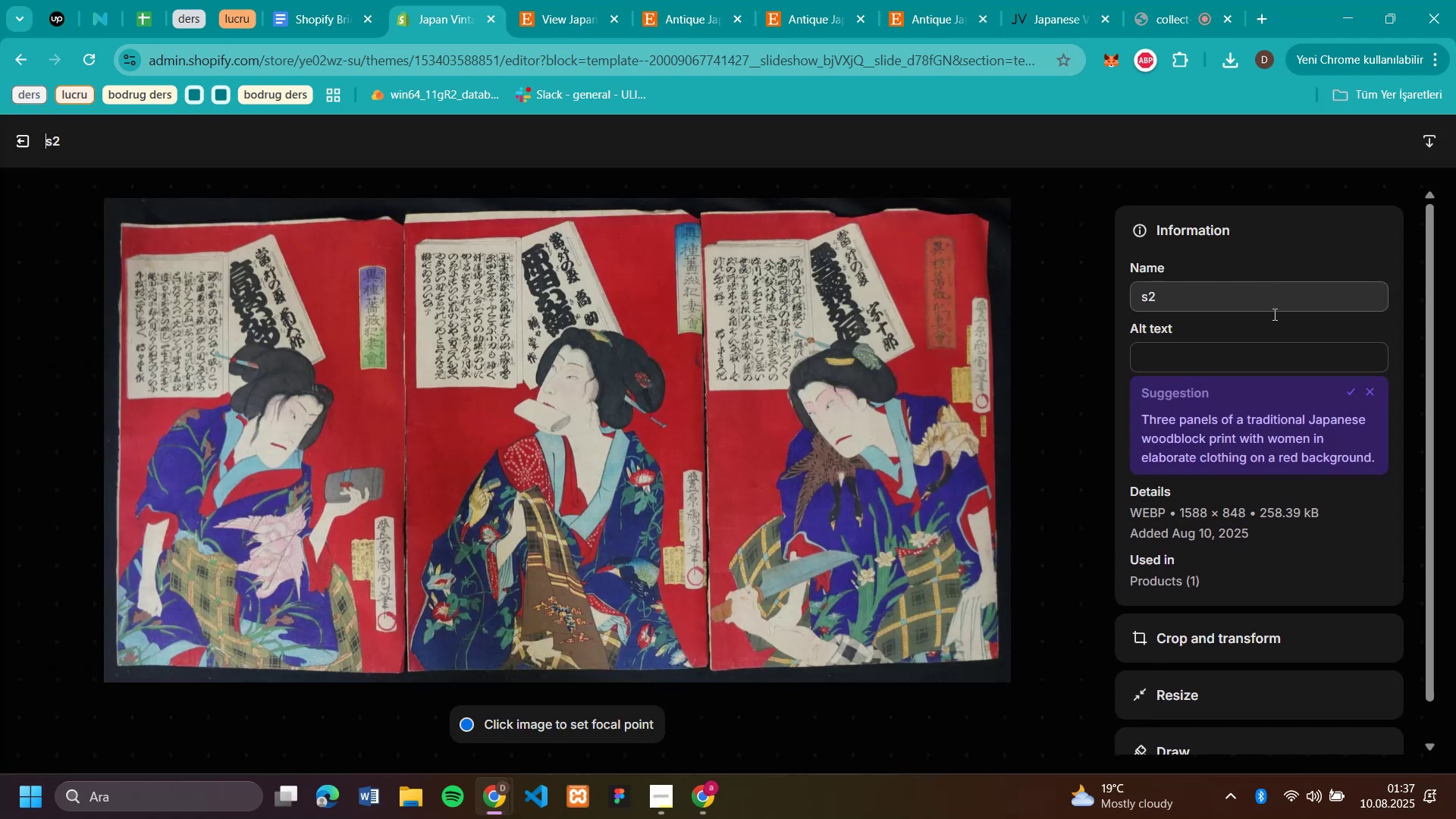 
scroll: coordinate [1219, 532], scroll_direction: down, amount: 3.0
 